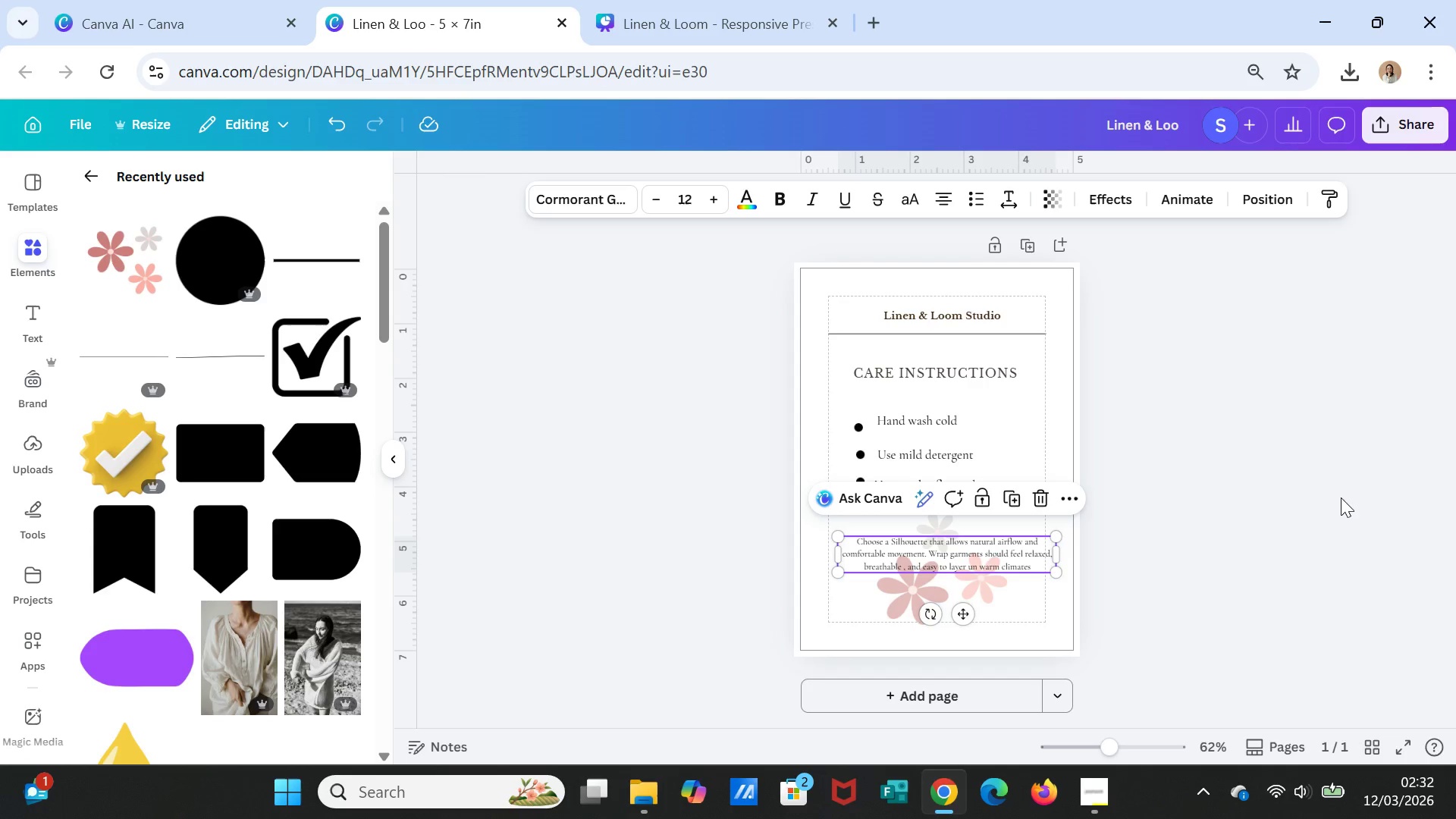 
left_click([1310, 513])
 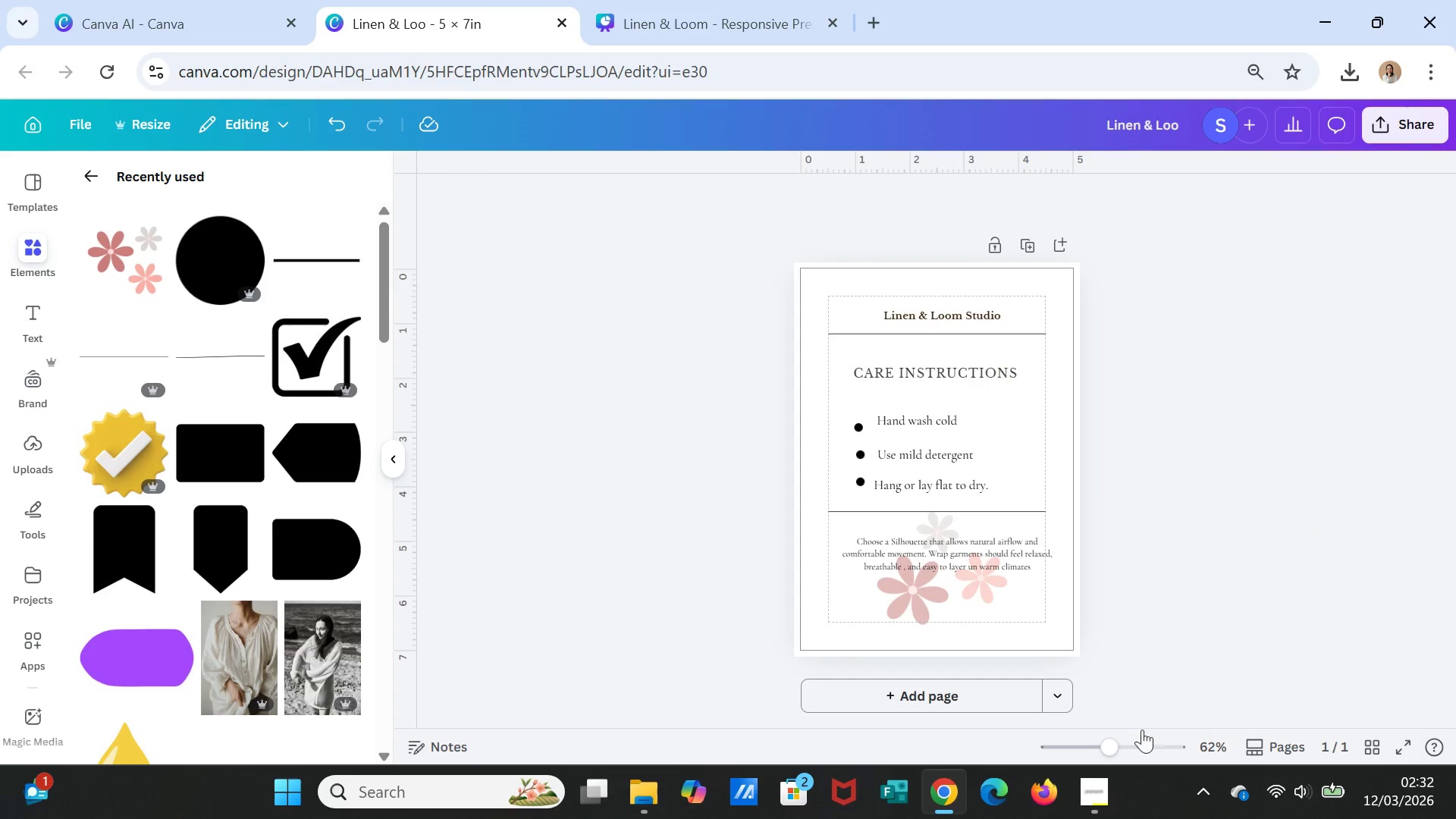 
left_click([1118, 742])
 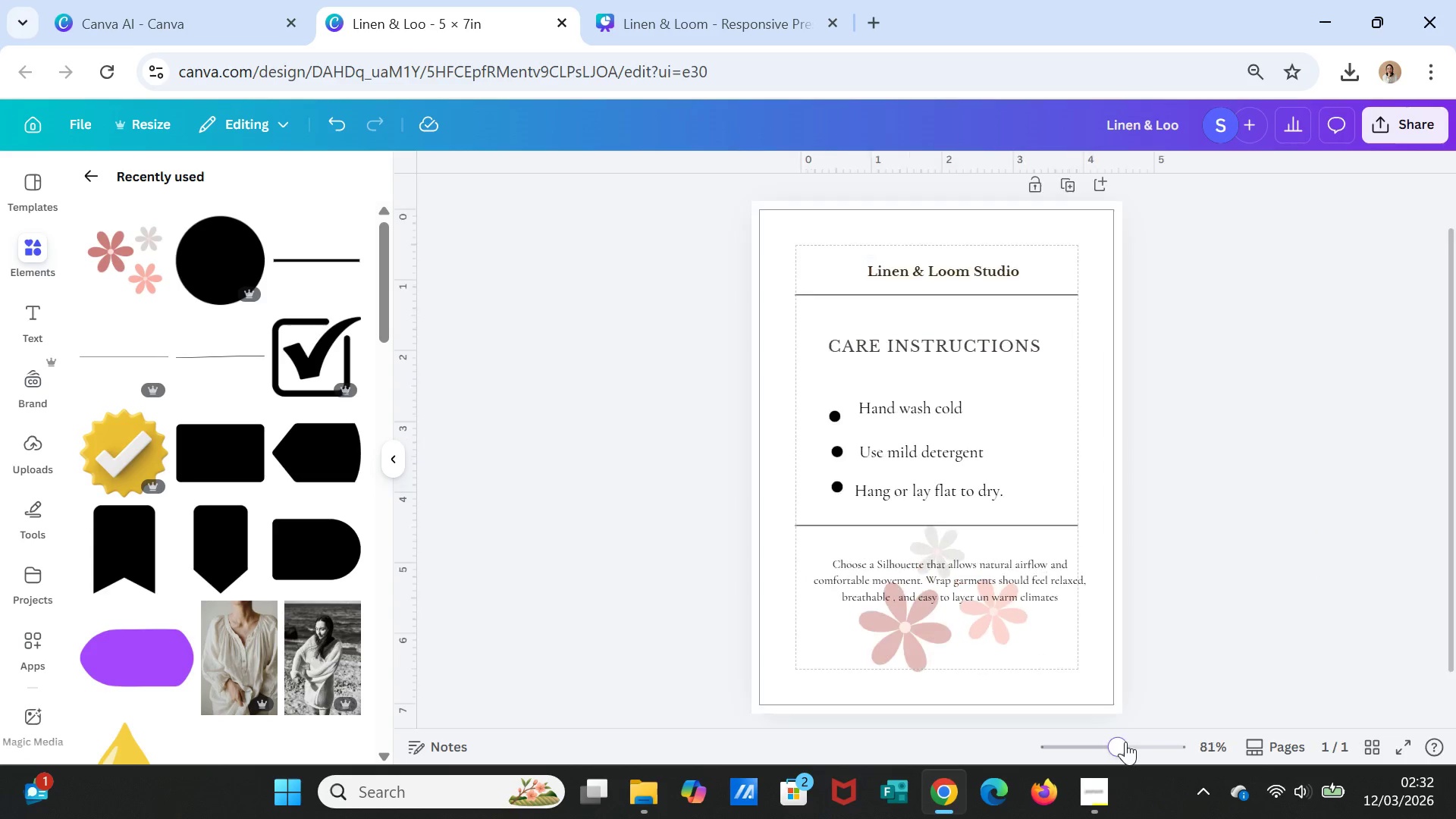 
left_click_drag(start_coordinate=[1118, 742], to_coordinate=[1111, 730])
 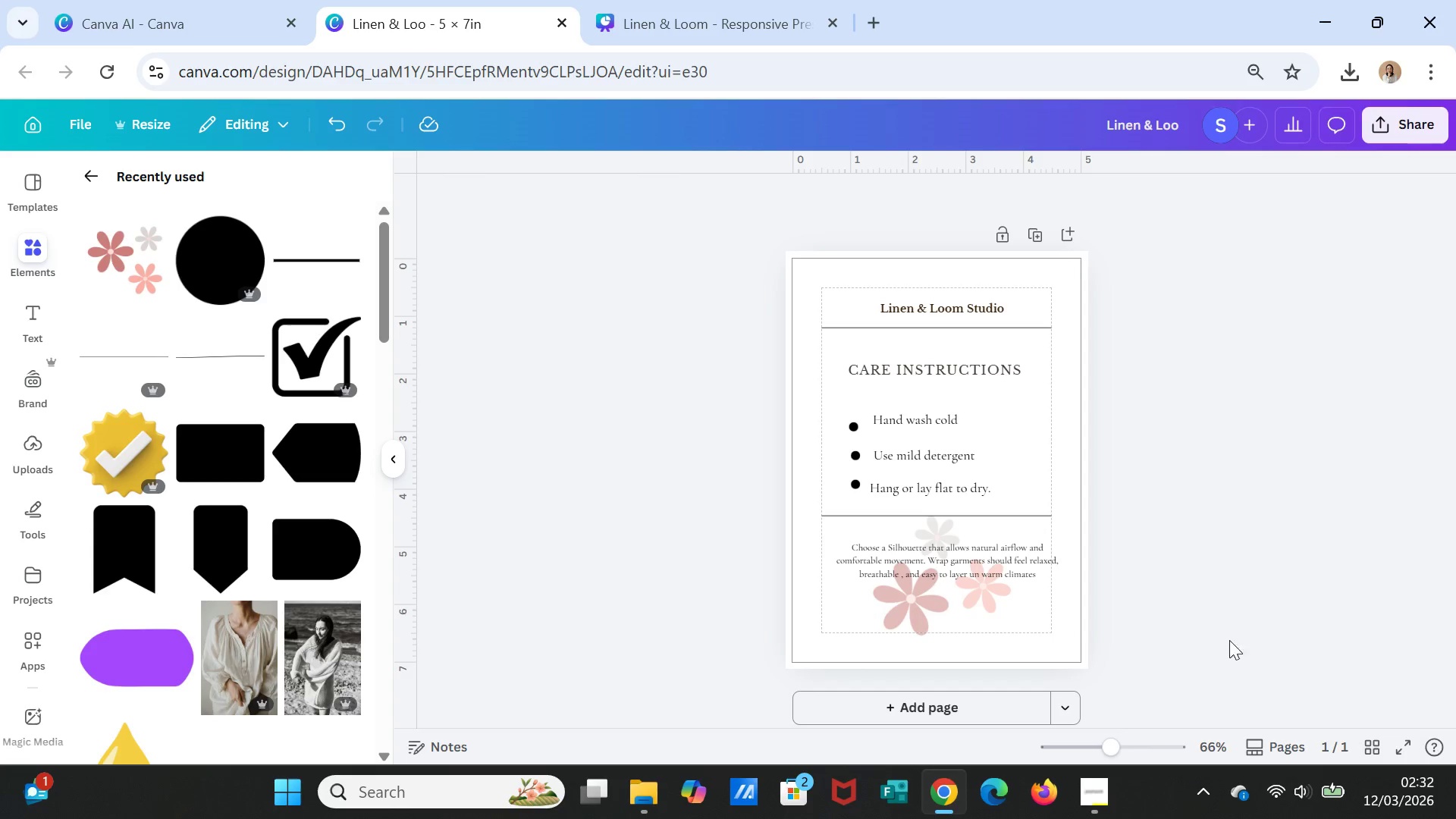 
wait(7.36)
 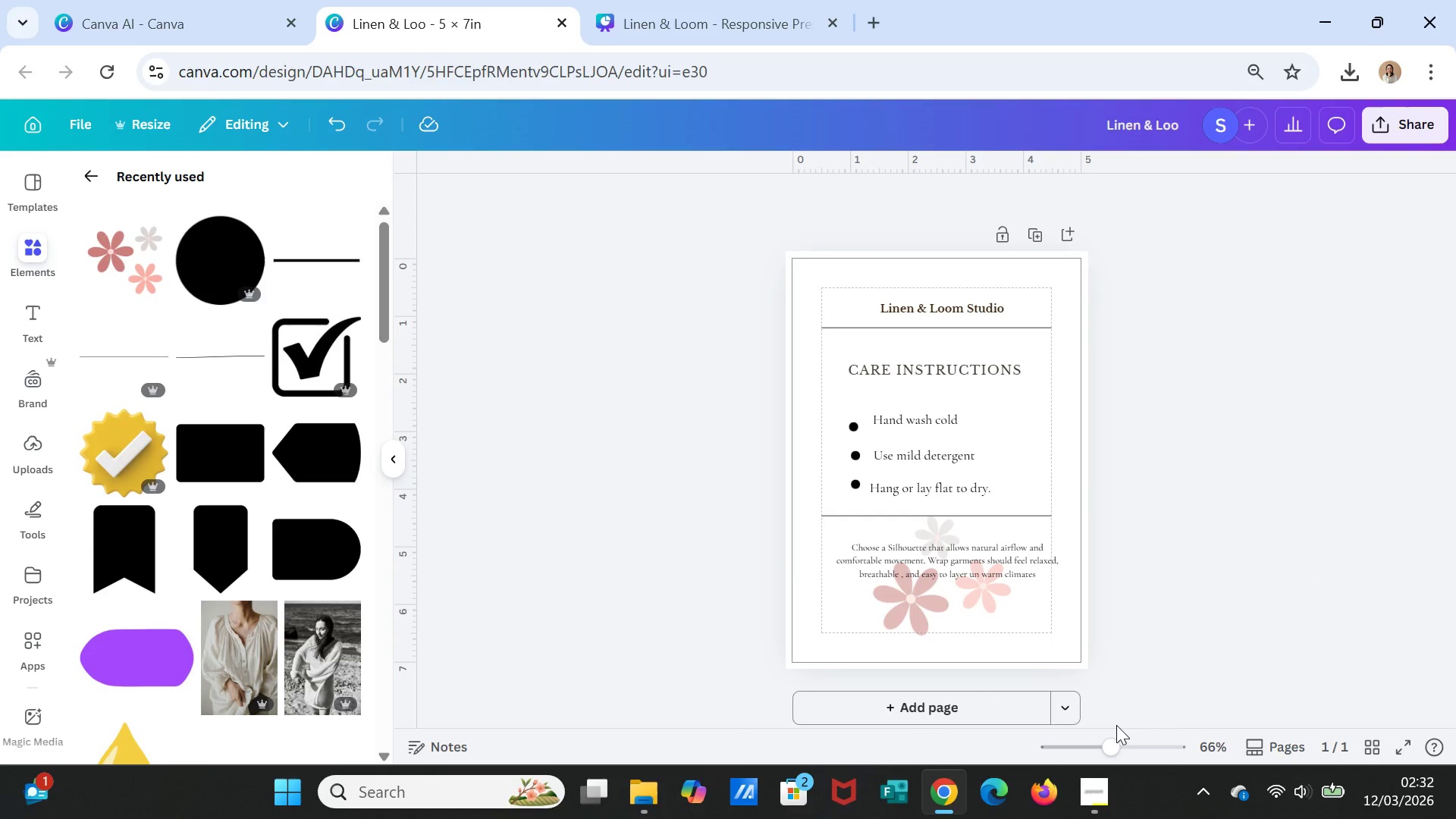 
left_click_drag(start_coordinate=[1112, 745], to_coordinate=[1138, 745])
 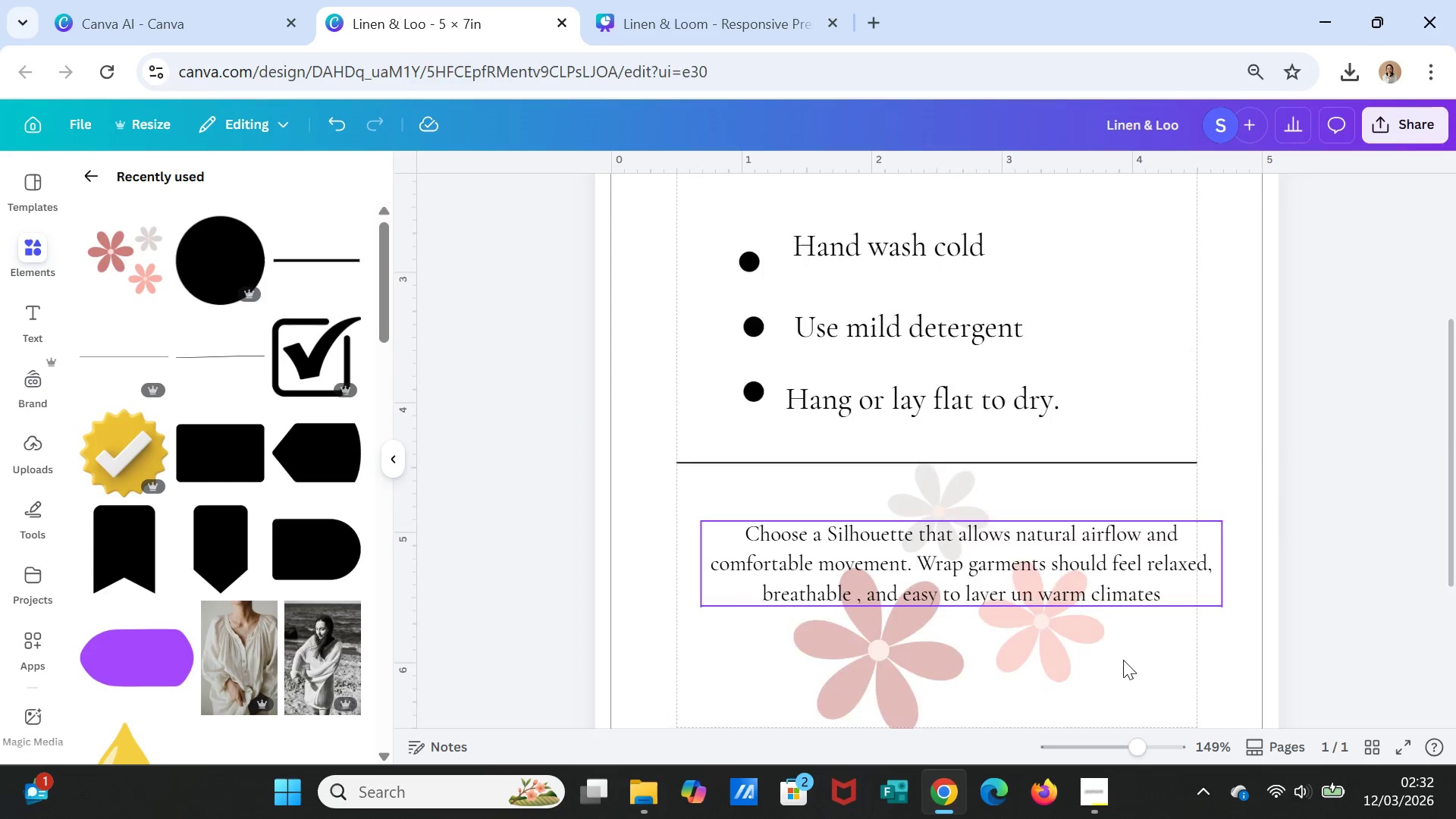 
scroll: coordinate [1123, 660], scroll_direction: down, amount: 1.0
 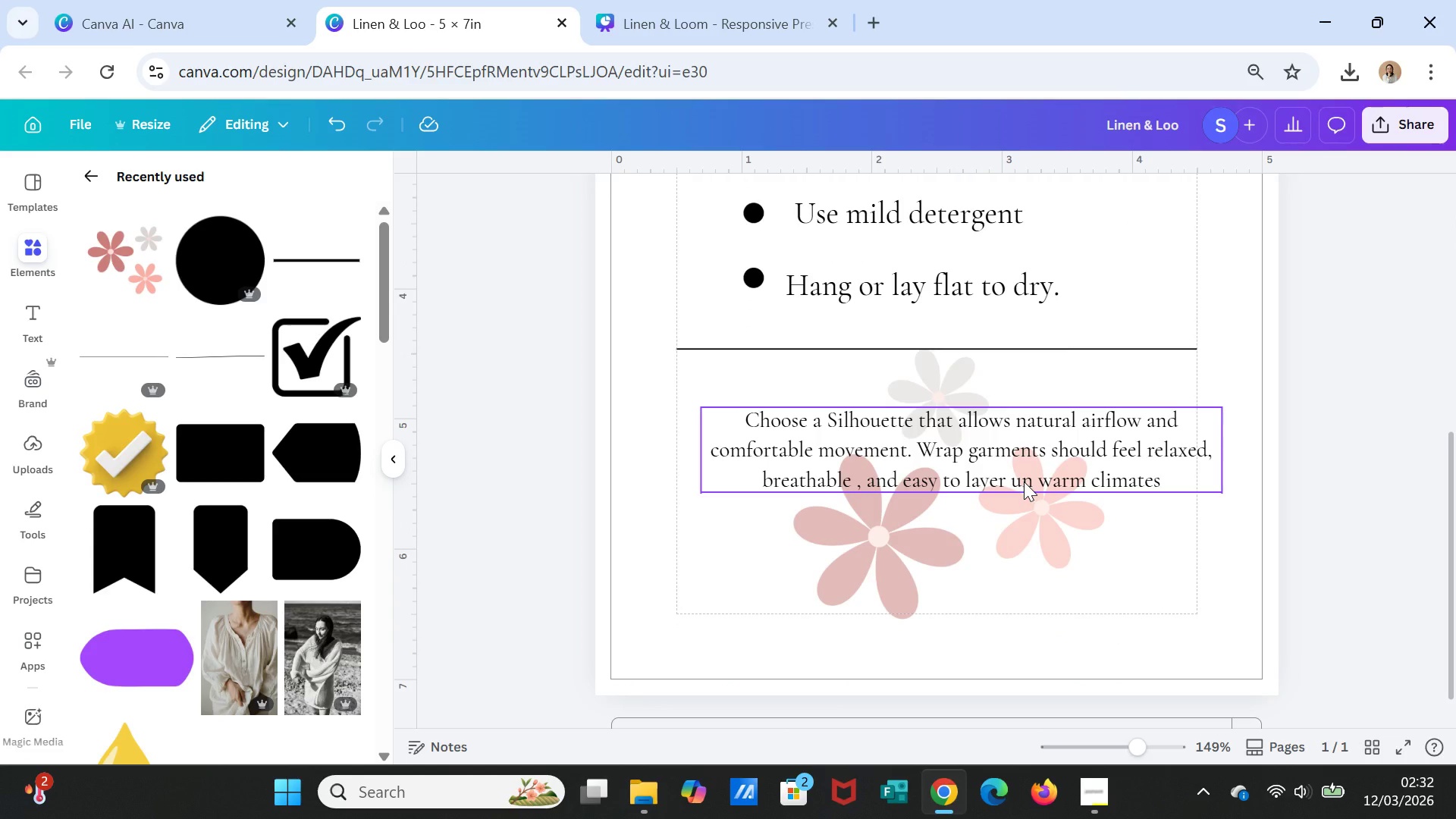 
left_click([1024, 482])
 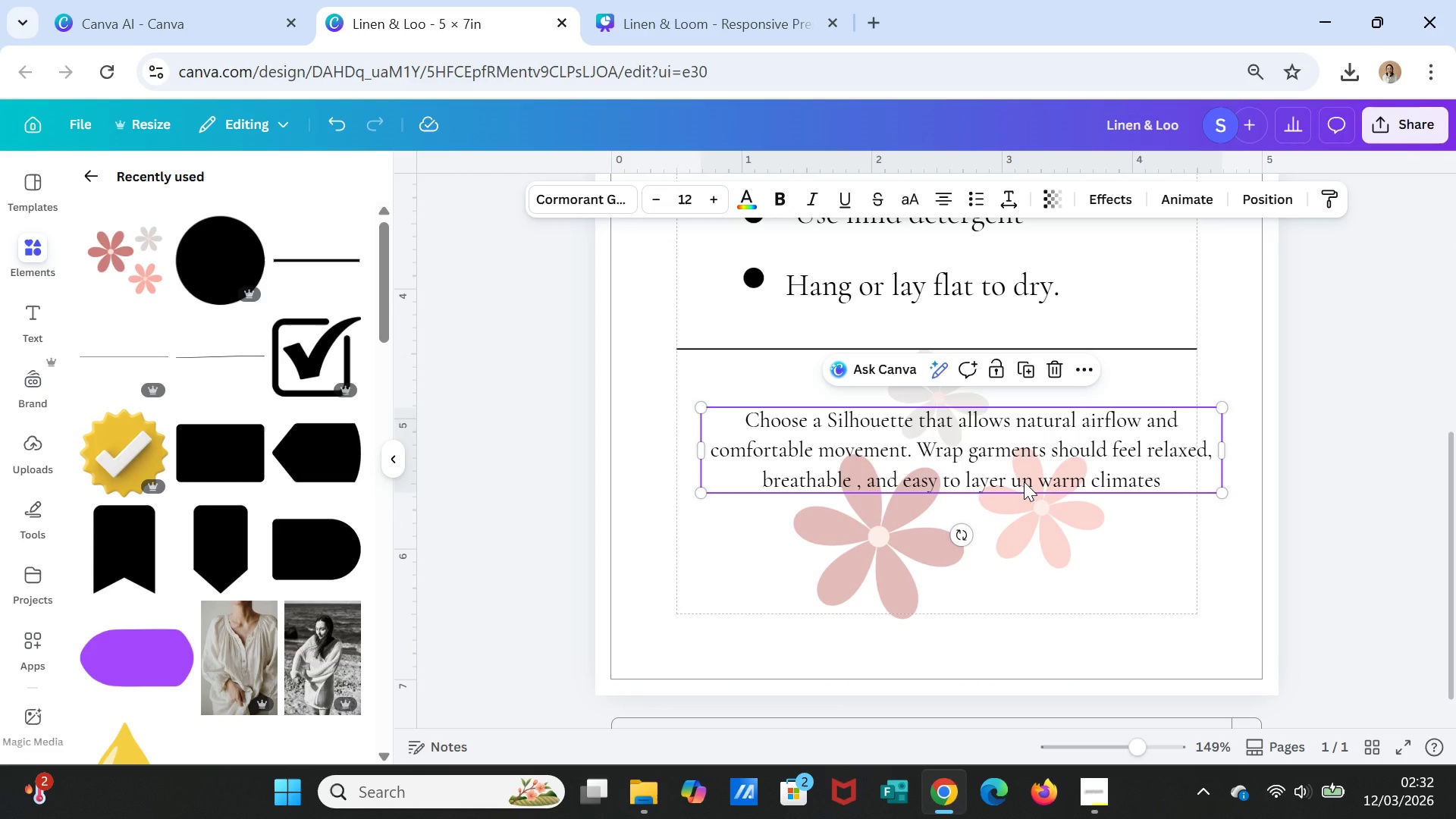 
key(Control+C)
 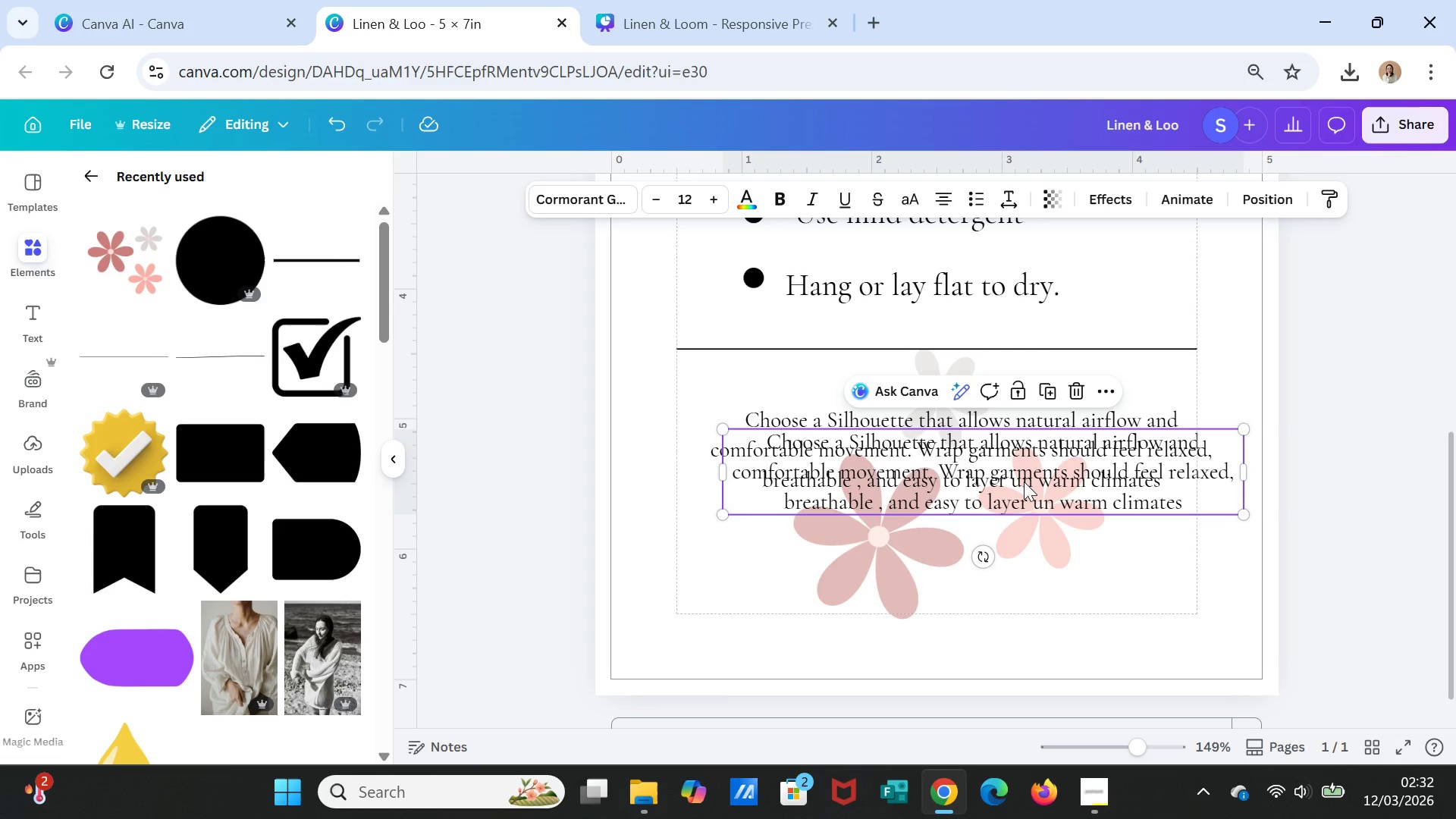 
key(Control+V)
 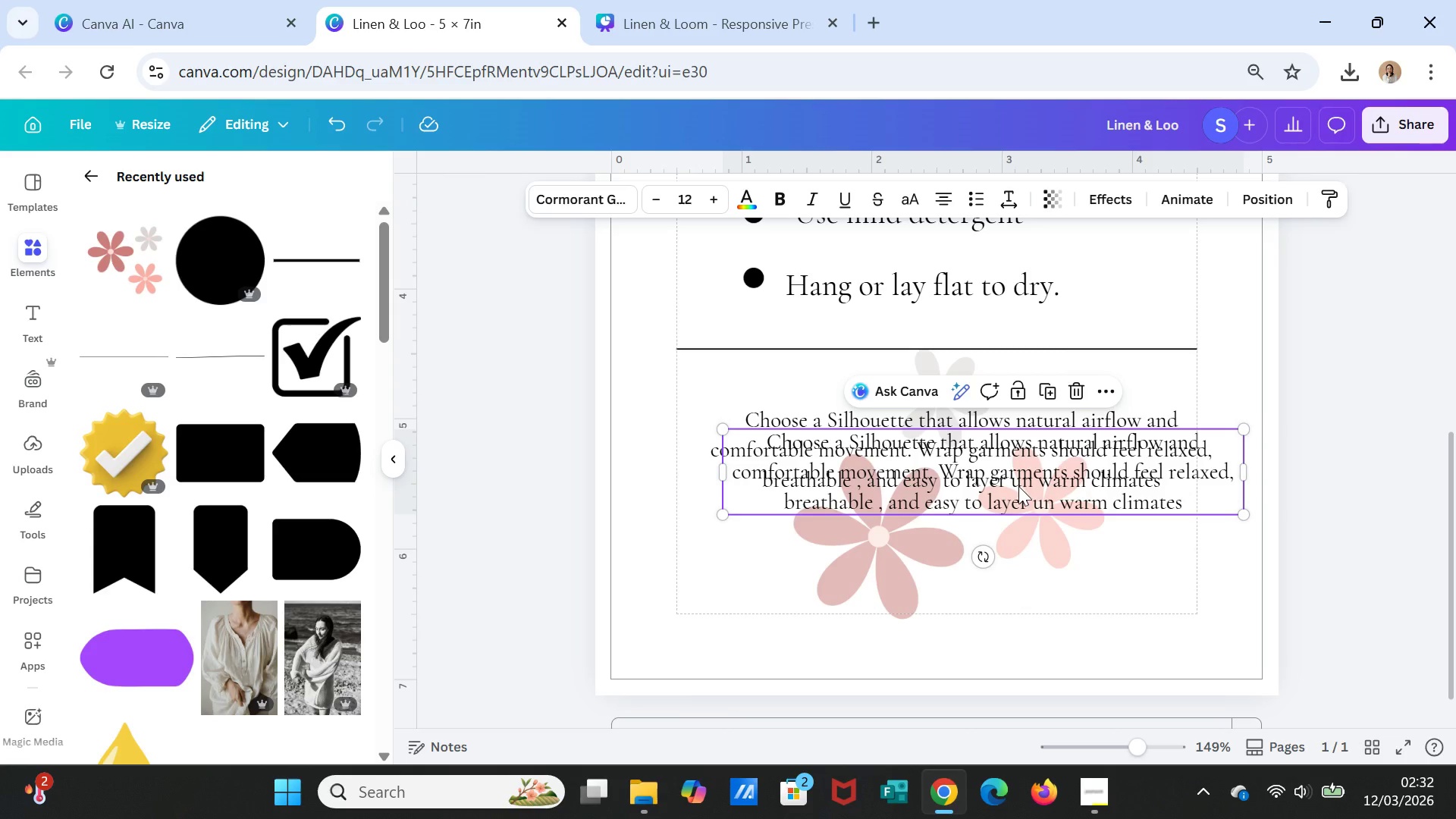 
left_click_drag(start_coordinate=[1018, 486], to_coordinate=[976, 583])
 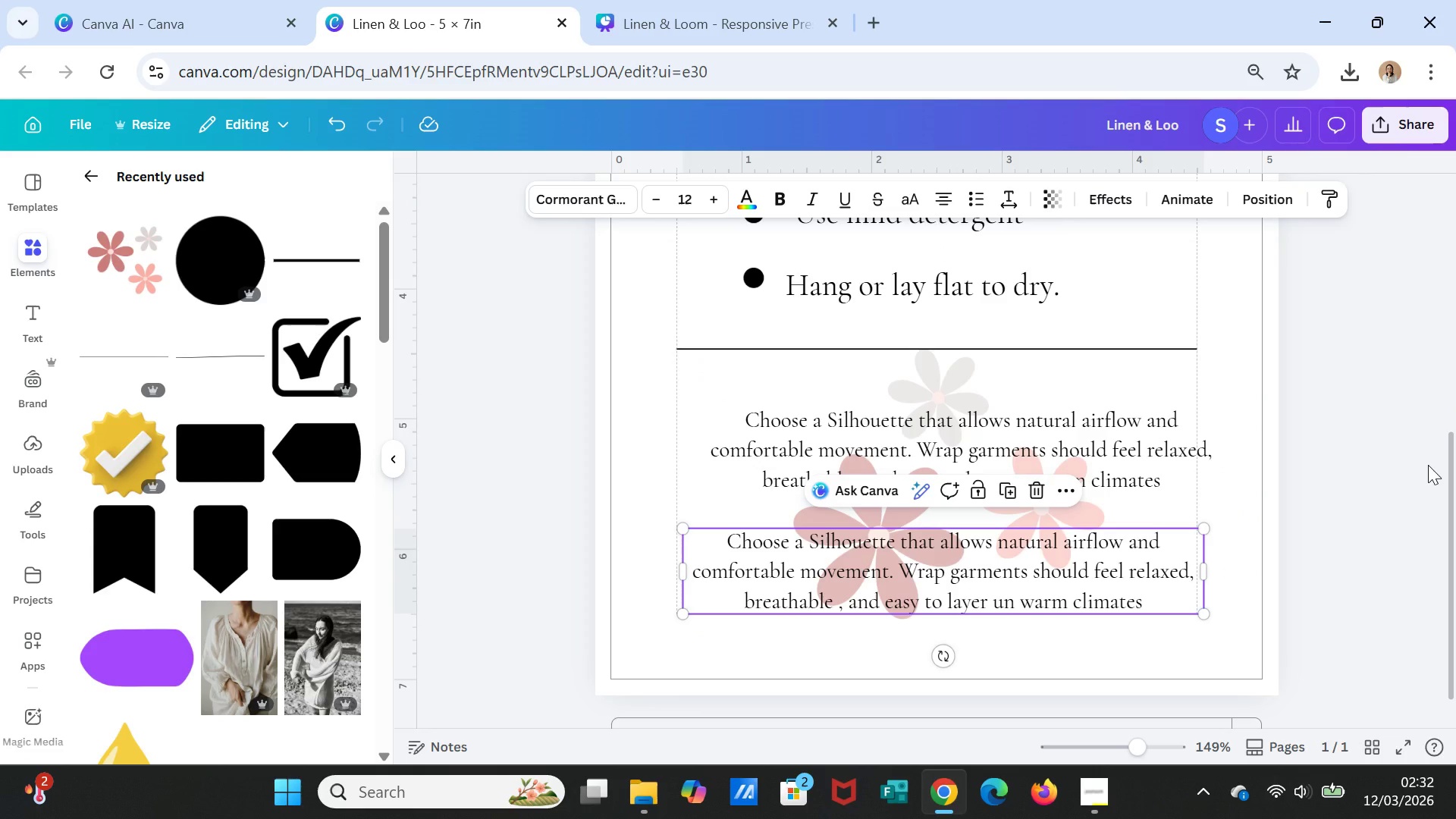 
wait(9.61)
 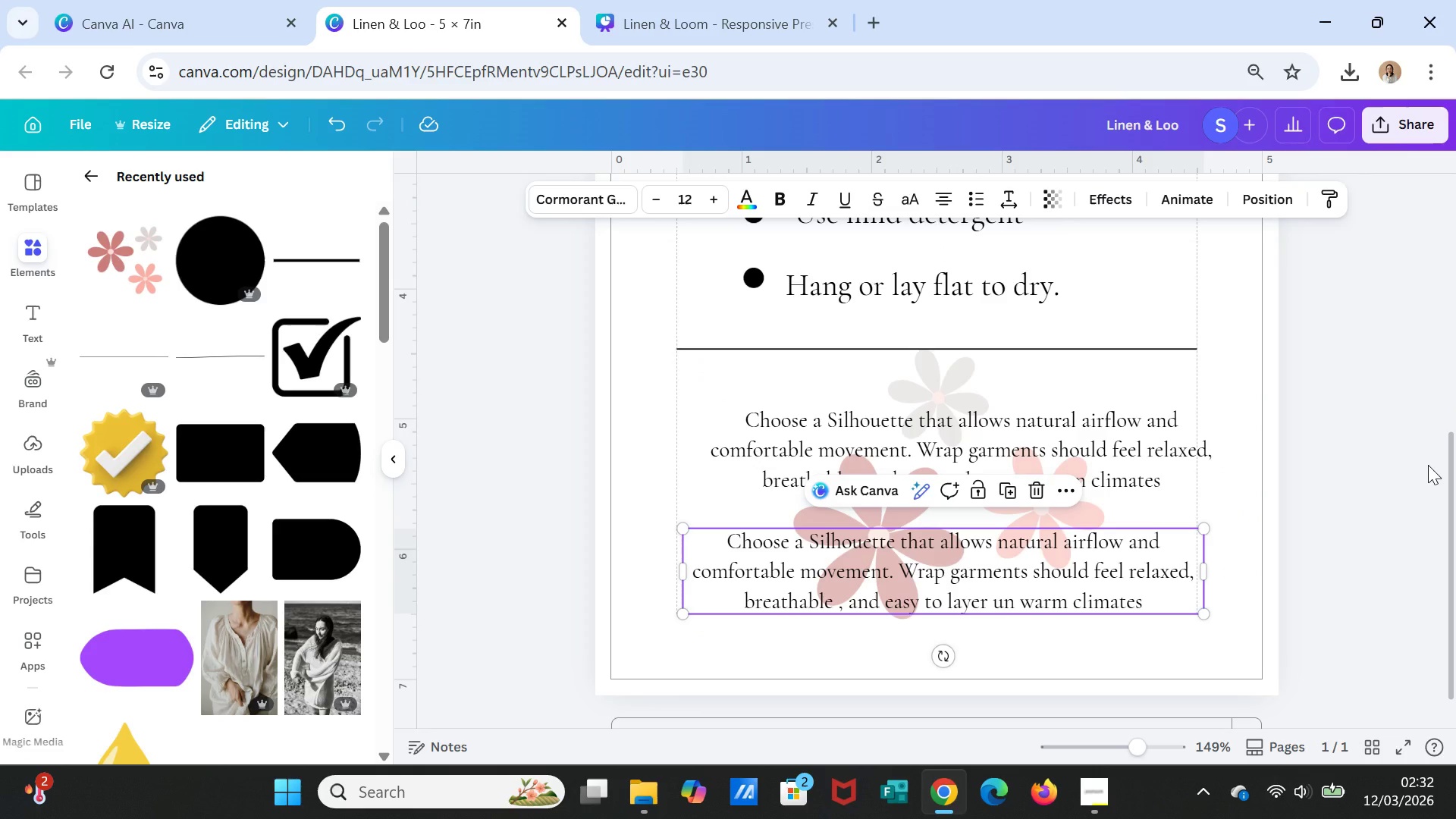 
double_click([1094, 540])
 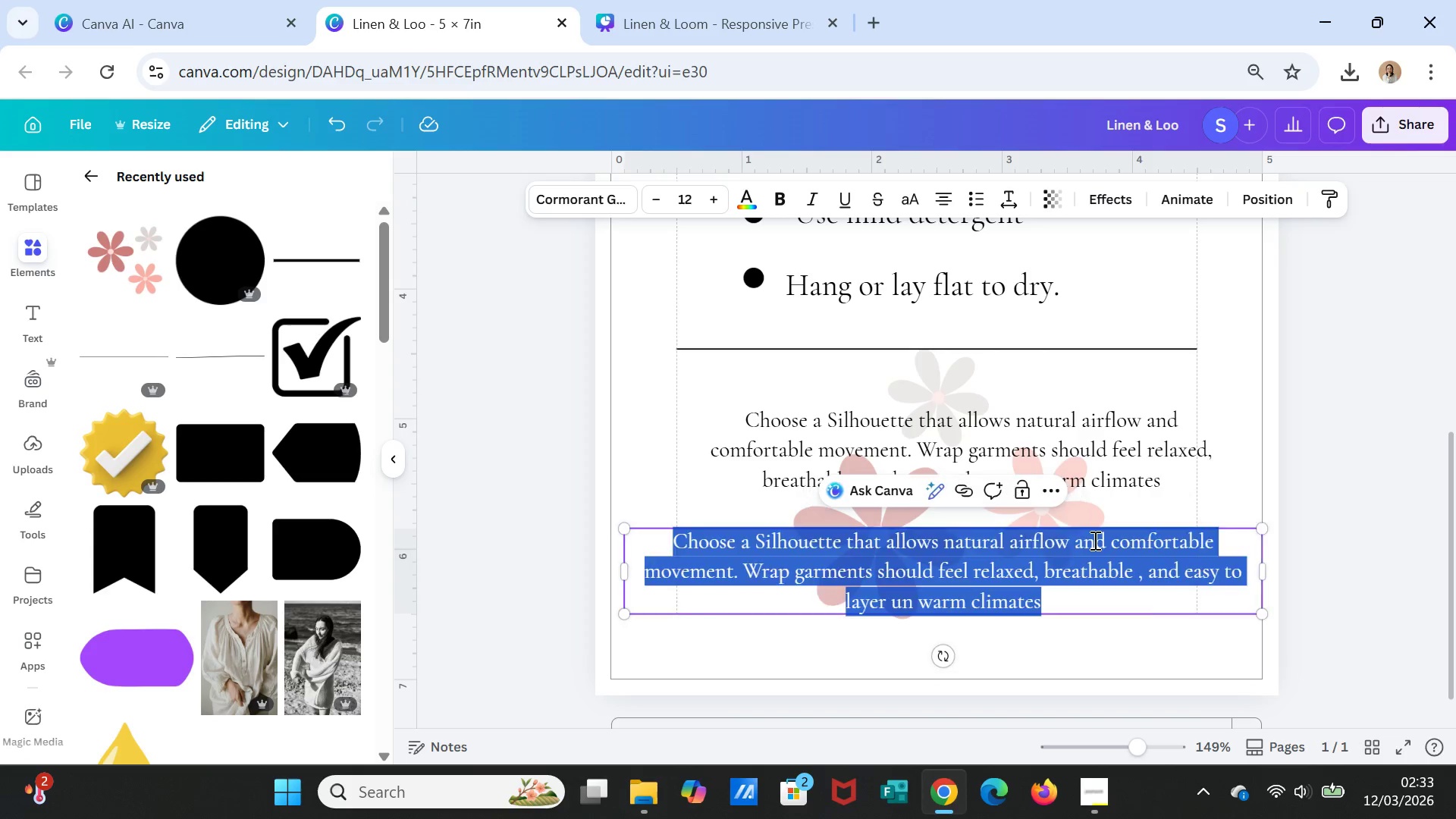 
triple_click([1094, 540])
 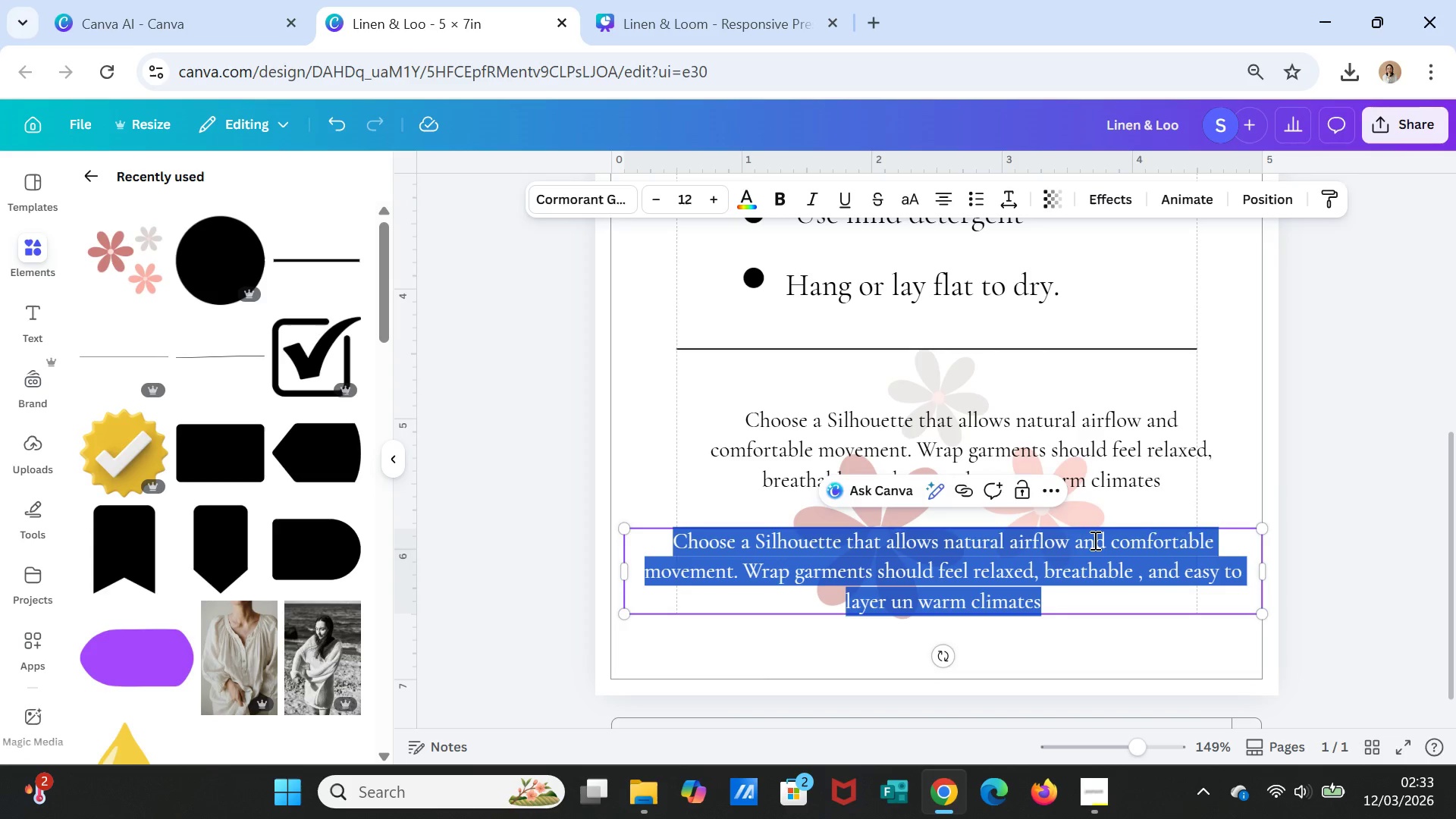 
triple_click([1094, 540])
 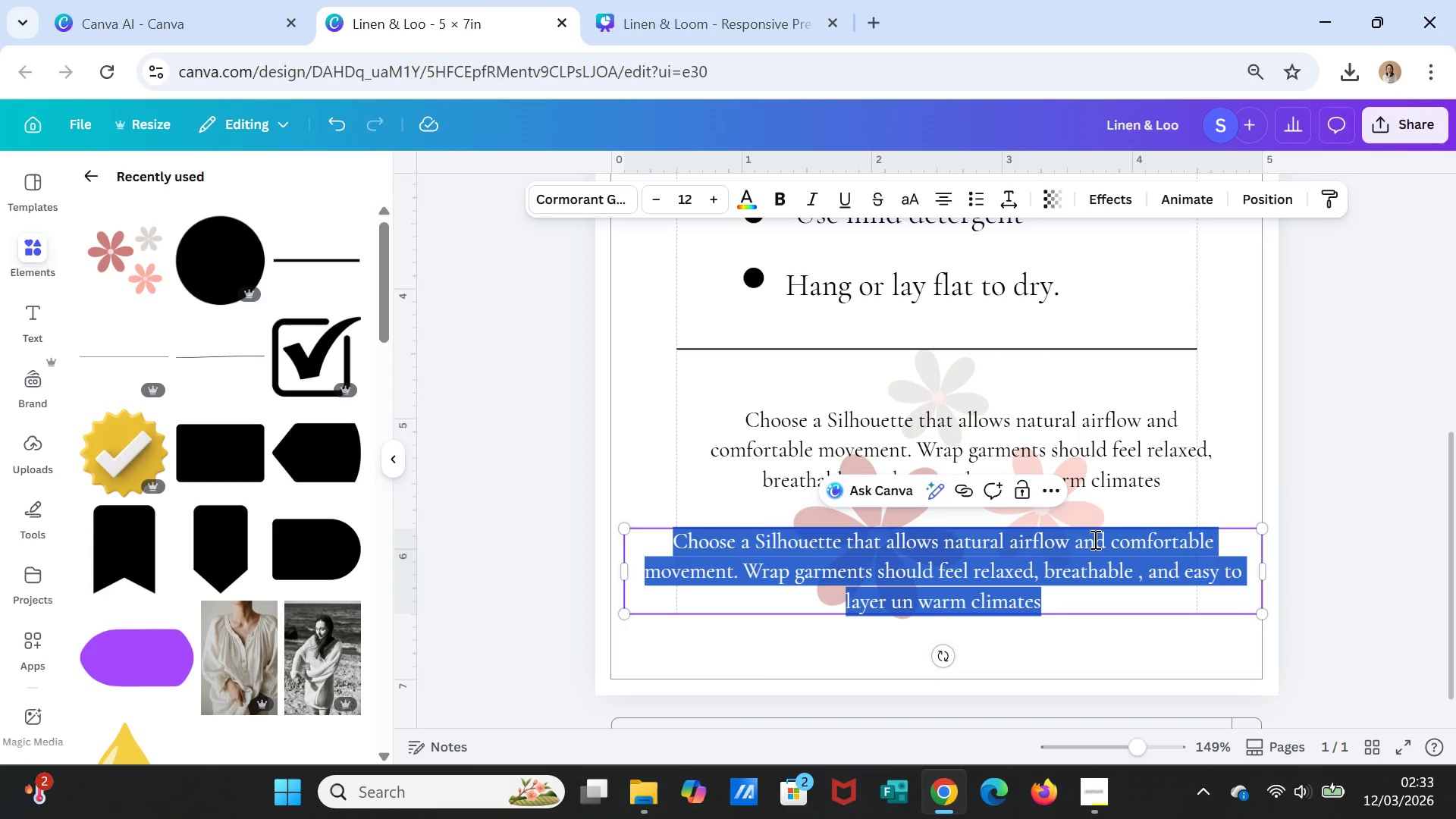 
triple_click([1094, 539])
 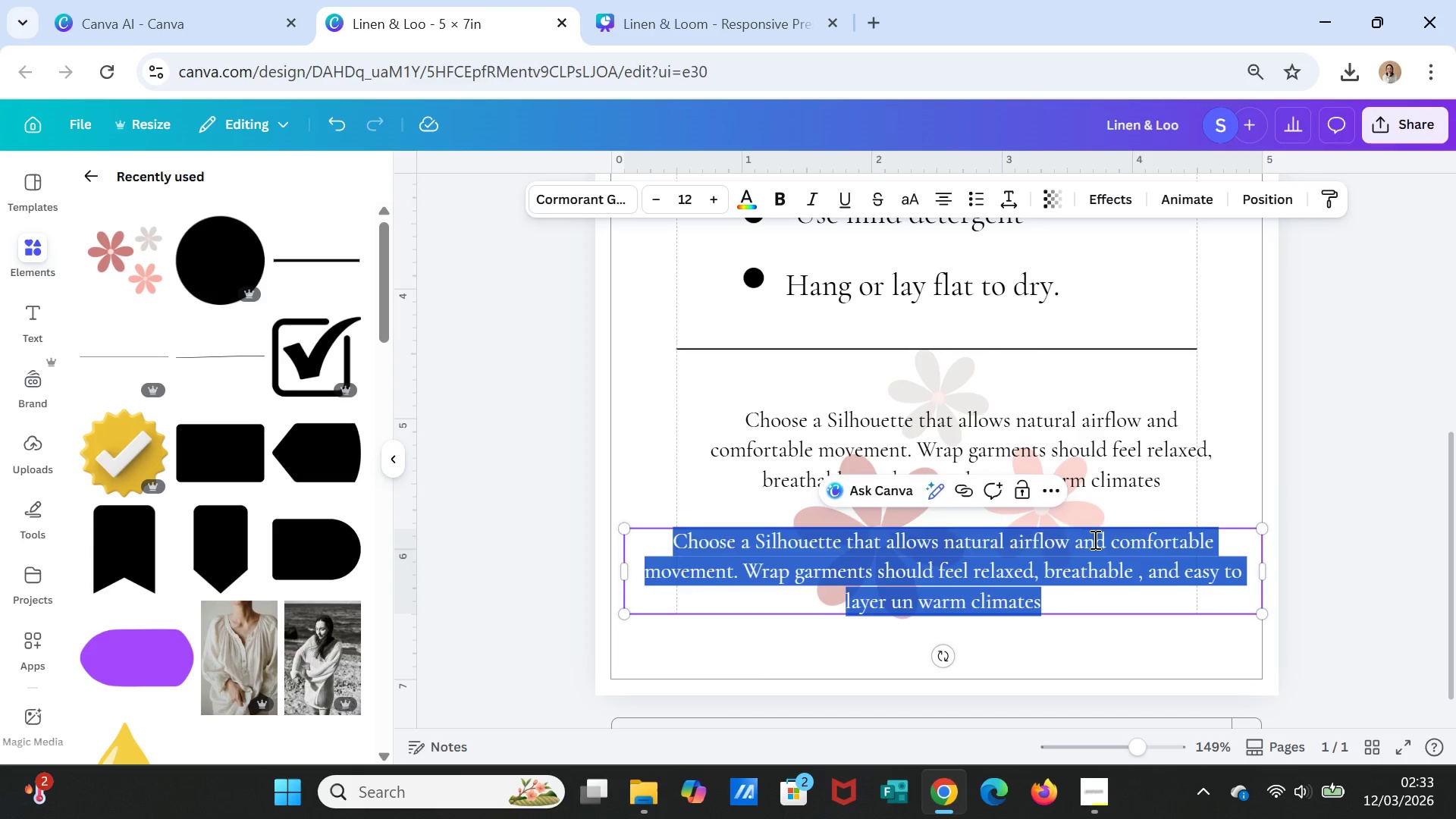 
left_click([1094, 539])
 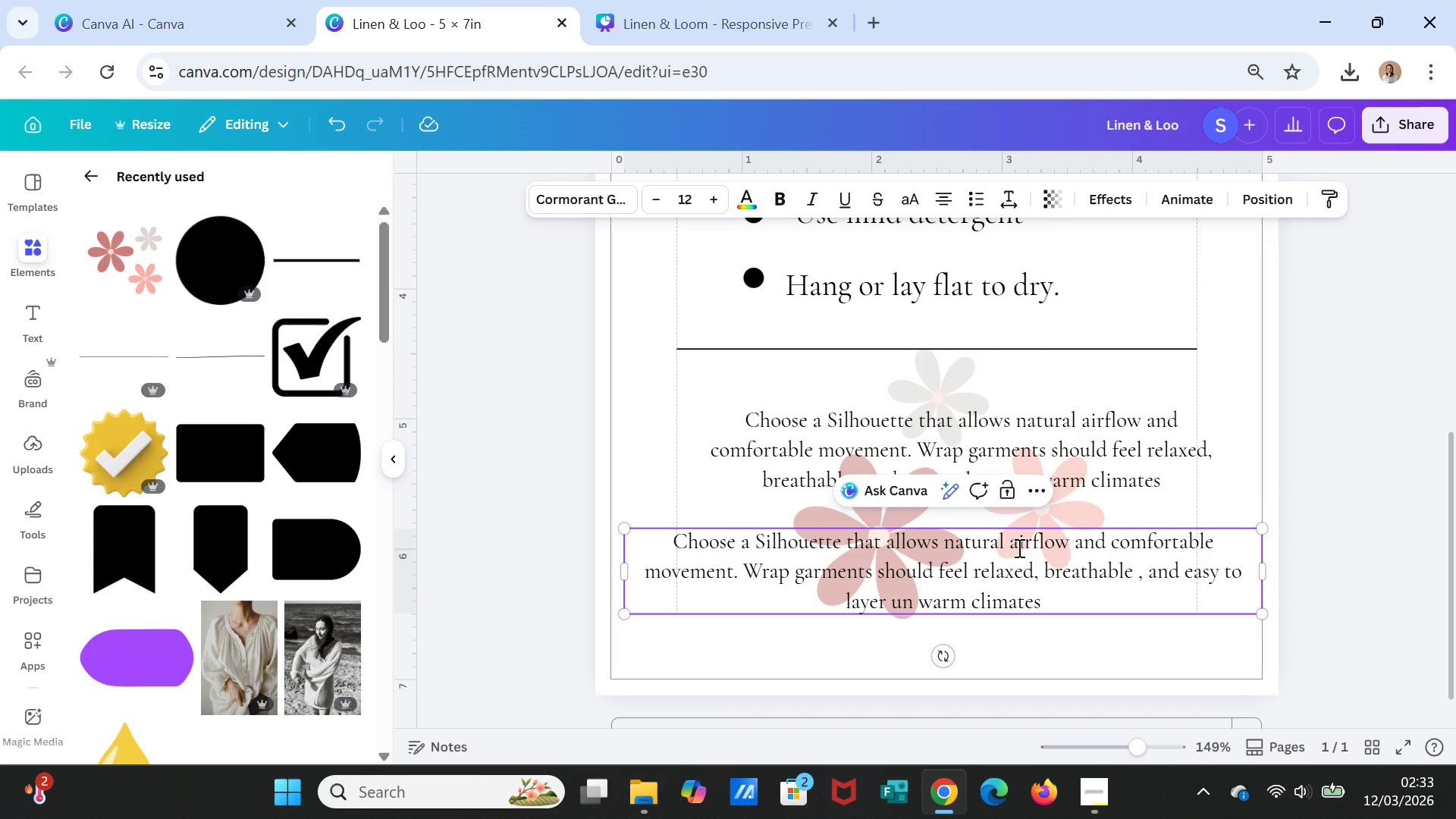 
left_click_drag(start_coordinate=[1013, 544], to_coordinate=[1054, 591])
 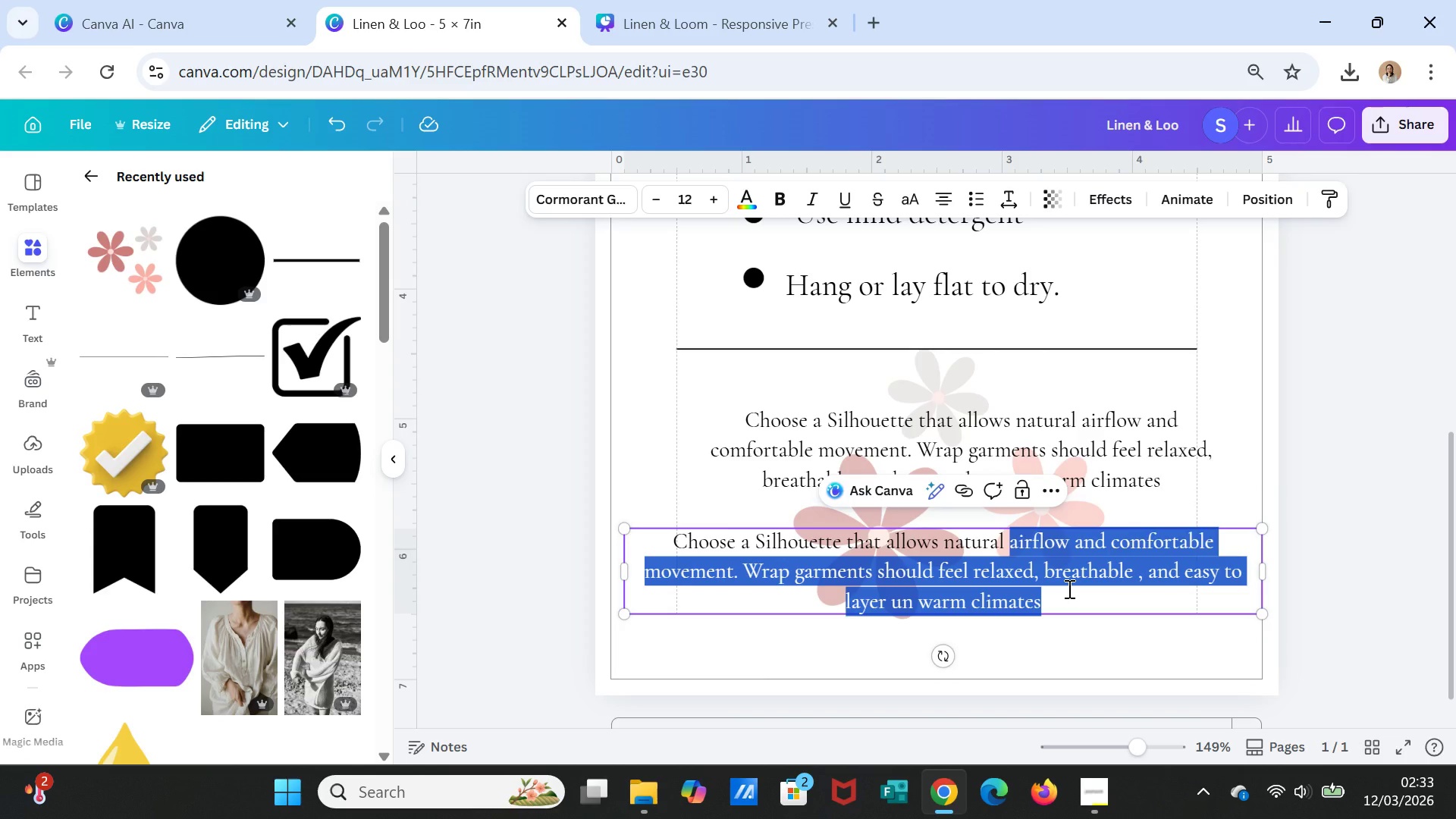 
wait(5.11)
 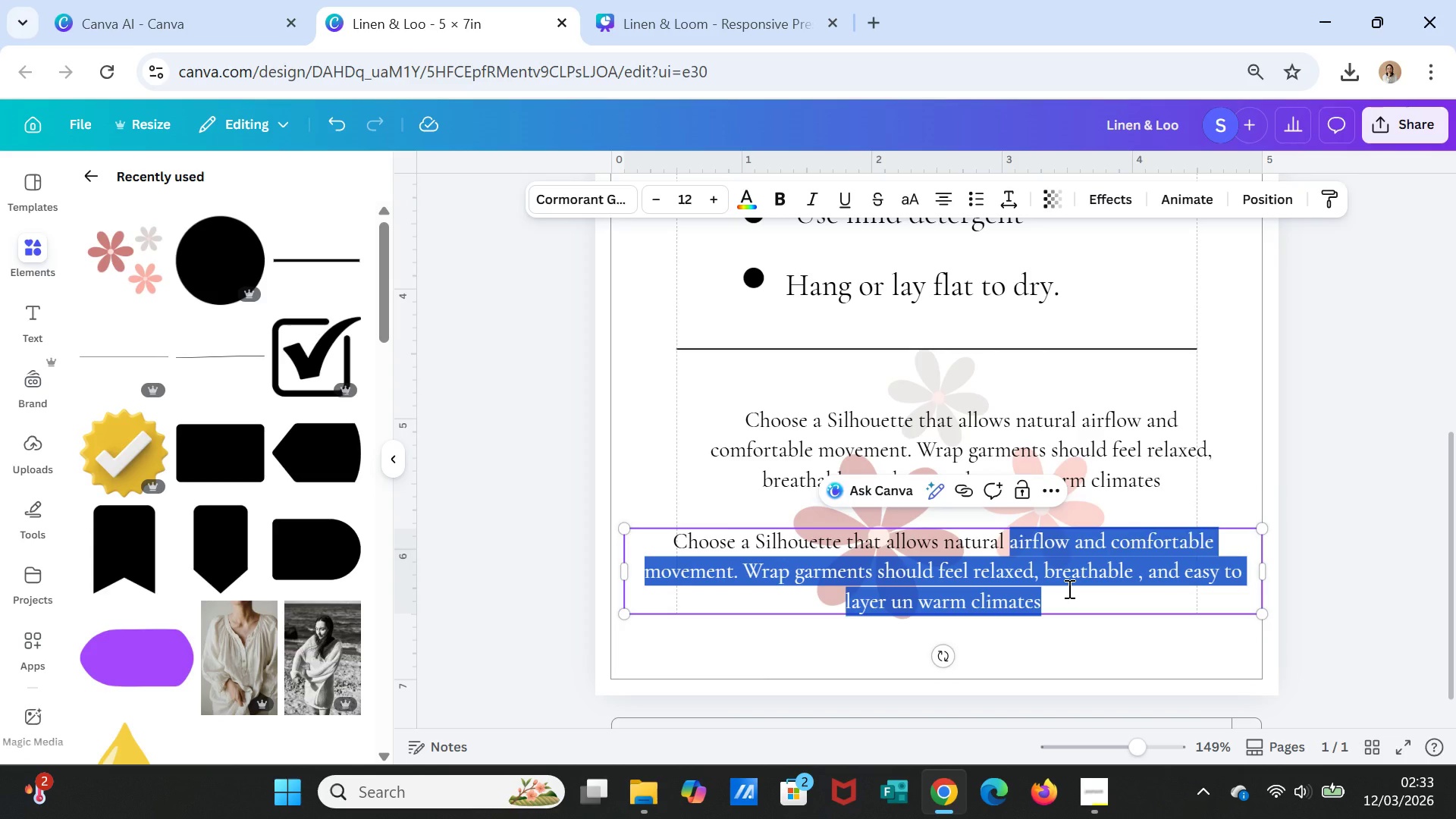 
type(oooo\)
key(Backspace)
key(Backspace)
key(Backspace)
key(Backspace)
key(Backspace)
key(Backspace)
key(Backspace)
key(Backspace)
key(Backspace)
key(Backspace)
key(Backspace)
key(Backspace)
key(Backspace)
 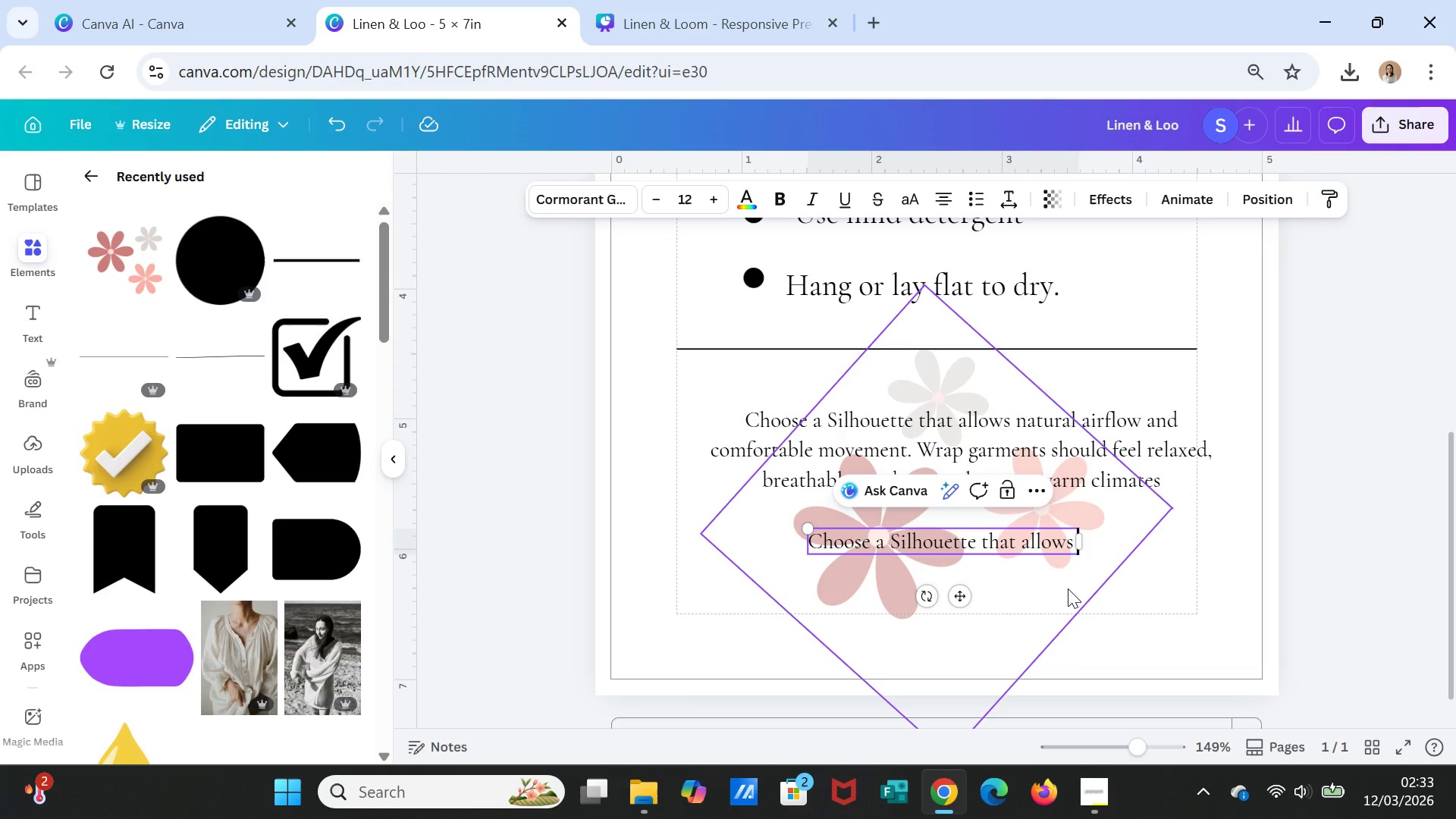 
wait(5.89)
 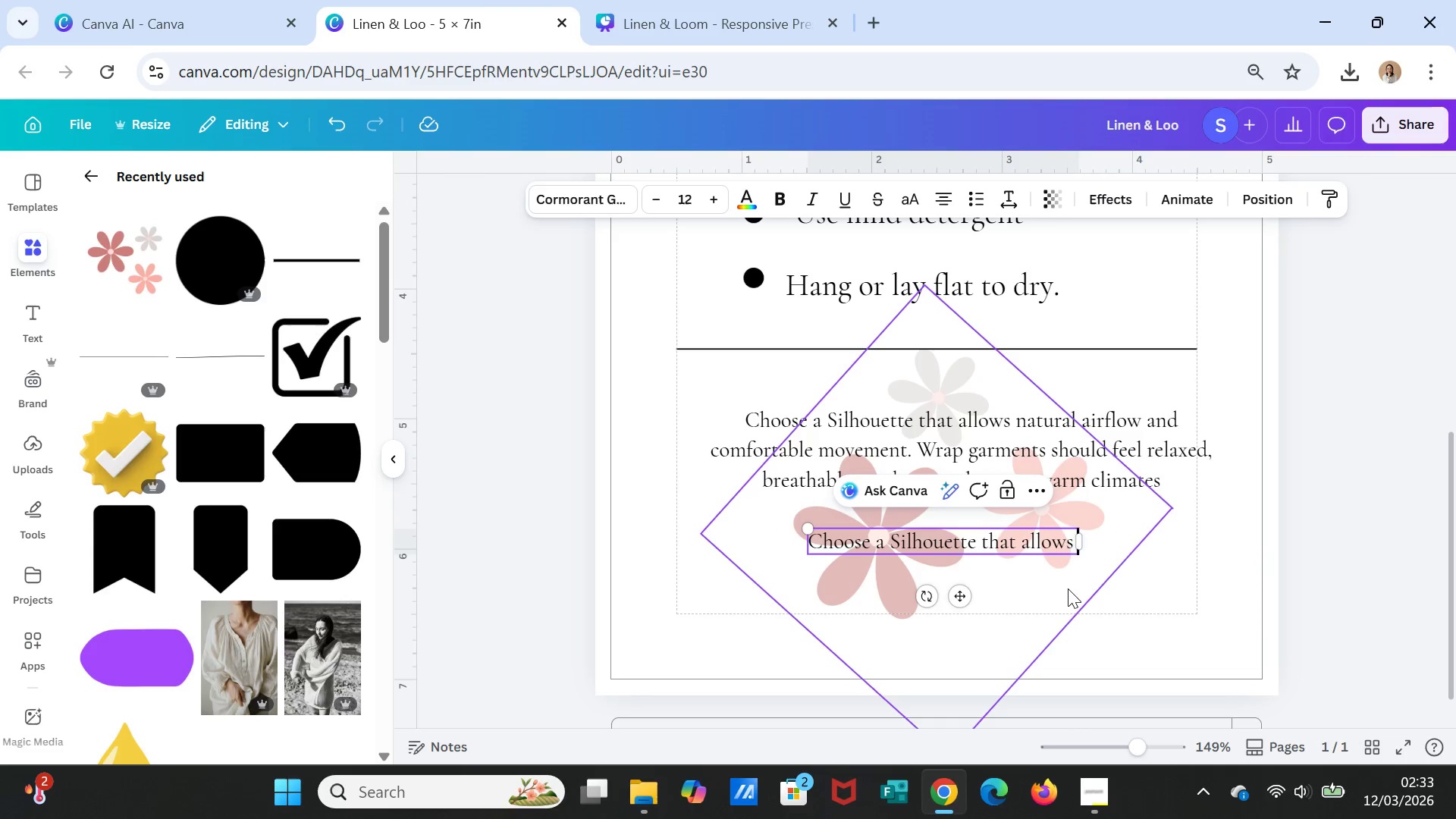 
type(un)
key(Backspace)
key(Backspace)
type( comfortable )
 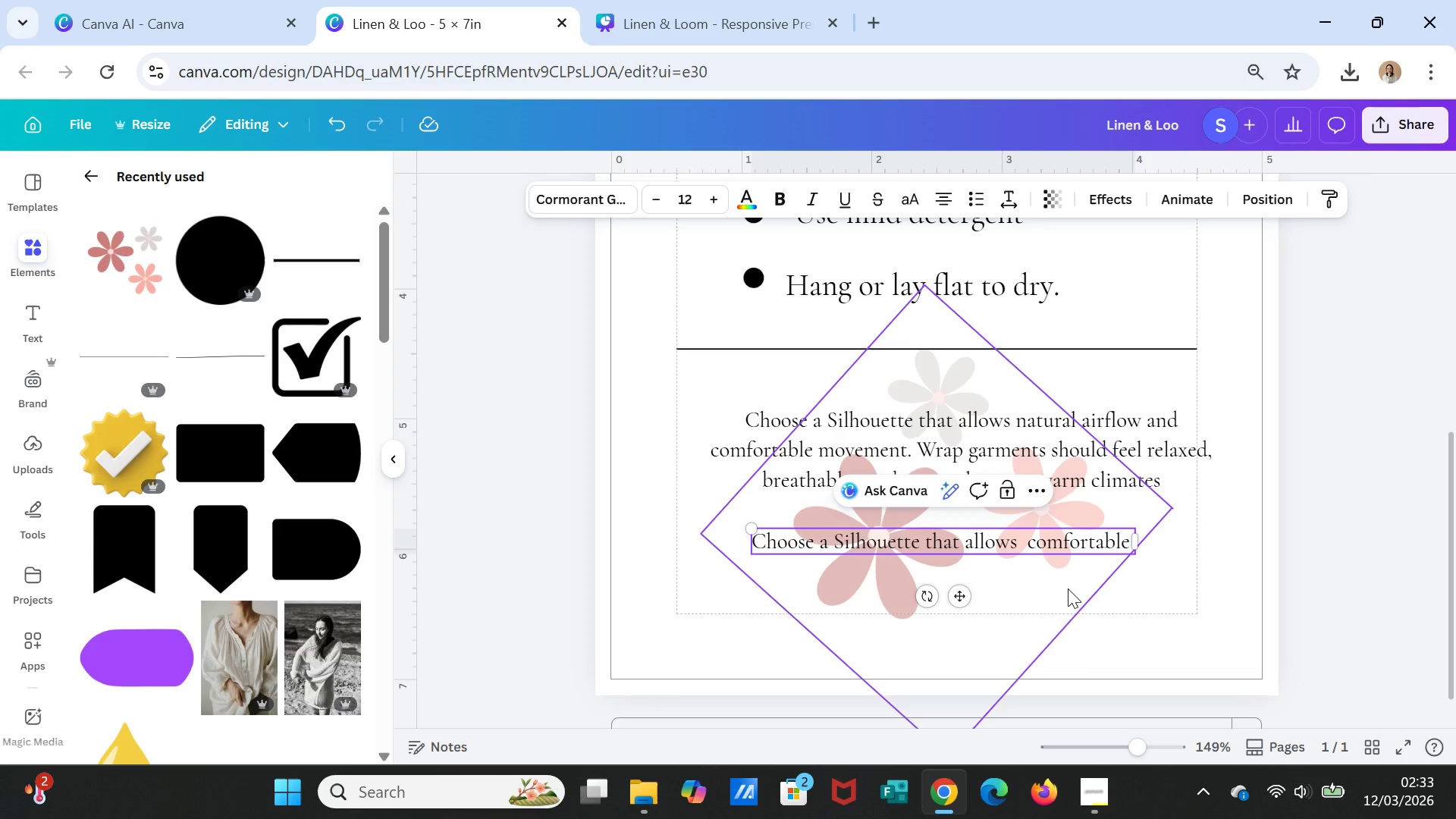 
wait(7.64)
 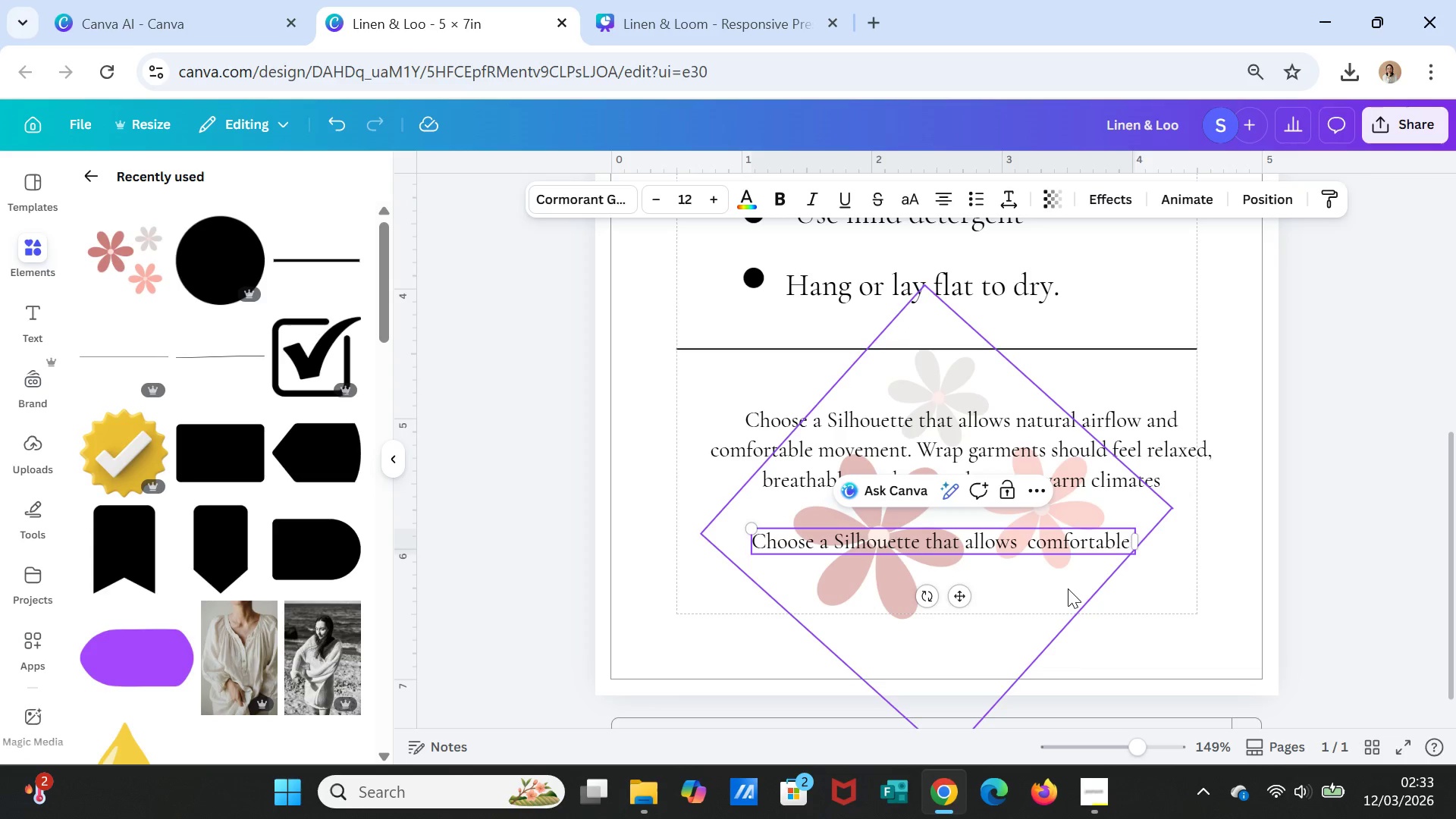 
type(airg)
key(Backspace)
type(flow and natural movement.)
 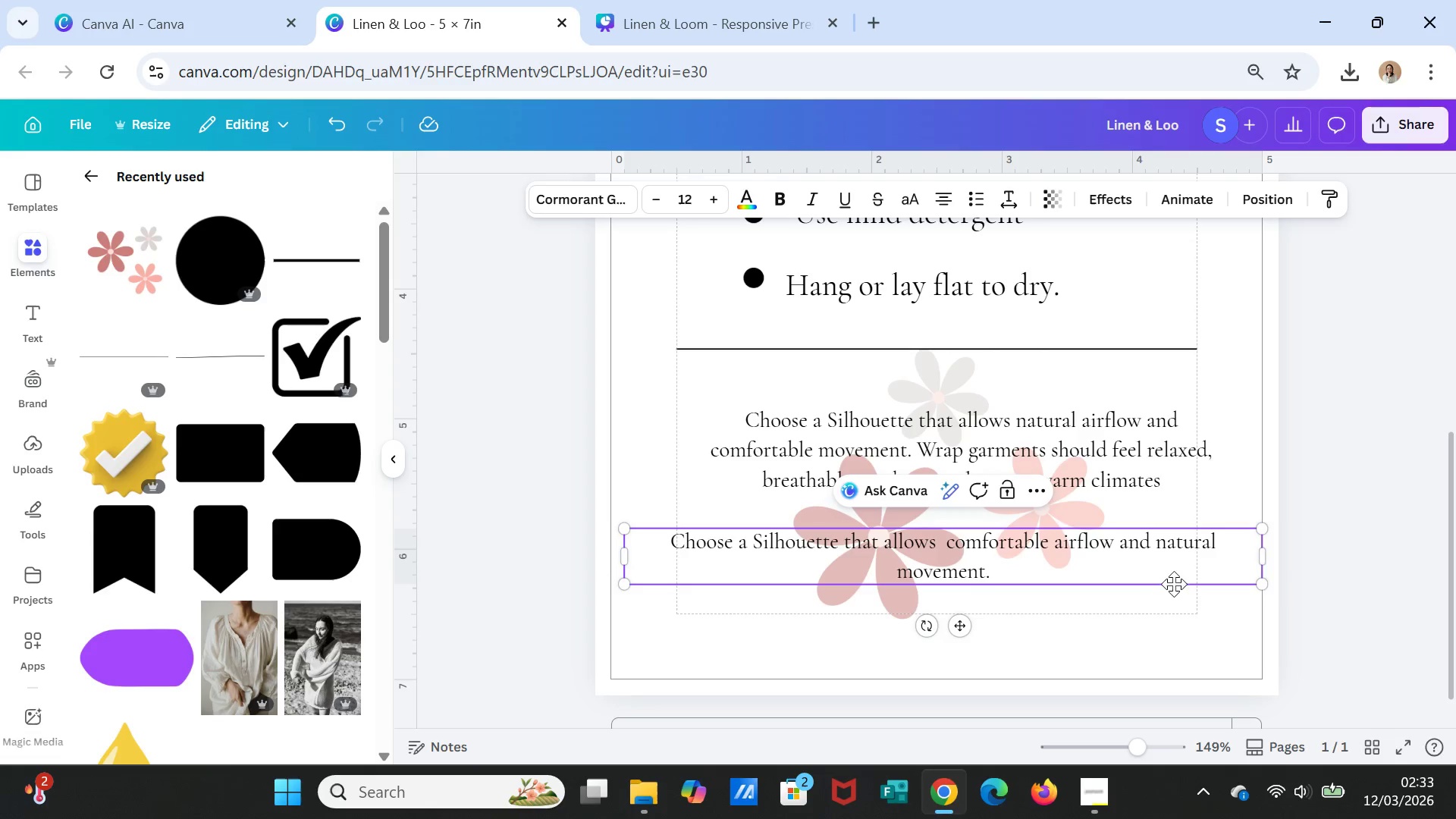 
left_click([1368, 526])
 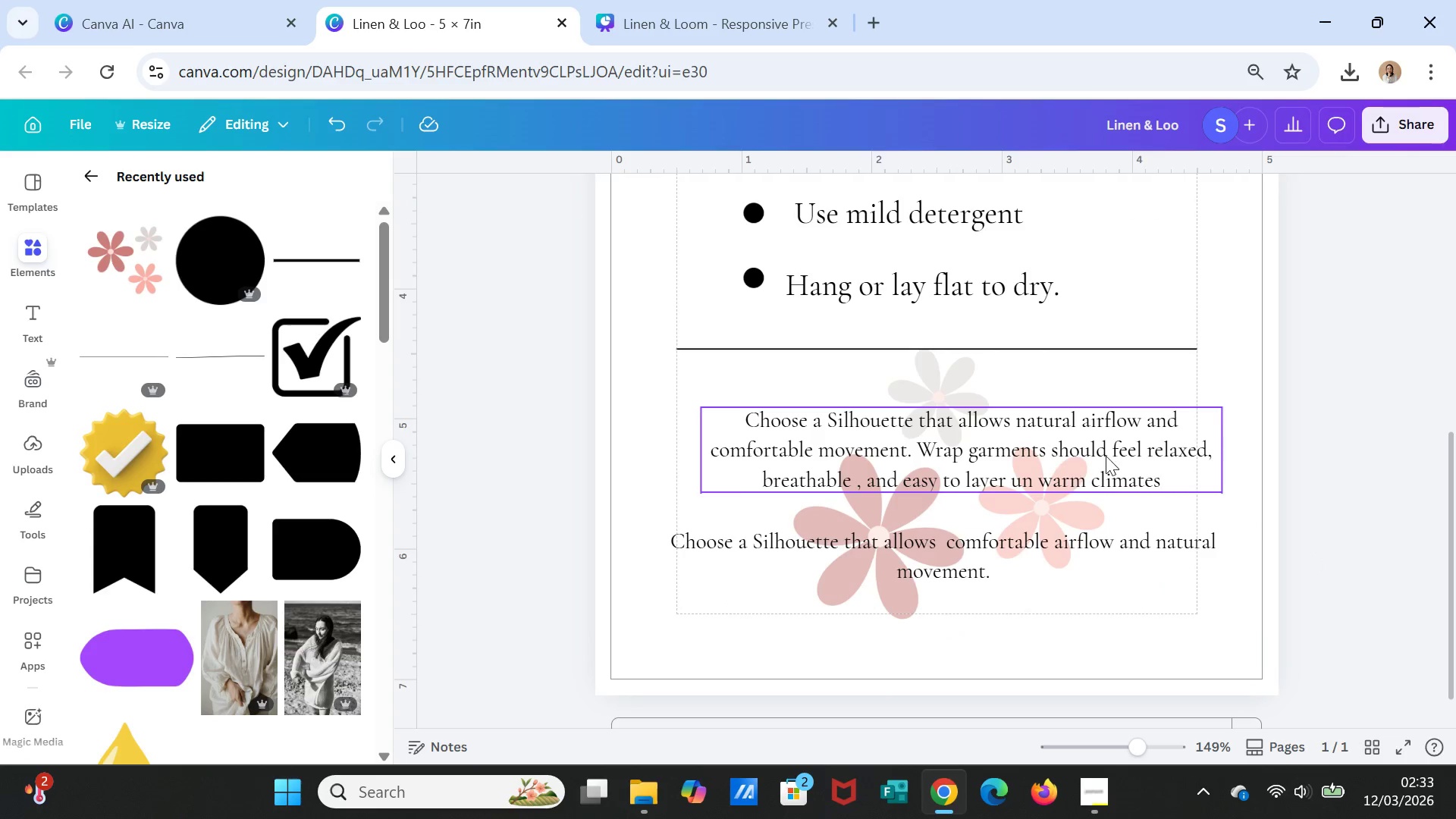 
left_click([1129, 452])
 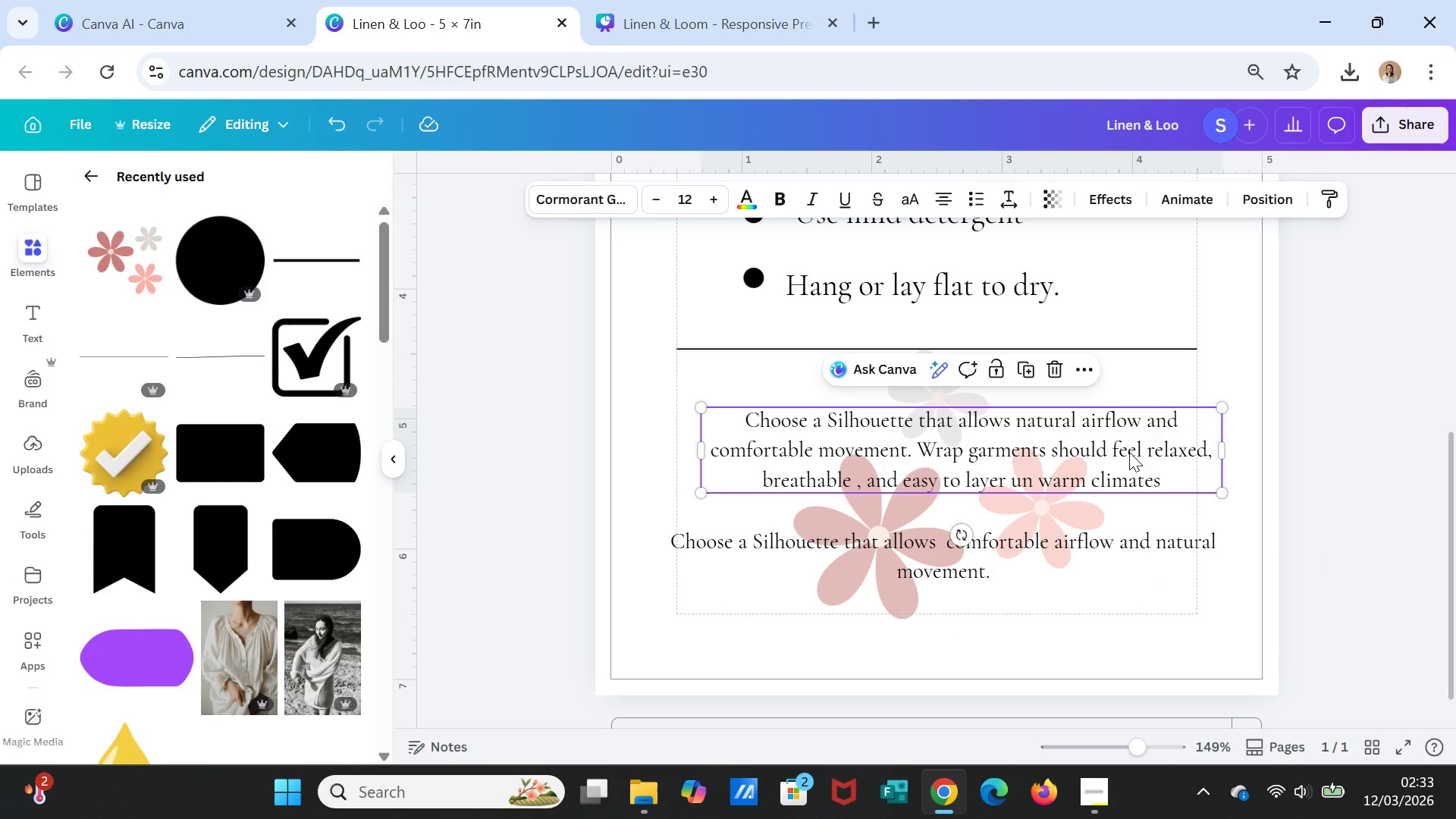 
key(Delete)
 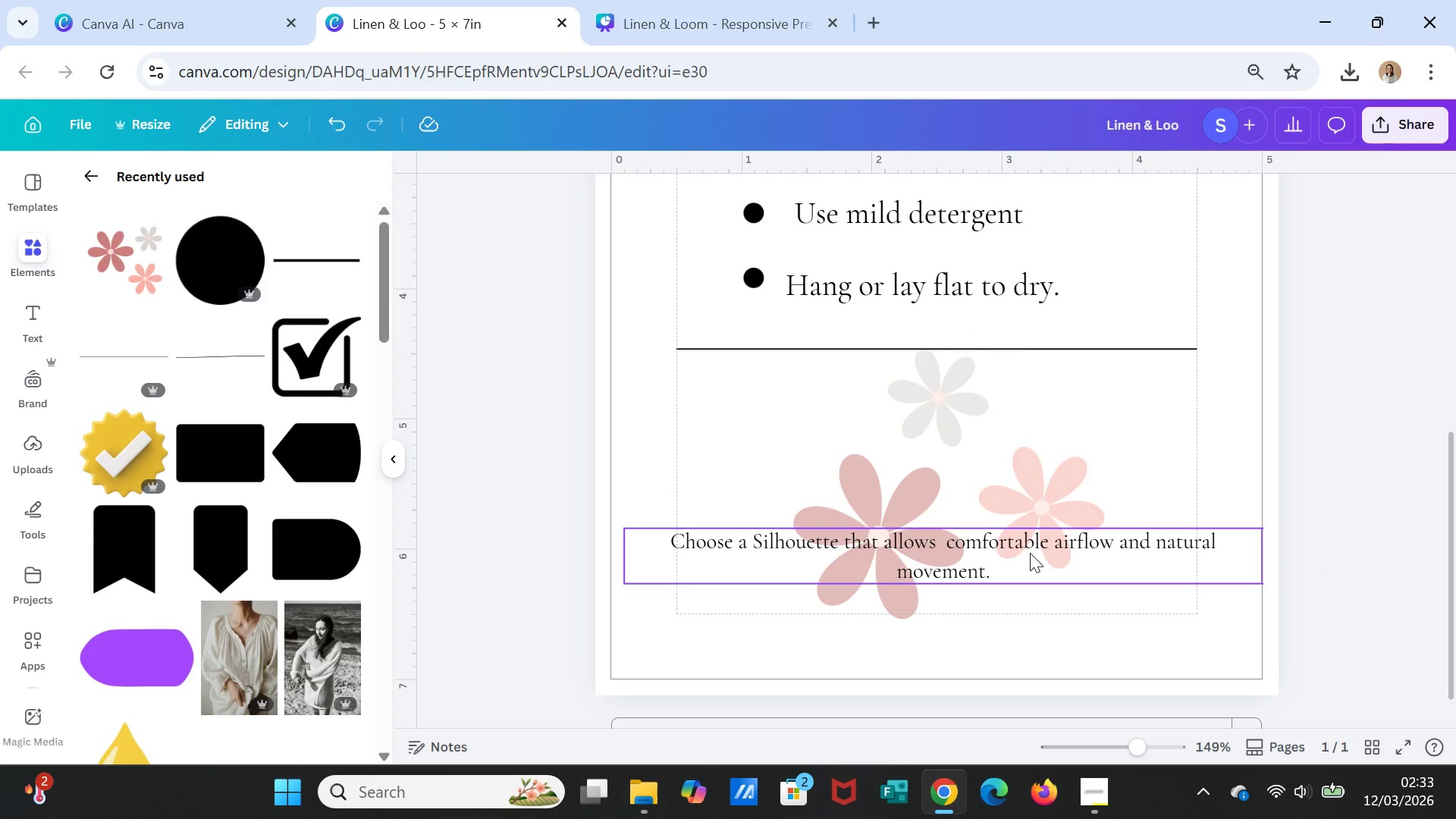 
left_click_drag(start_coordinate=[1030, 553], to_coordinate=[1036, 457])
 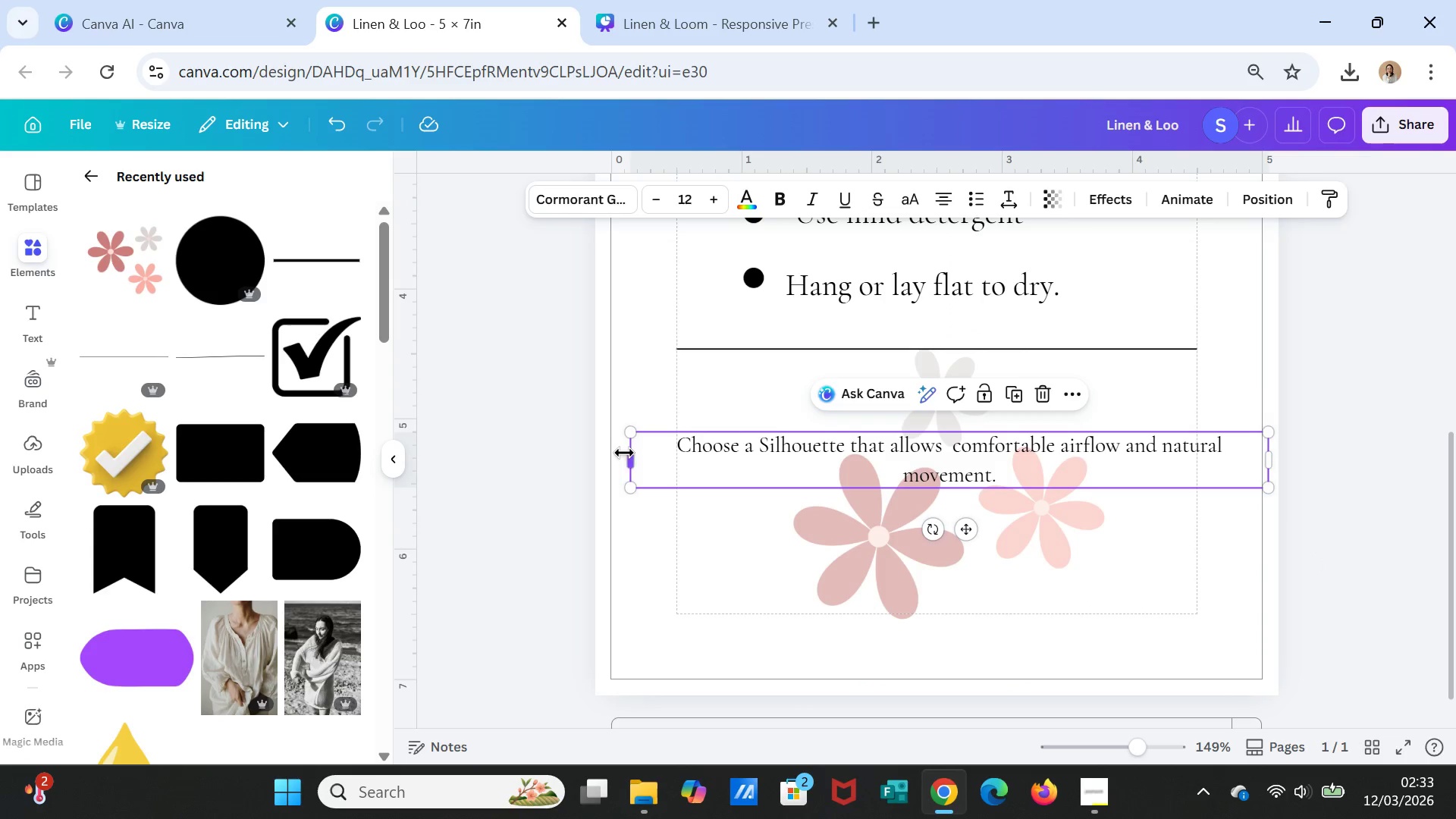 
left_click_drag(start_coordinate=[624, 453], to_coordinate=[673, 457])
 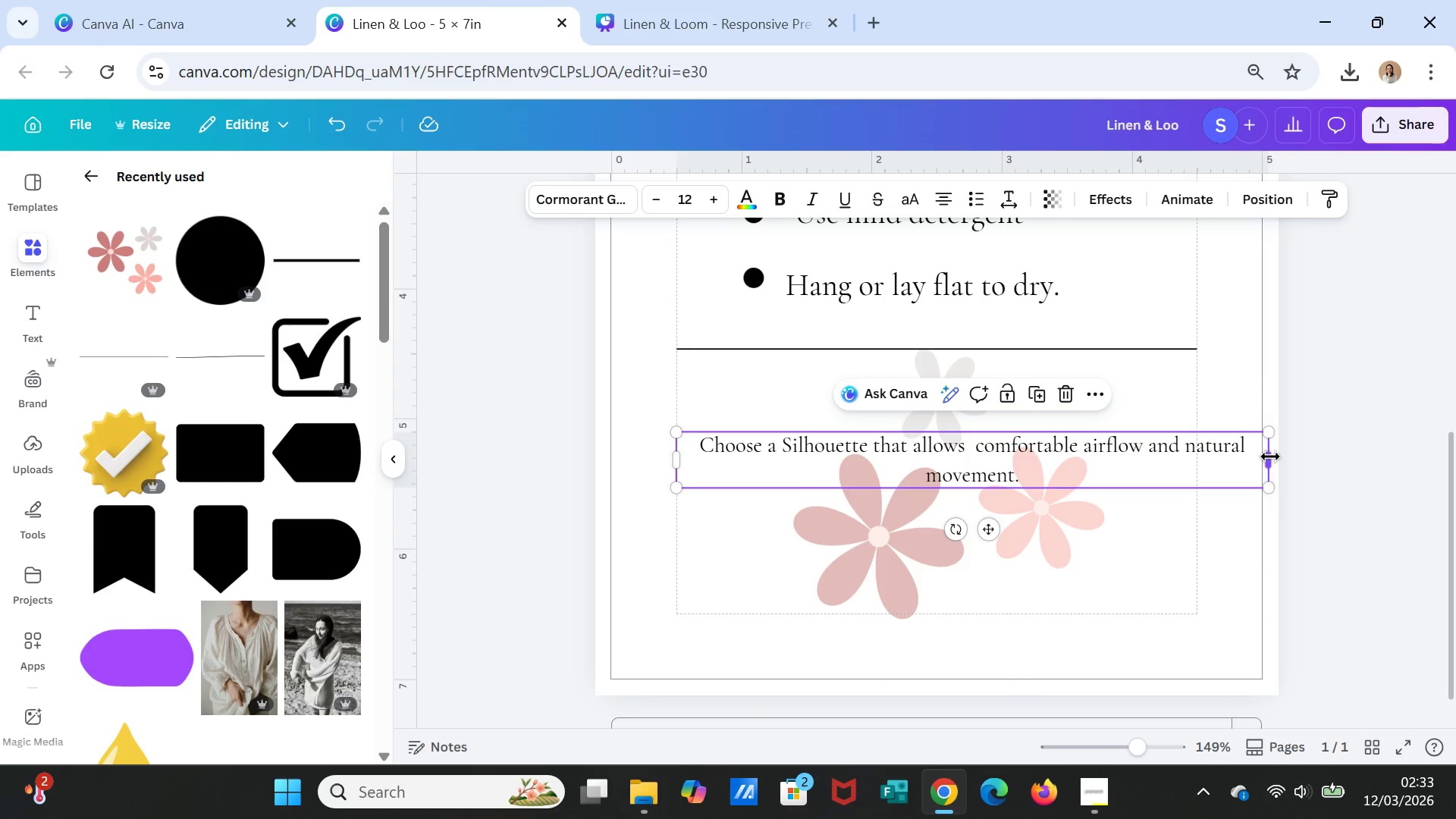 
left_click_drag(start_coordinate=[1272, 456], to_coordinate=[1241, 456])
 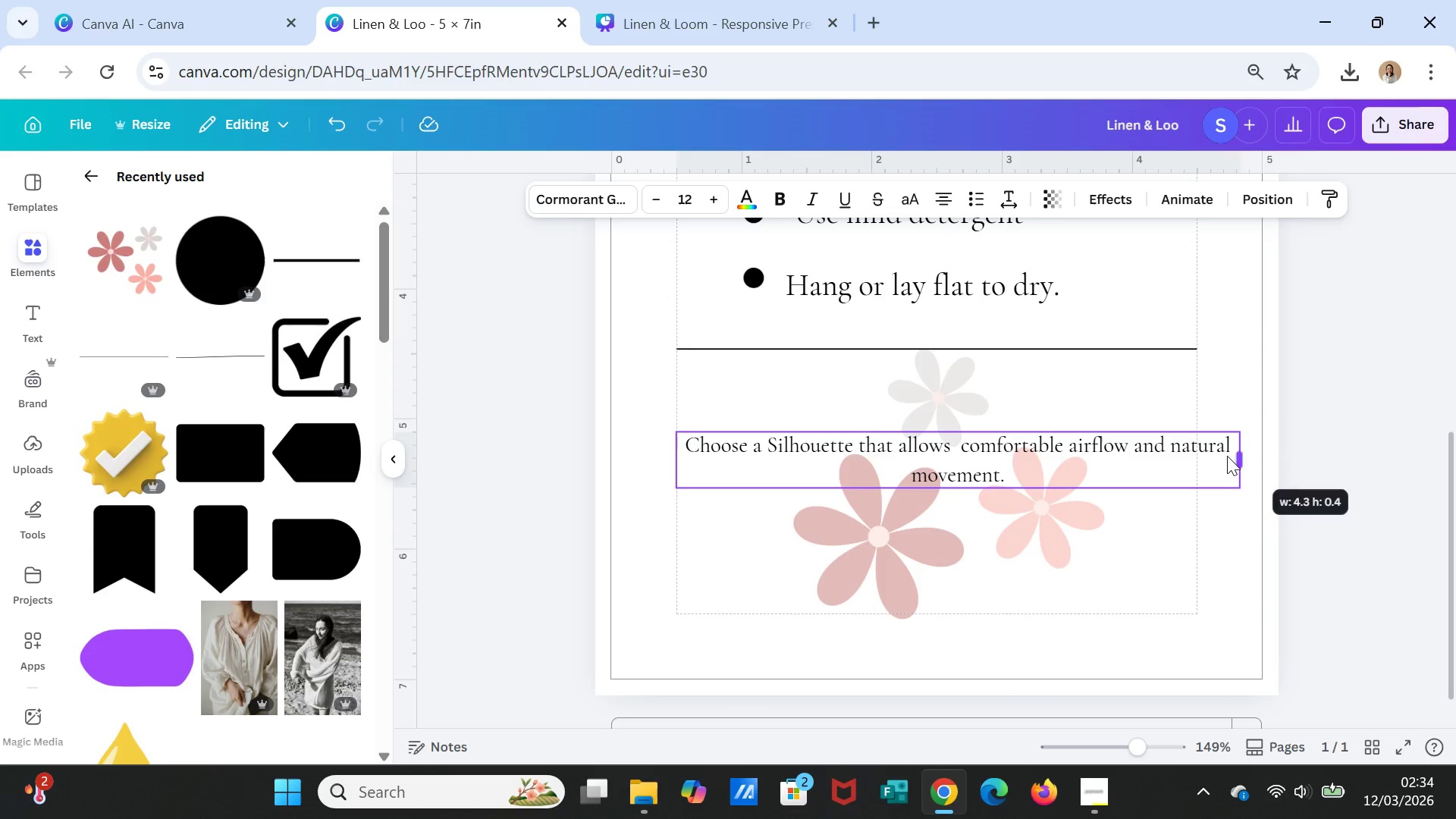 
left_click_drag(start_coordinate=[1235, 456], to_coordinate=[1188, 447])
 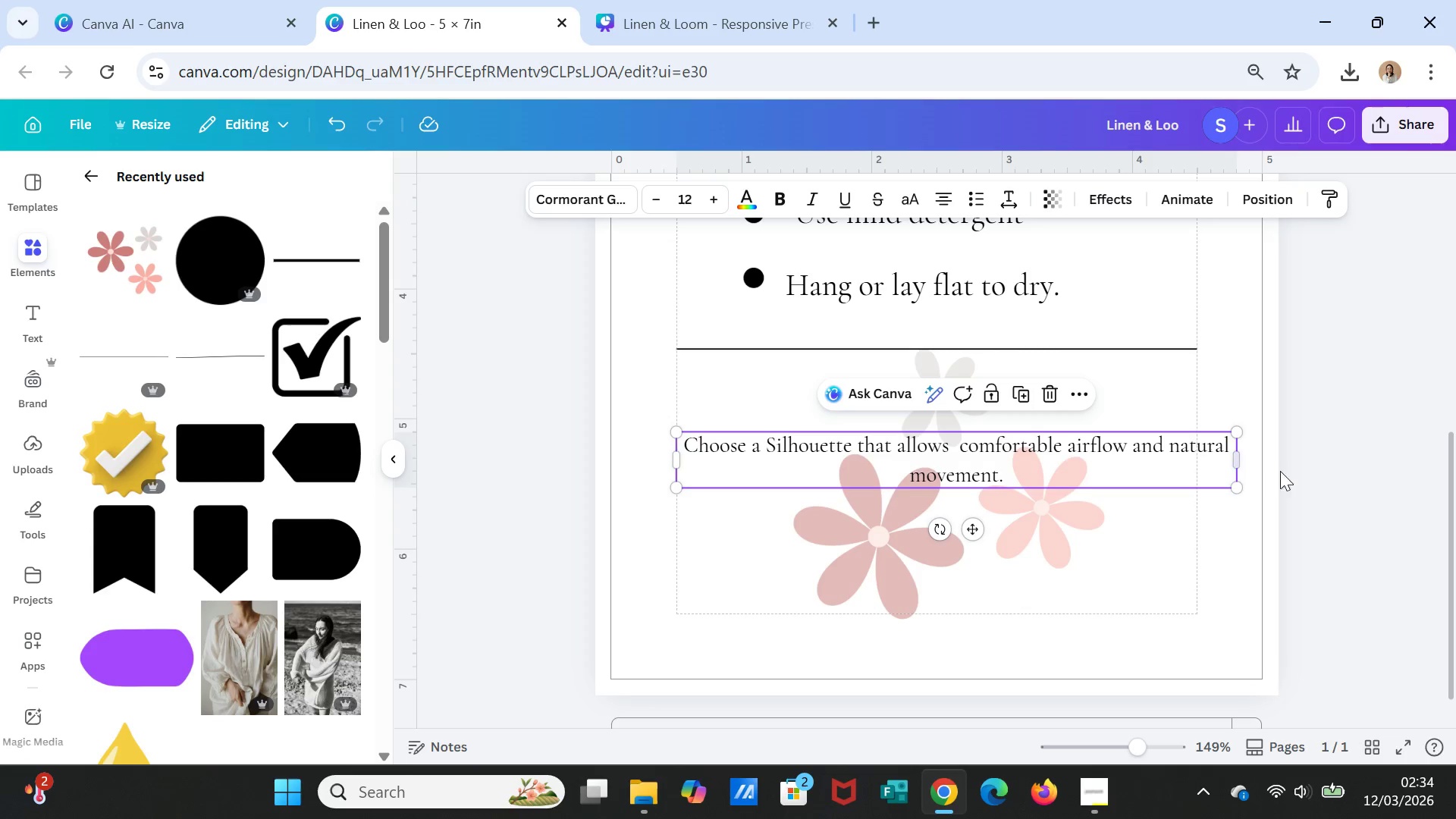 
left_click([1298, 479])
 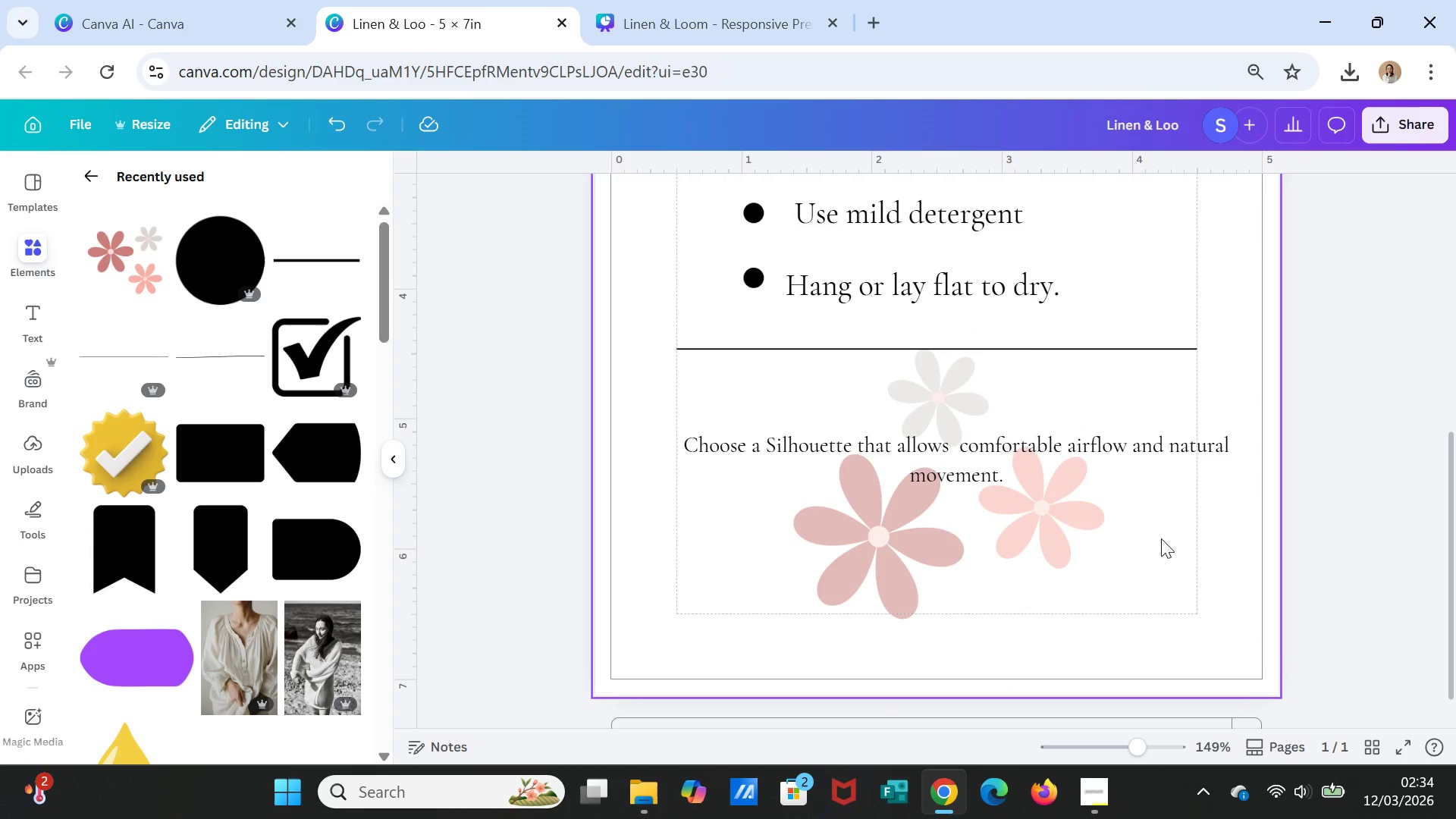 
wait(7.0)
 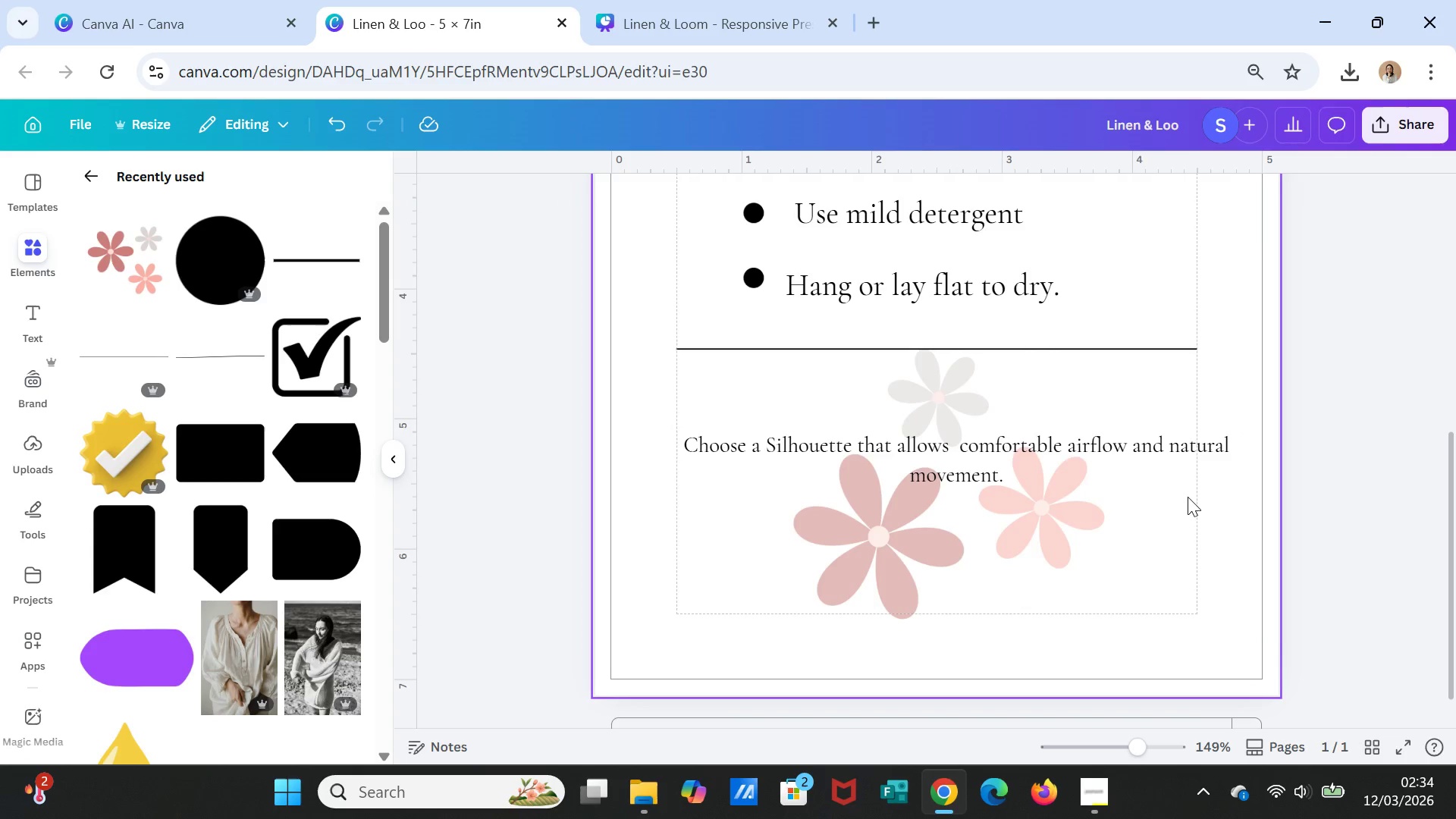 
scroll: coordinate [1178, 481], scroll_direction: up, amount: 2.0
 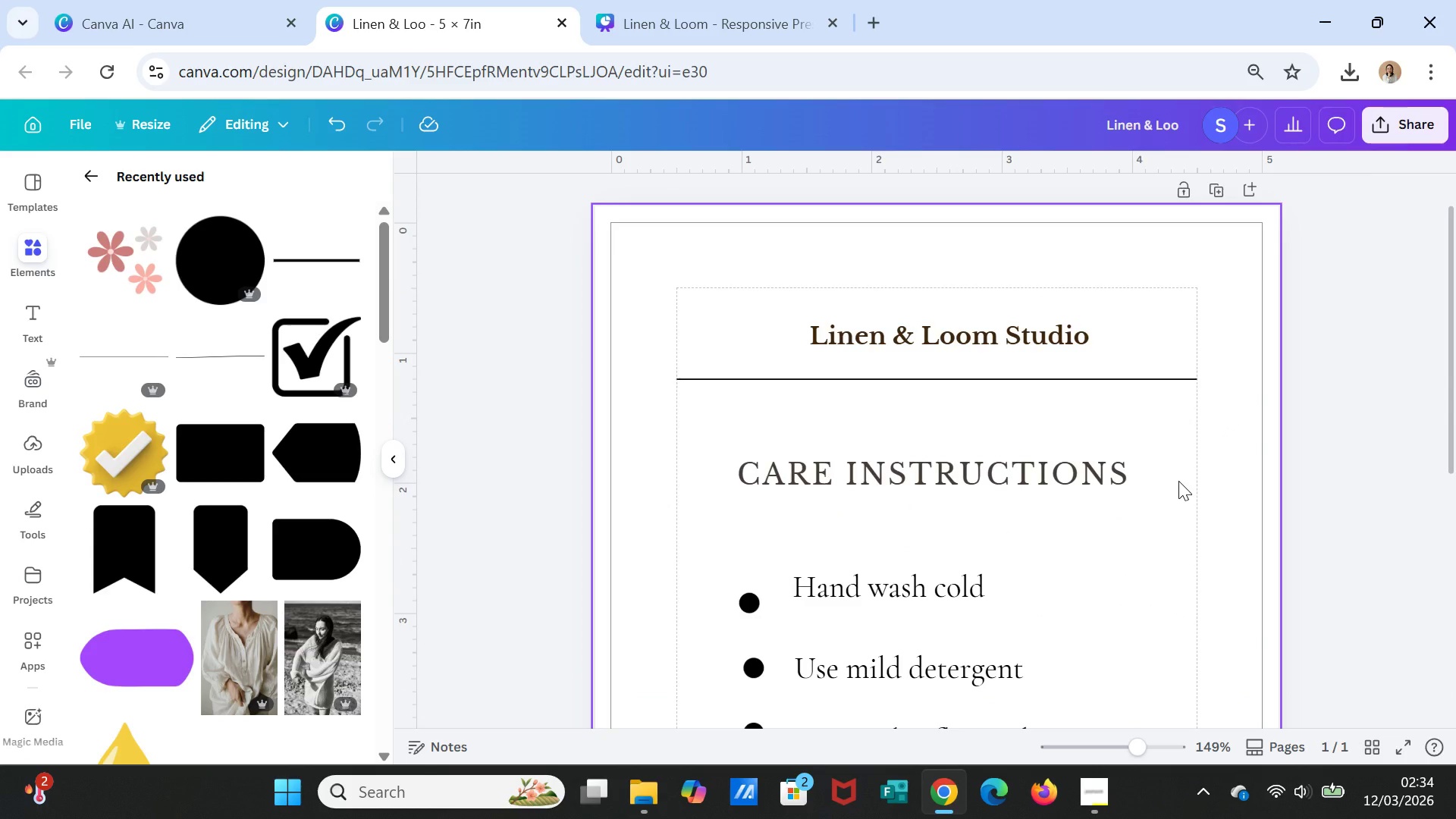 
scroll: coordinate [1178, 481], scroll_direction: down, amount: 1.0
 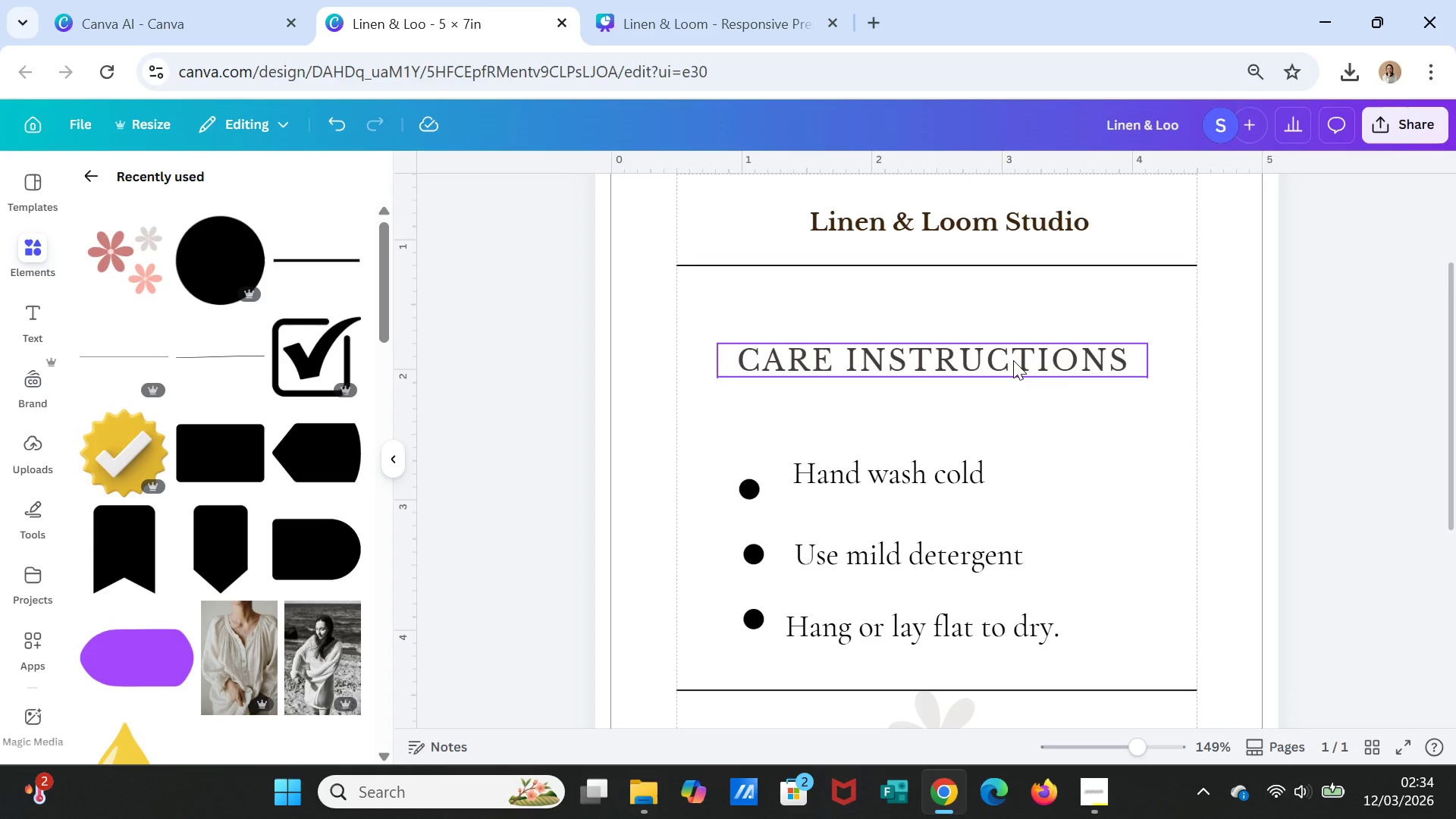 
left_click([1013, 360])
 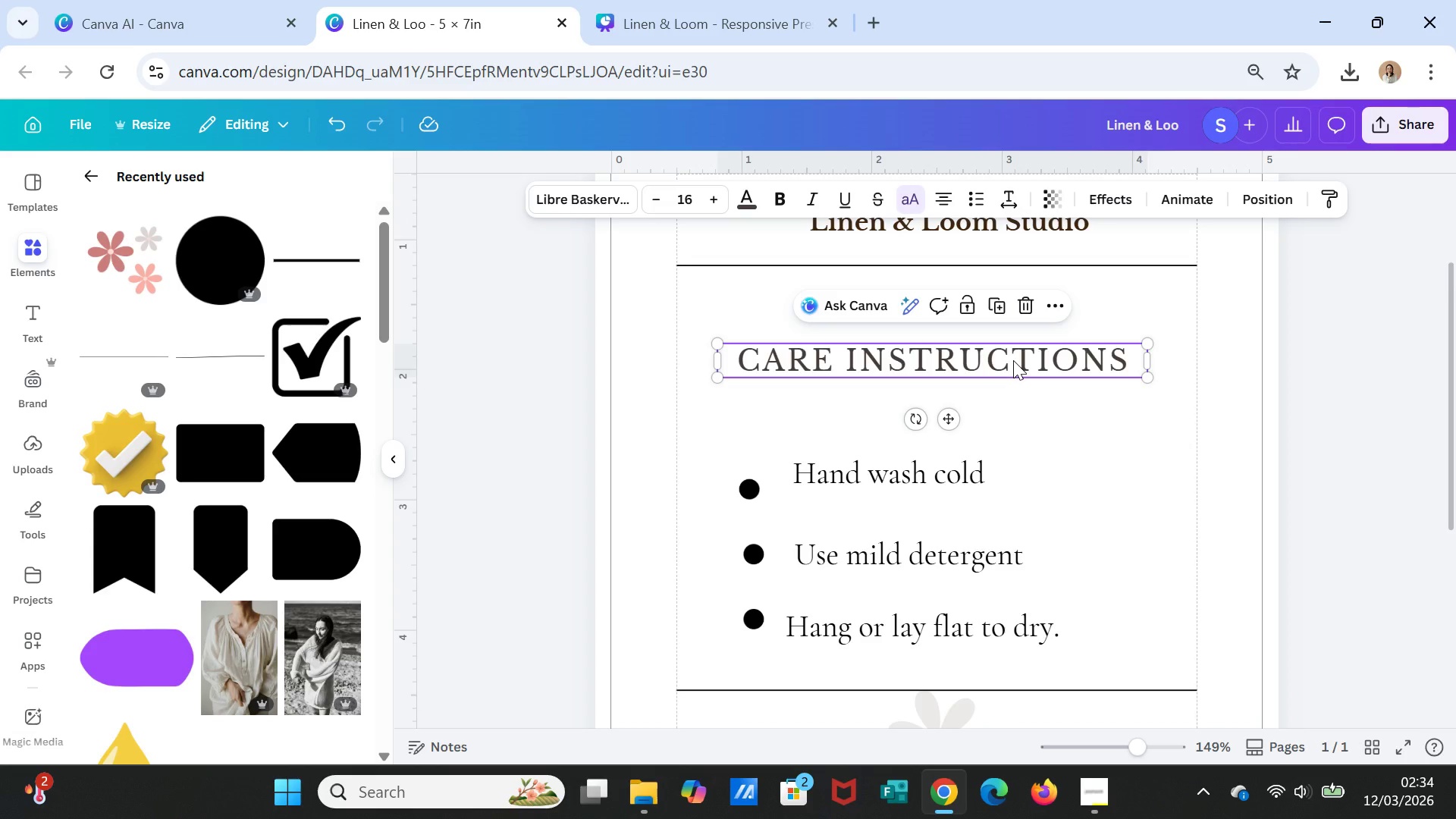 
key(Control+C)
 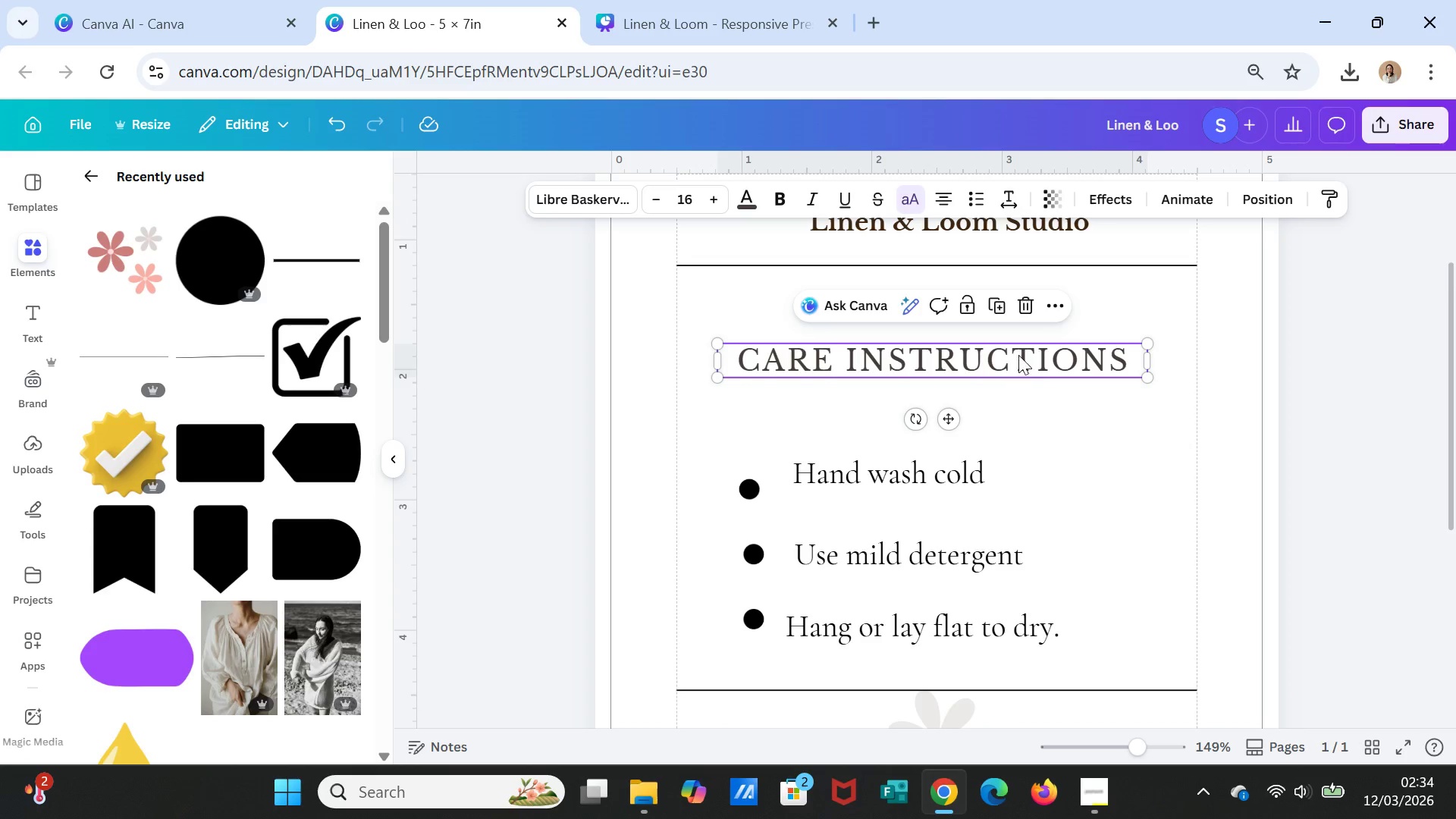 
key(Control+V)
 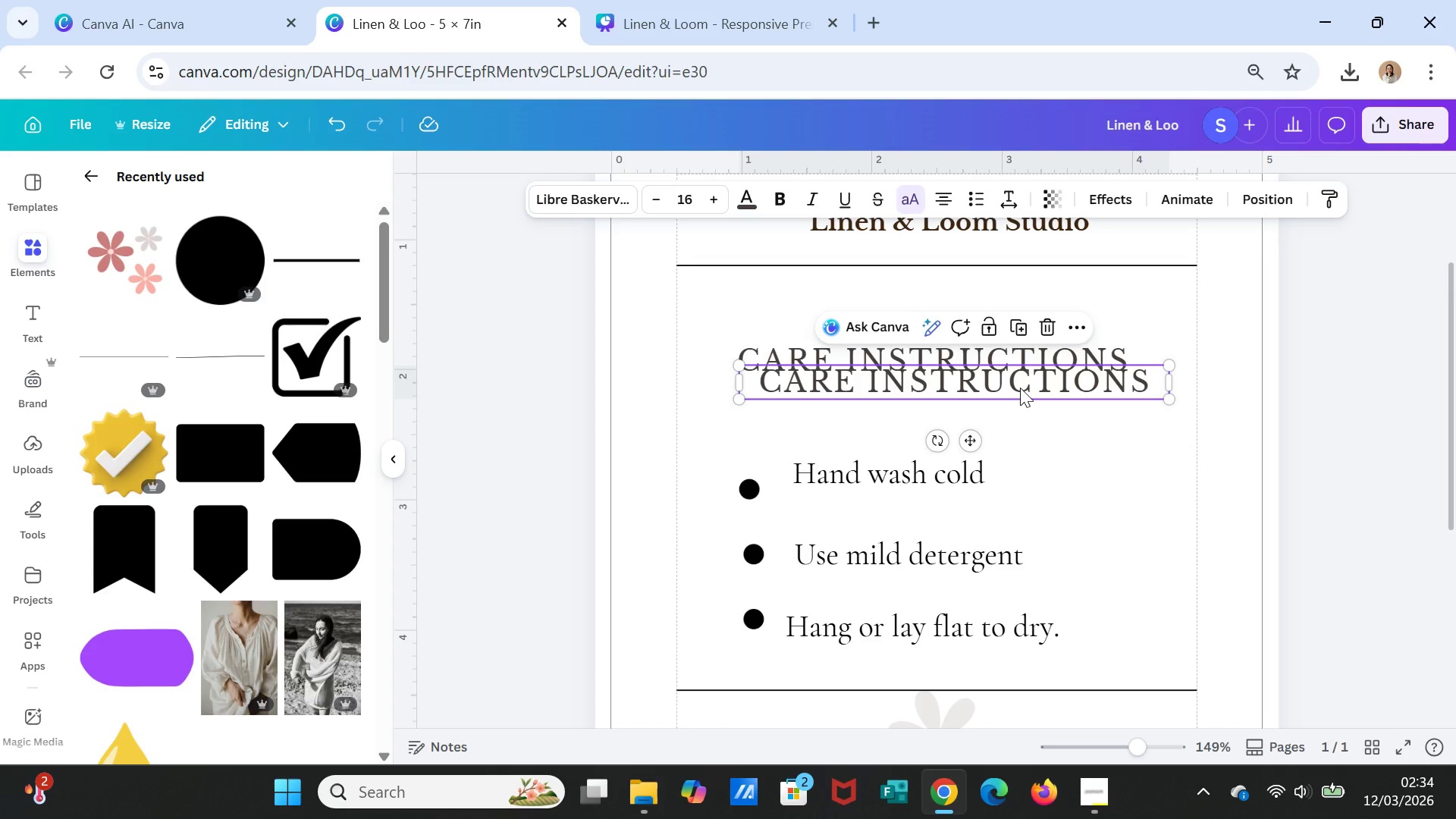 
left_click_drag(start_coordinate=[1020, 387], to_coordinate=[1023, 471])
 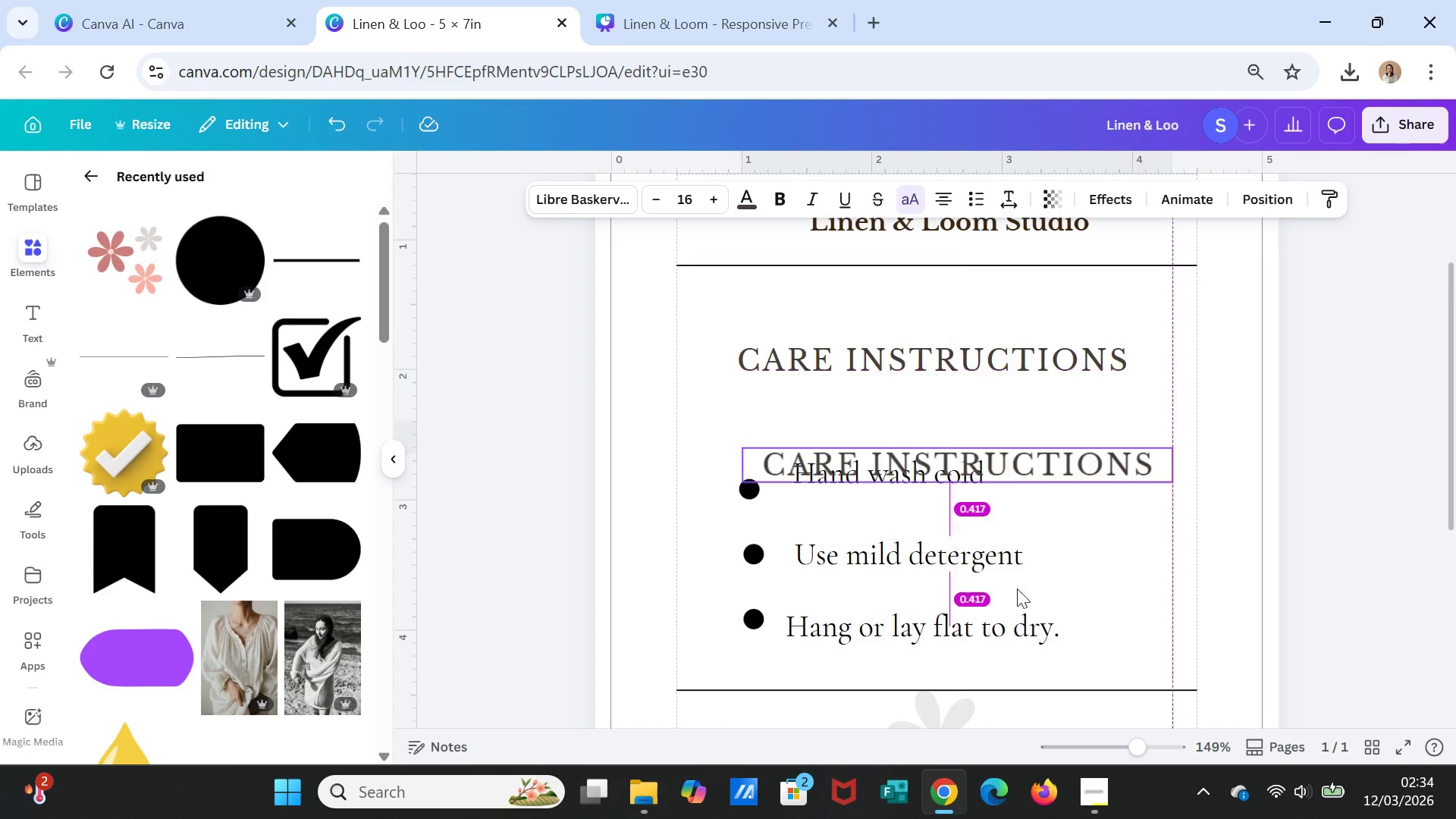 
left_click_drag(start_coordinate=[1023, 507], to_coordinate=[997, 704])
 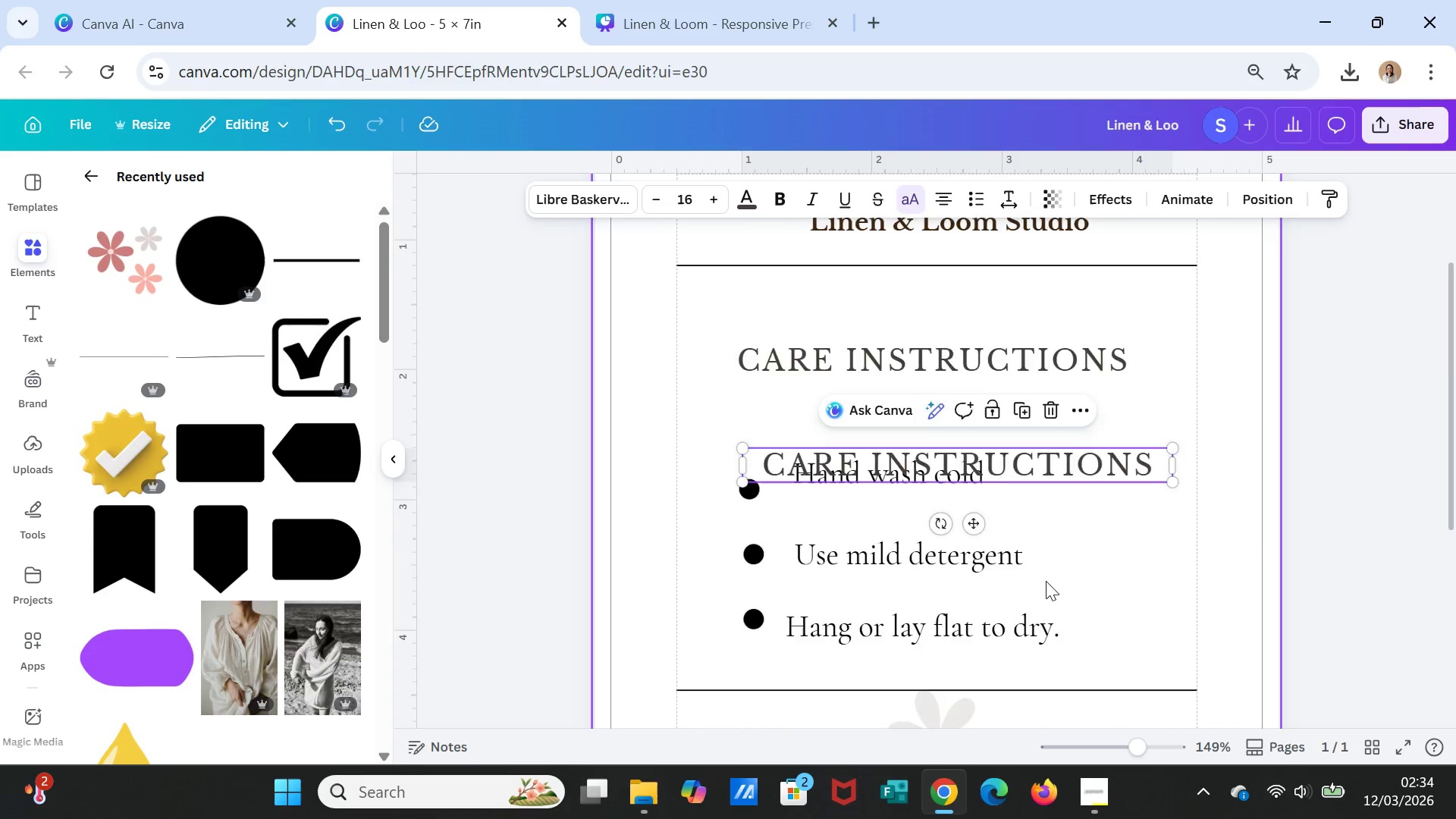 
scroll: coordinate [1046, 580], scroll_direction: down, amount: 2.0
 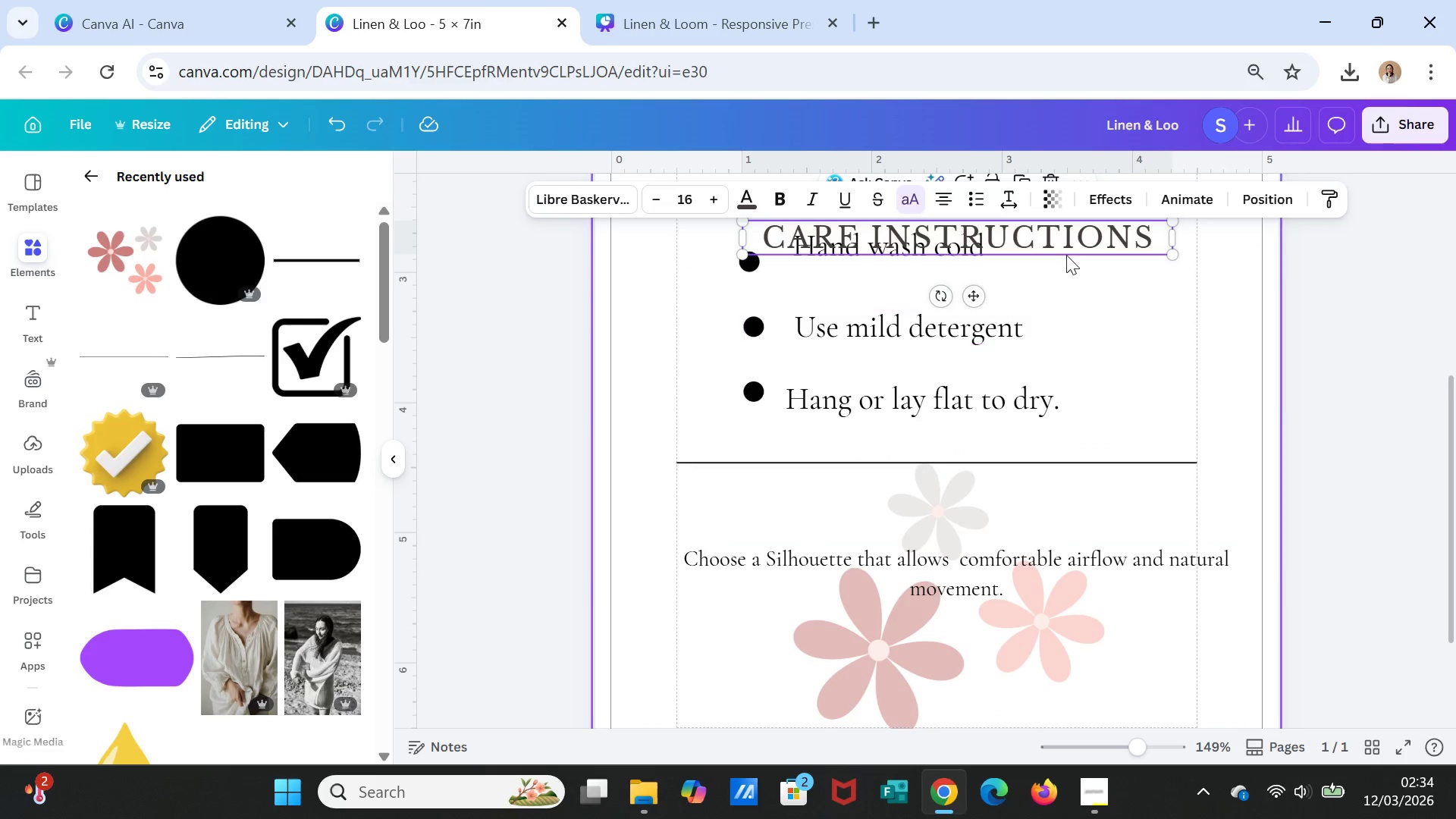 
left_click_drag(start_coordinate=[1060, 235], to_coordinate=[1034, 499])
 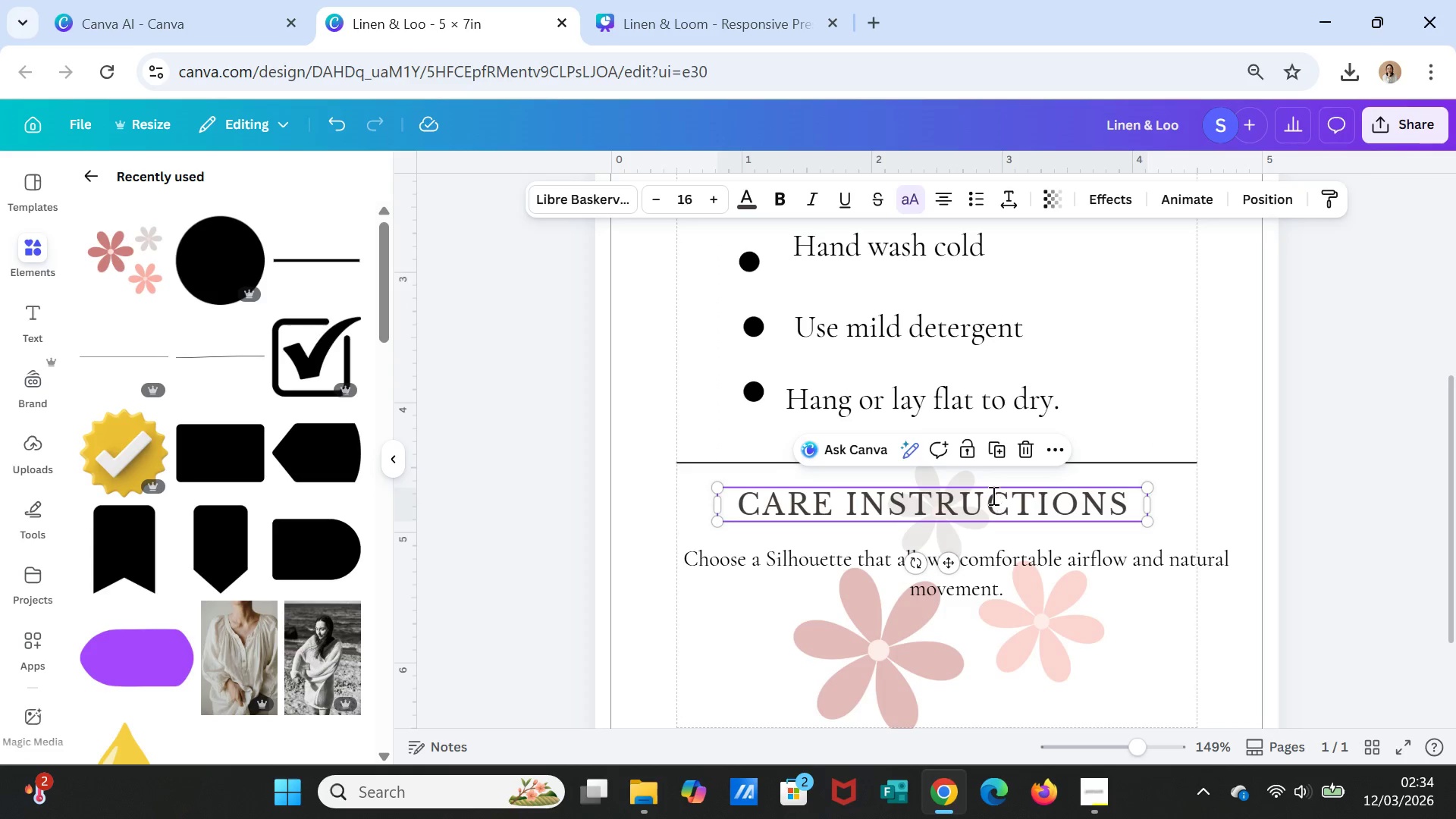 
double_click([992, 495])
 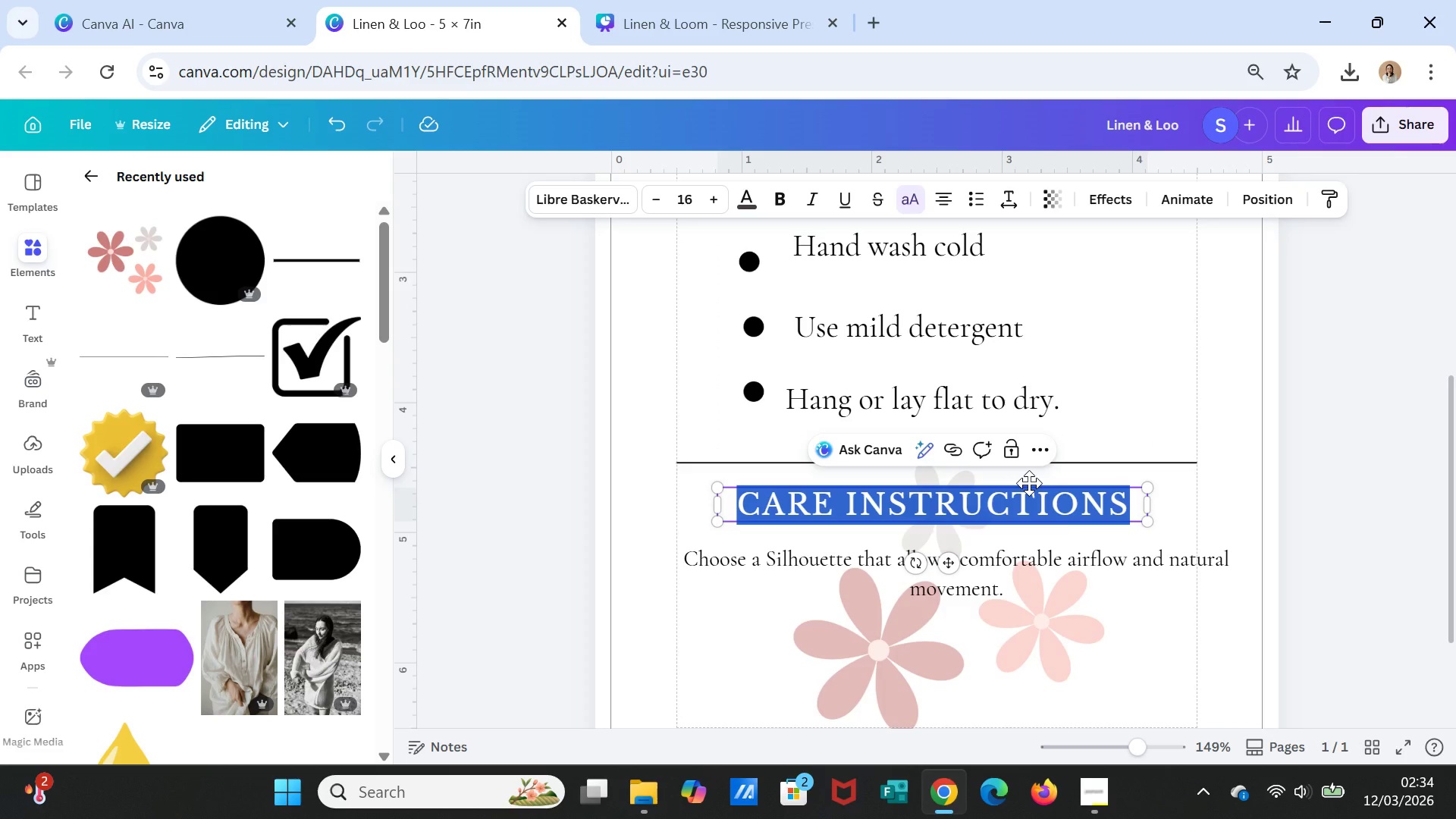 
type(FIT TIPS)
 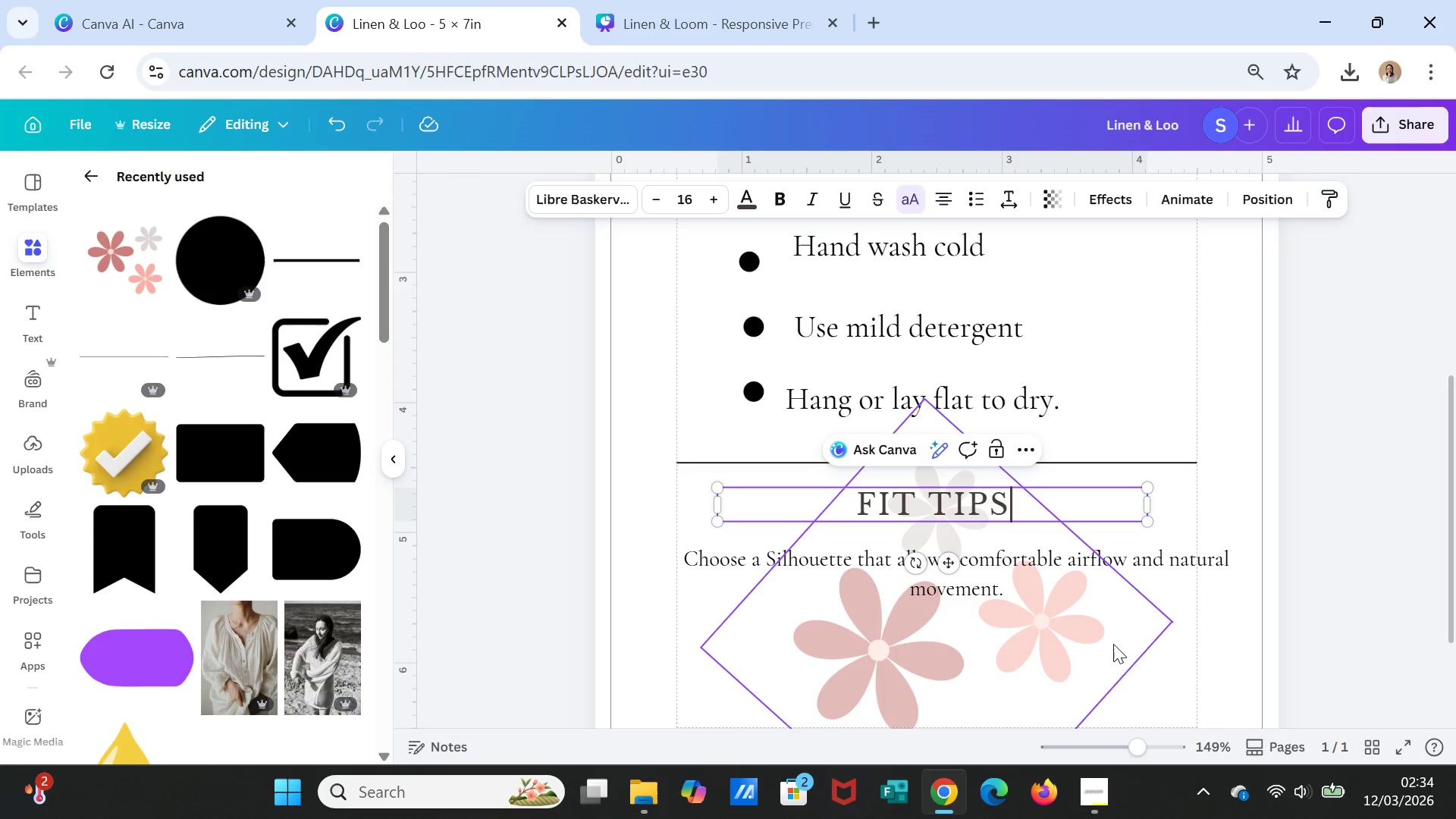 
left_click([1188, 639])
 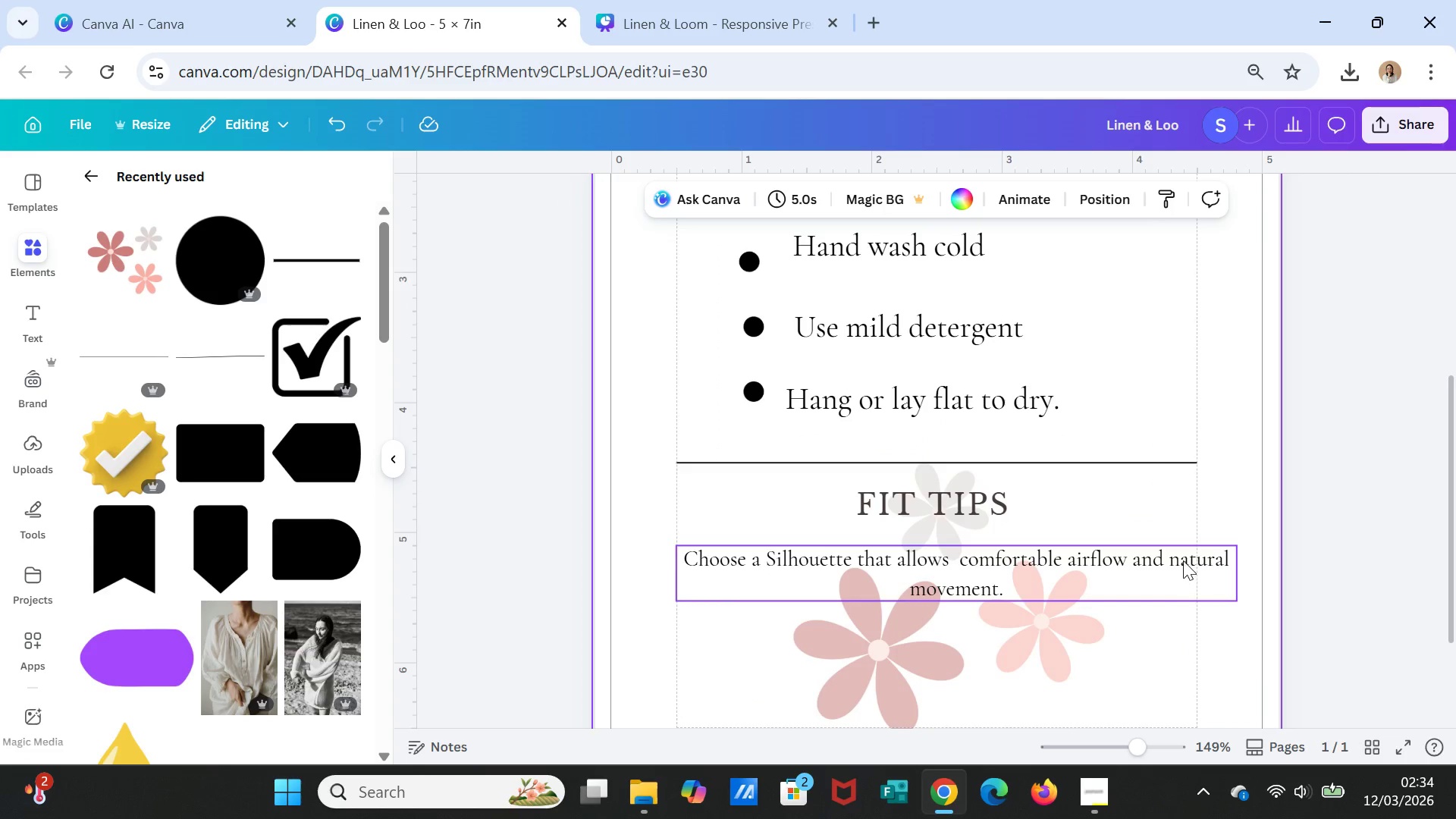 
left_click([1183, 560])
 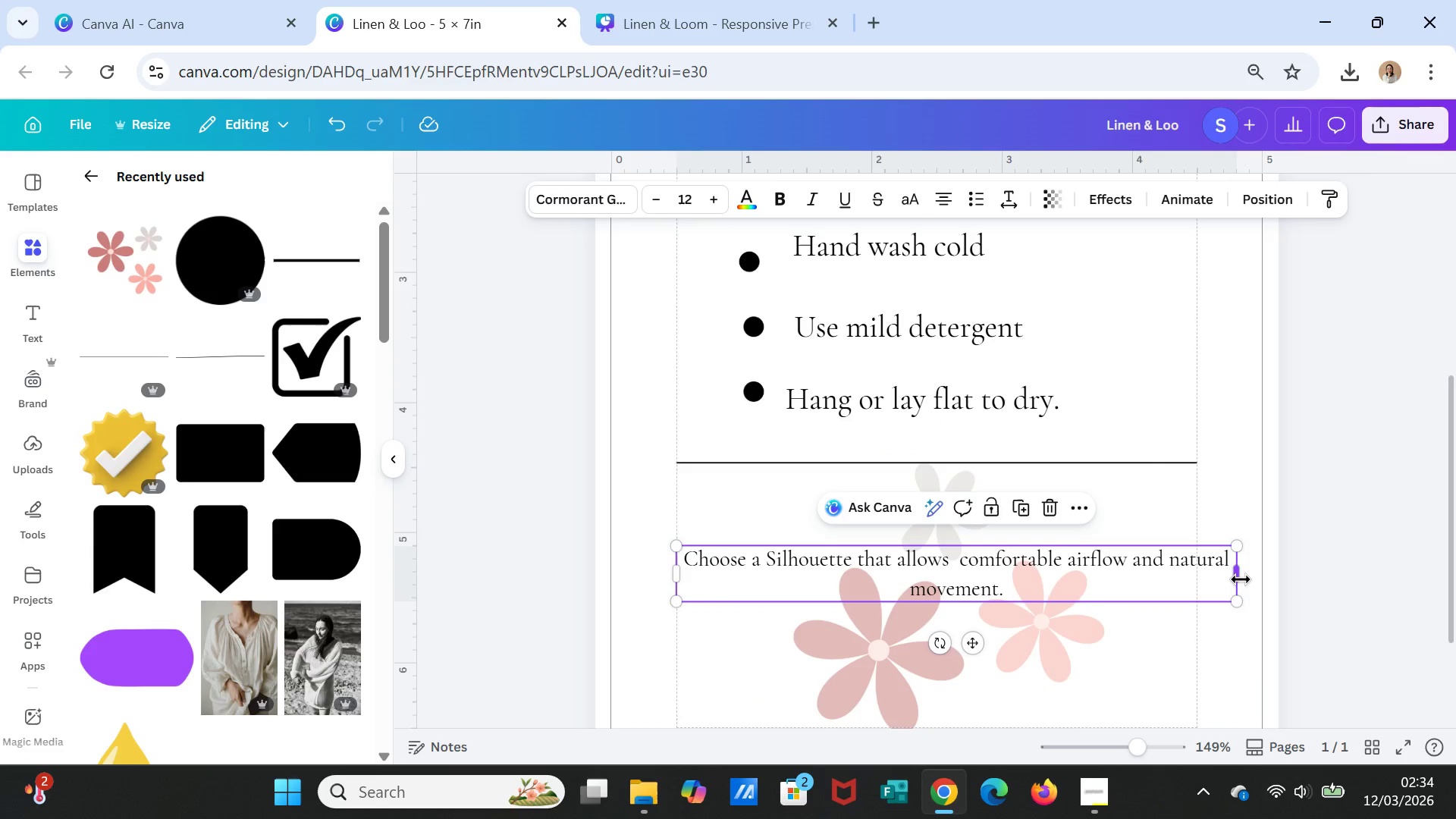 
left_click_drag(start_coordinate=[1241, 579], to_coordinate=[1204, 574])
 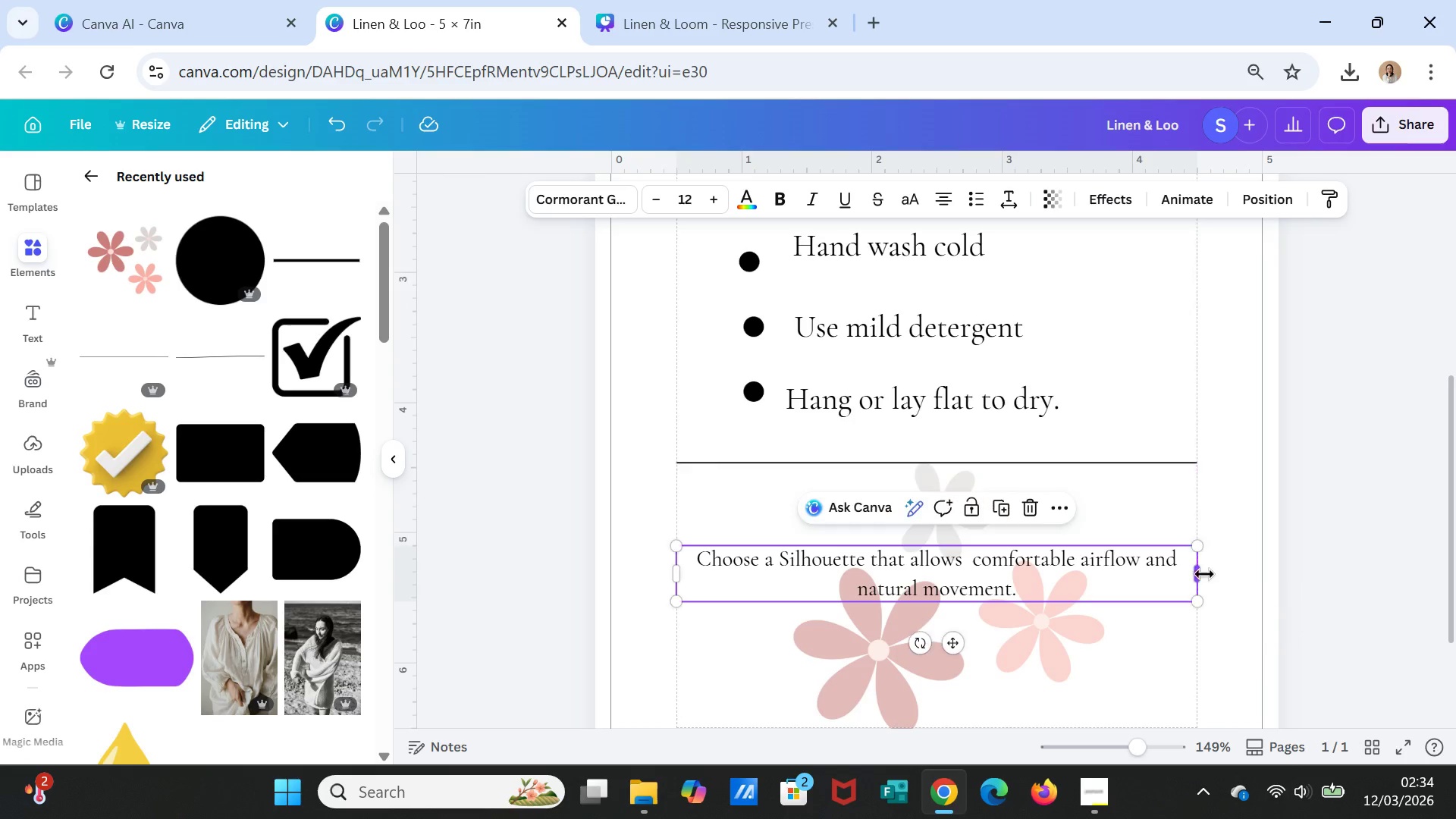 
left_click([1204, 574])
 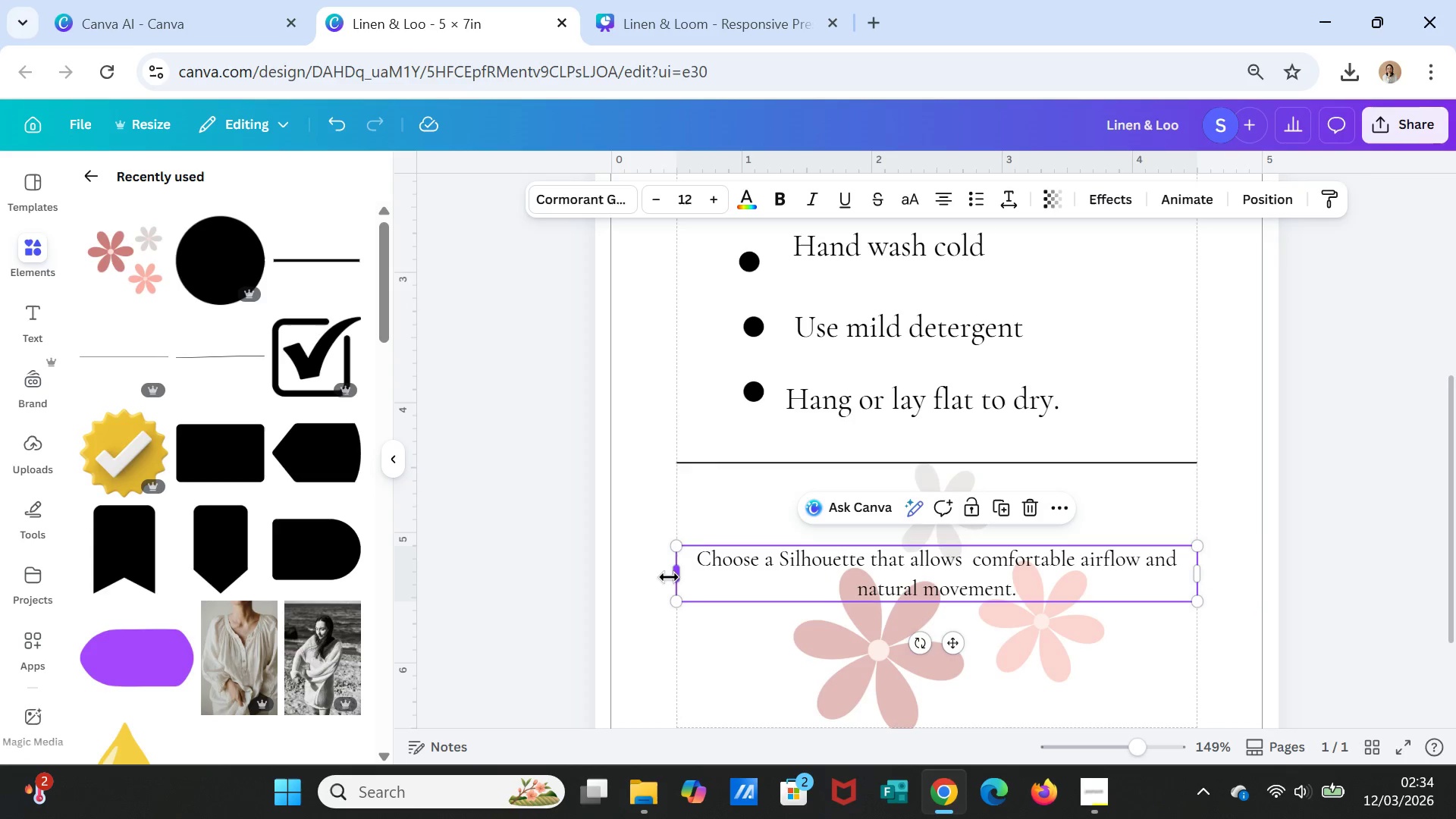 
left_click_drag(start_coordinate=[668, 578], to_coordinate=[698, 585])
 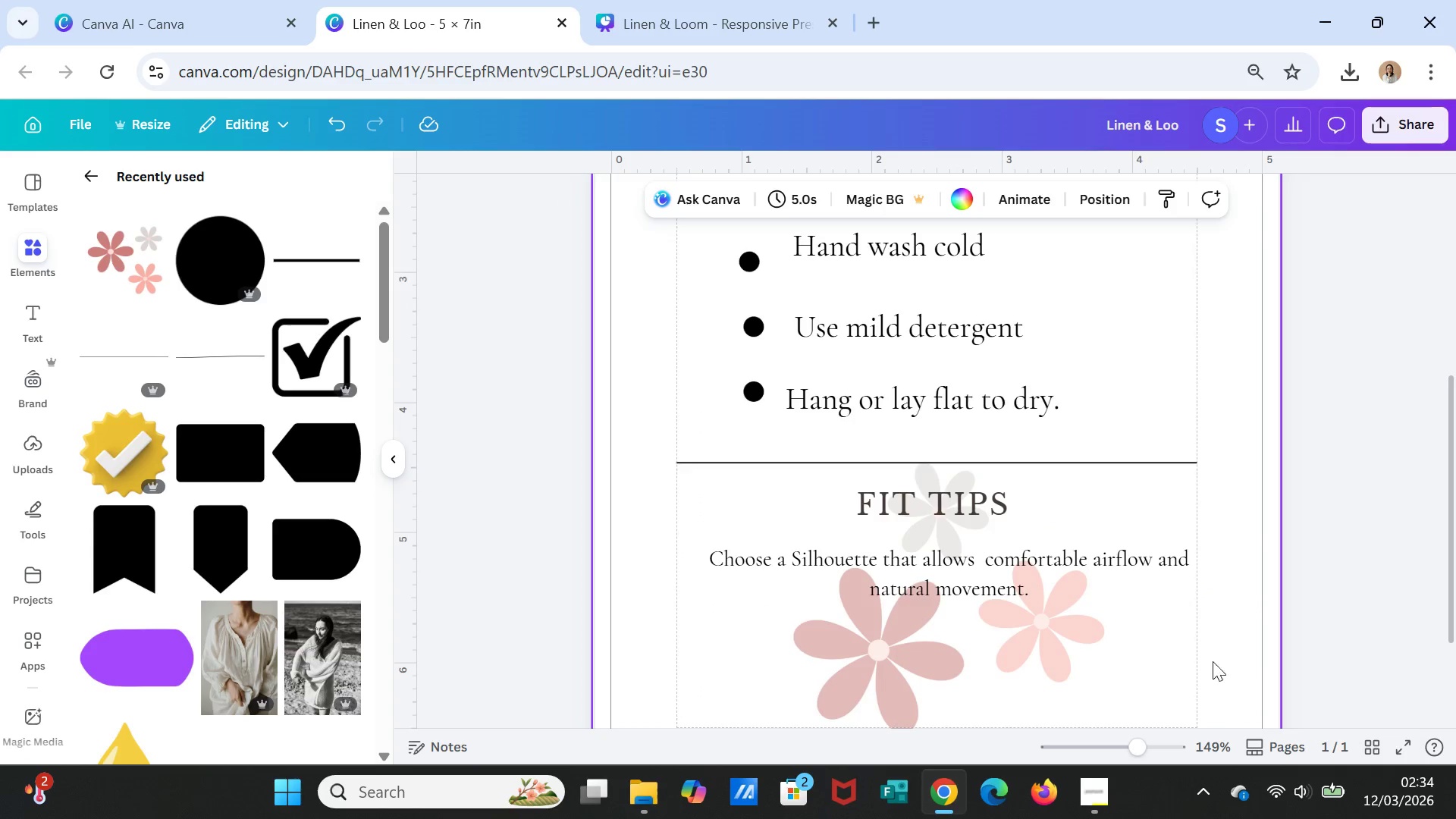 
scroll: coordinate [1229, 658], scroll_direction: down, amount: 1.0
 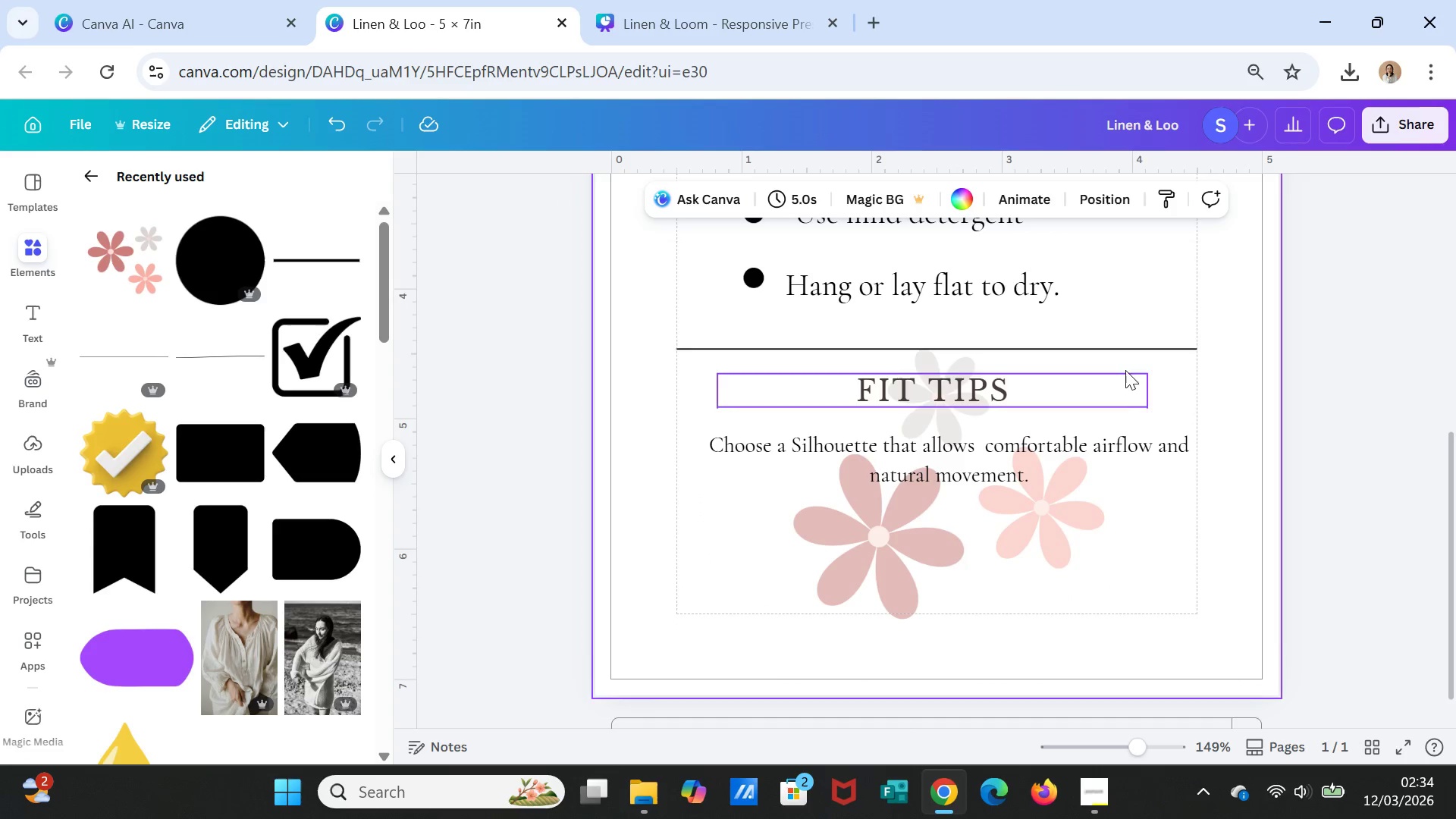 
left_click([1128, 350])
 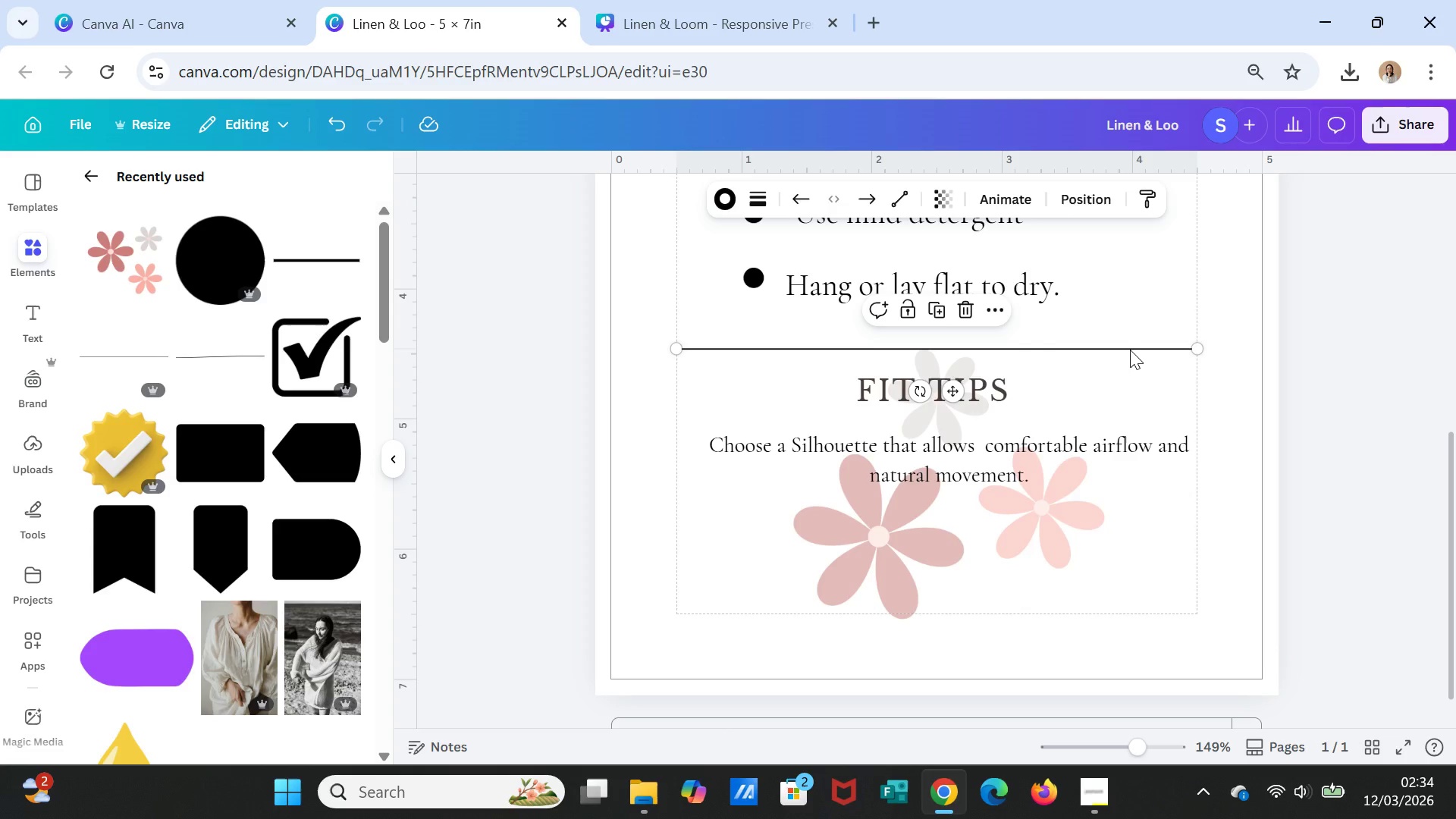 
key(Control+C)
 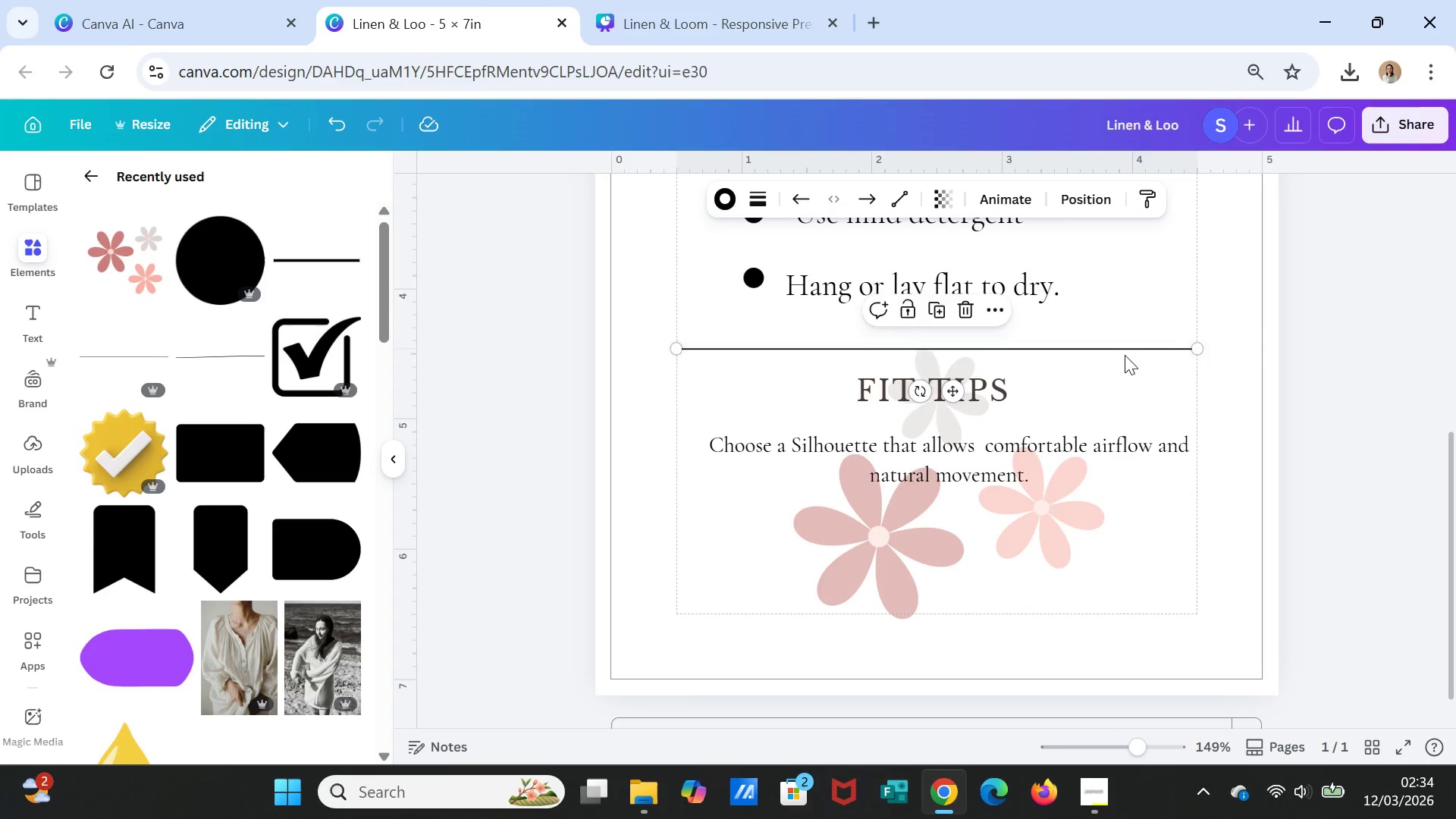 
key(Control+V)
 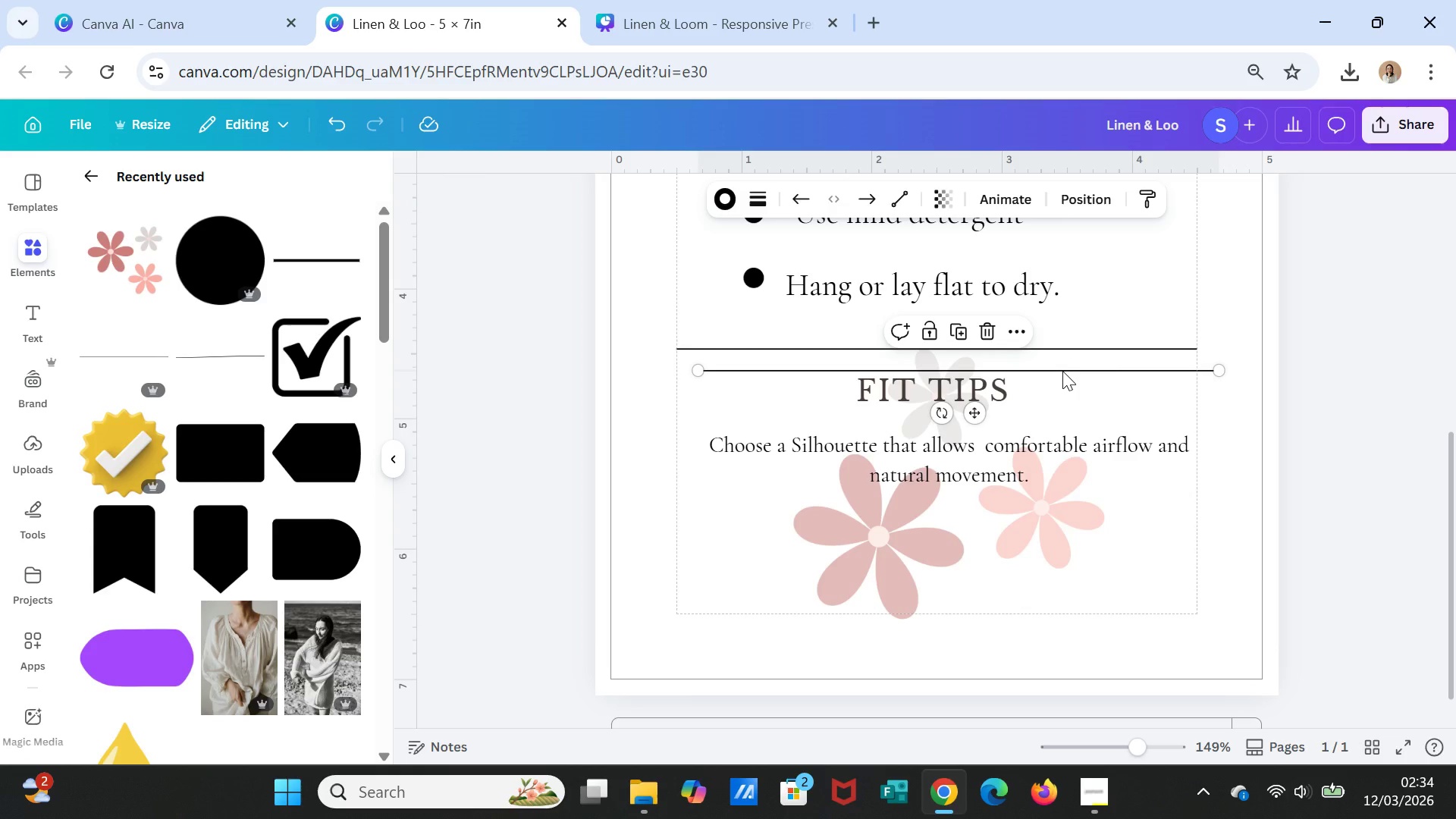 
left_click_drag(start_coordinate=[1062, 371], to_coordinate=[1050, 532])
 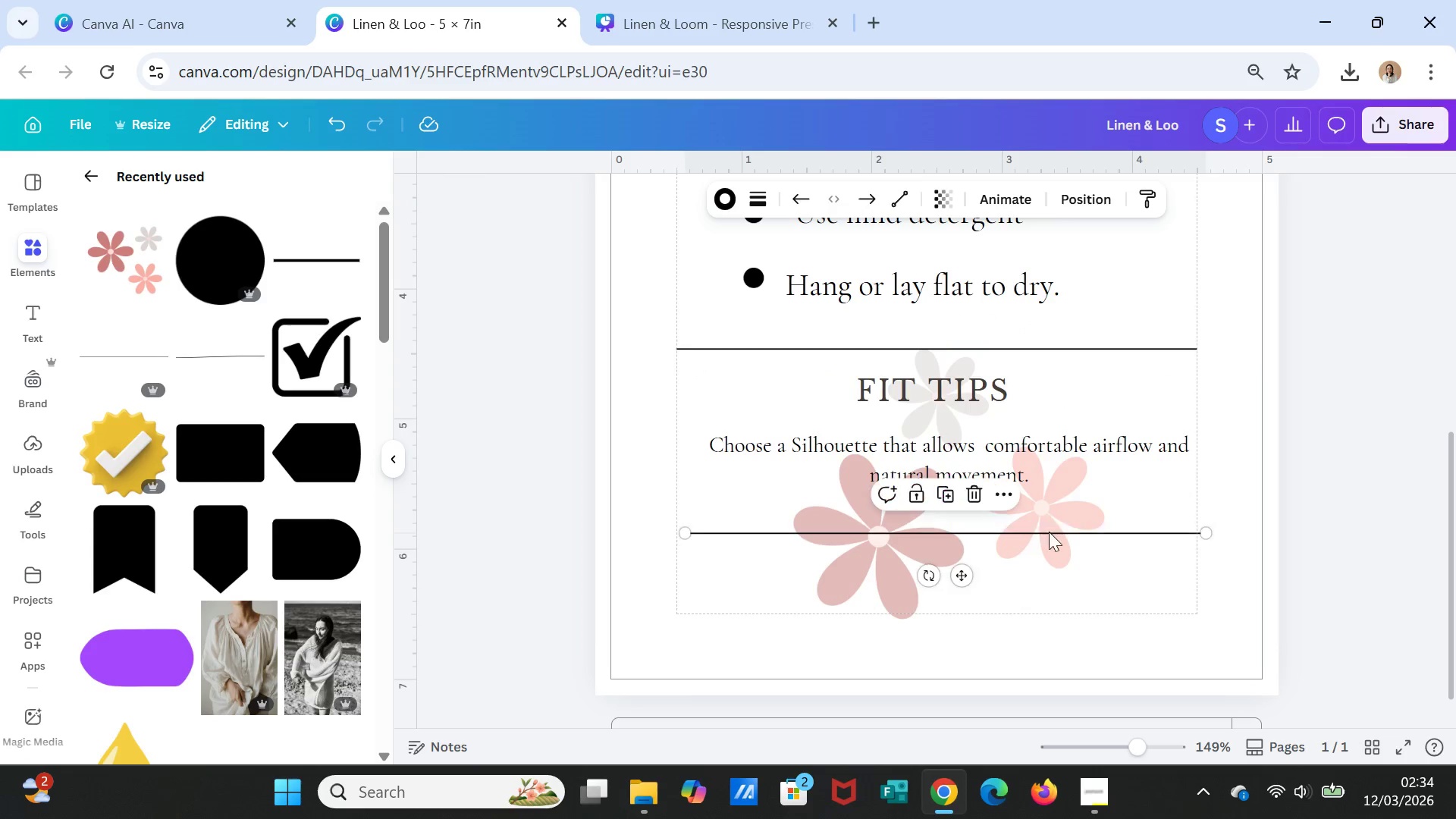 
left_click_drag(start_coordinate=[1050, 532], to_coordinate=[1046, 511])
 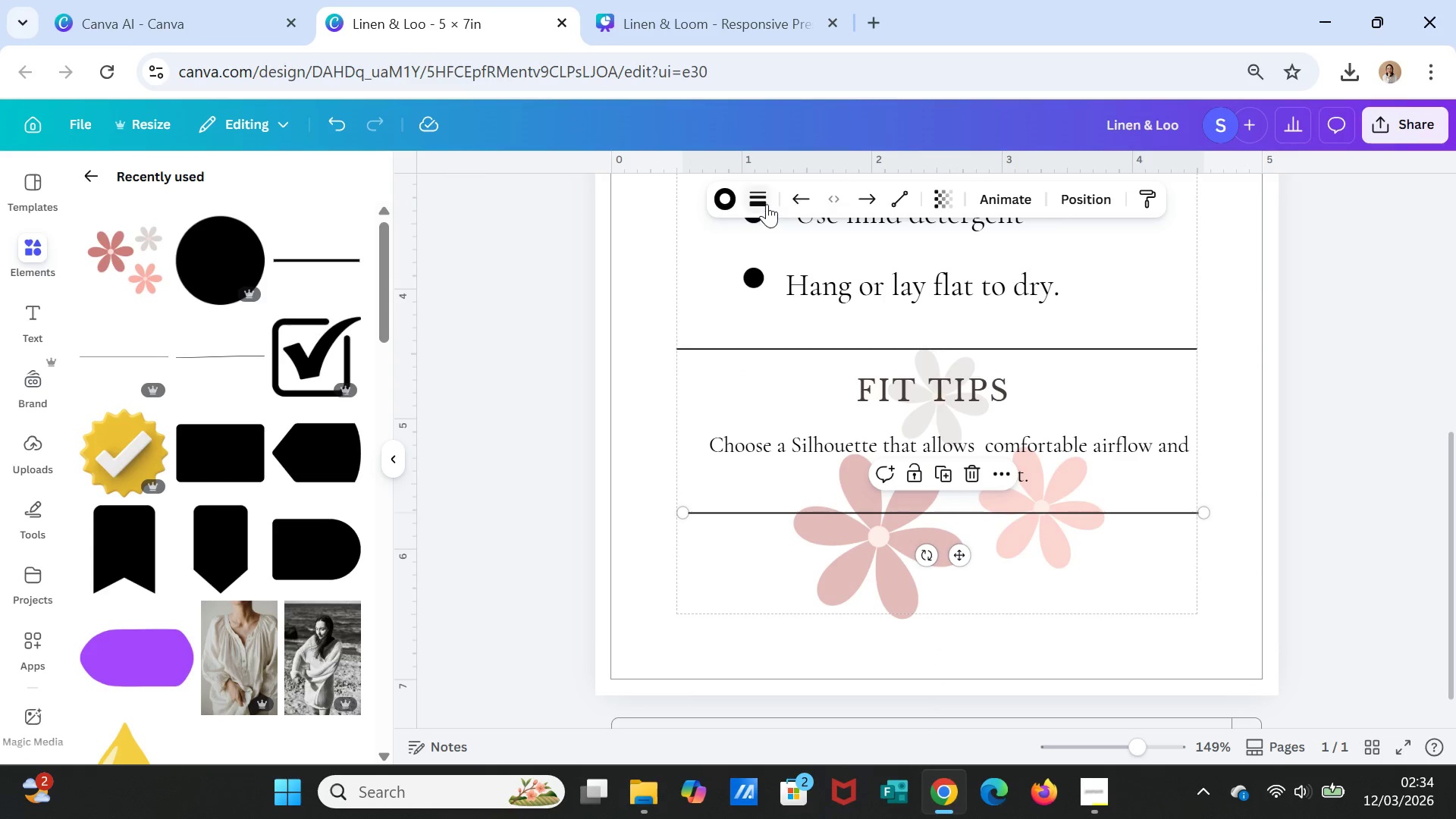 
left_click([759, 198])
 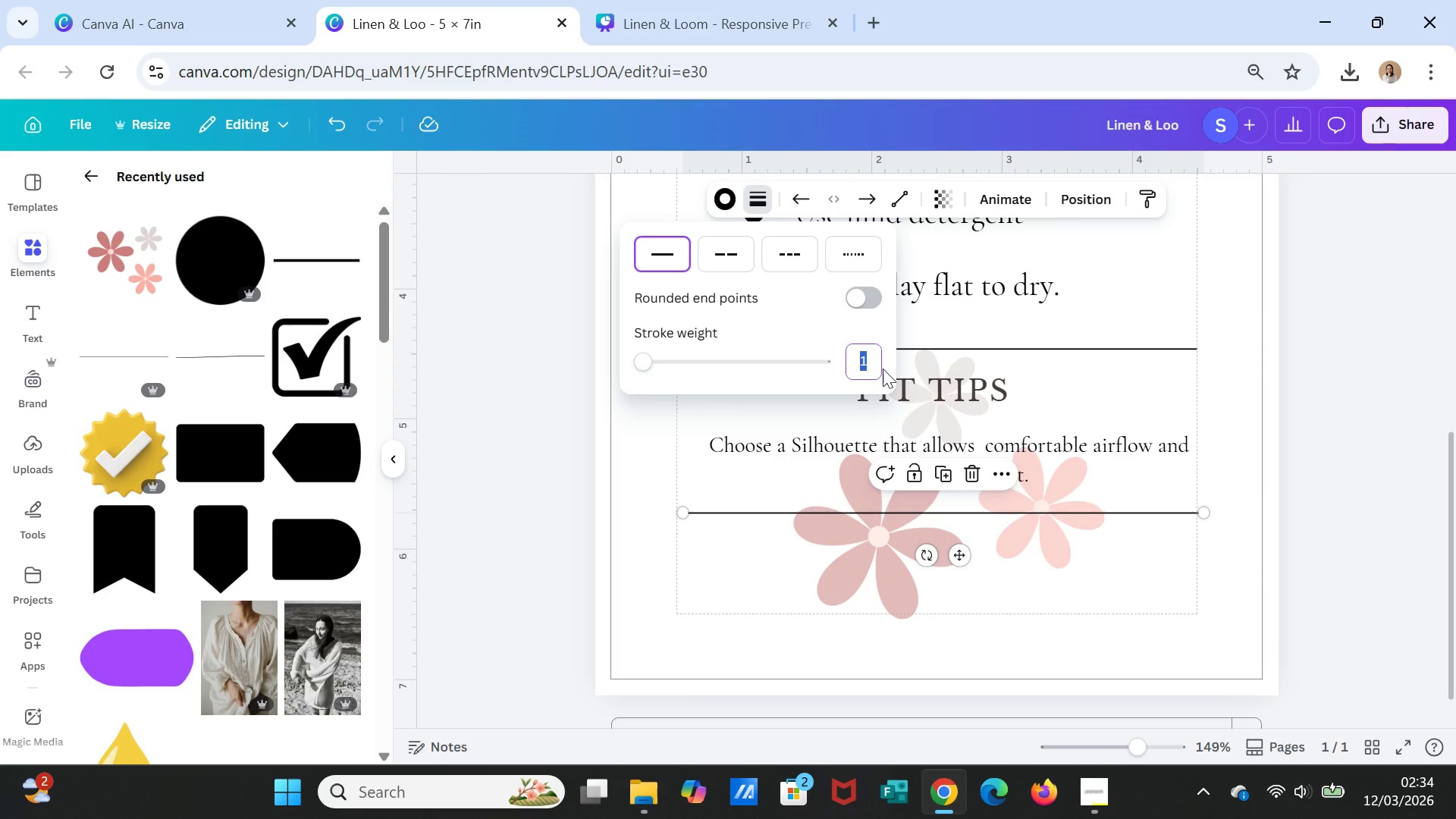 
key(1)
 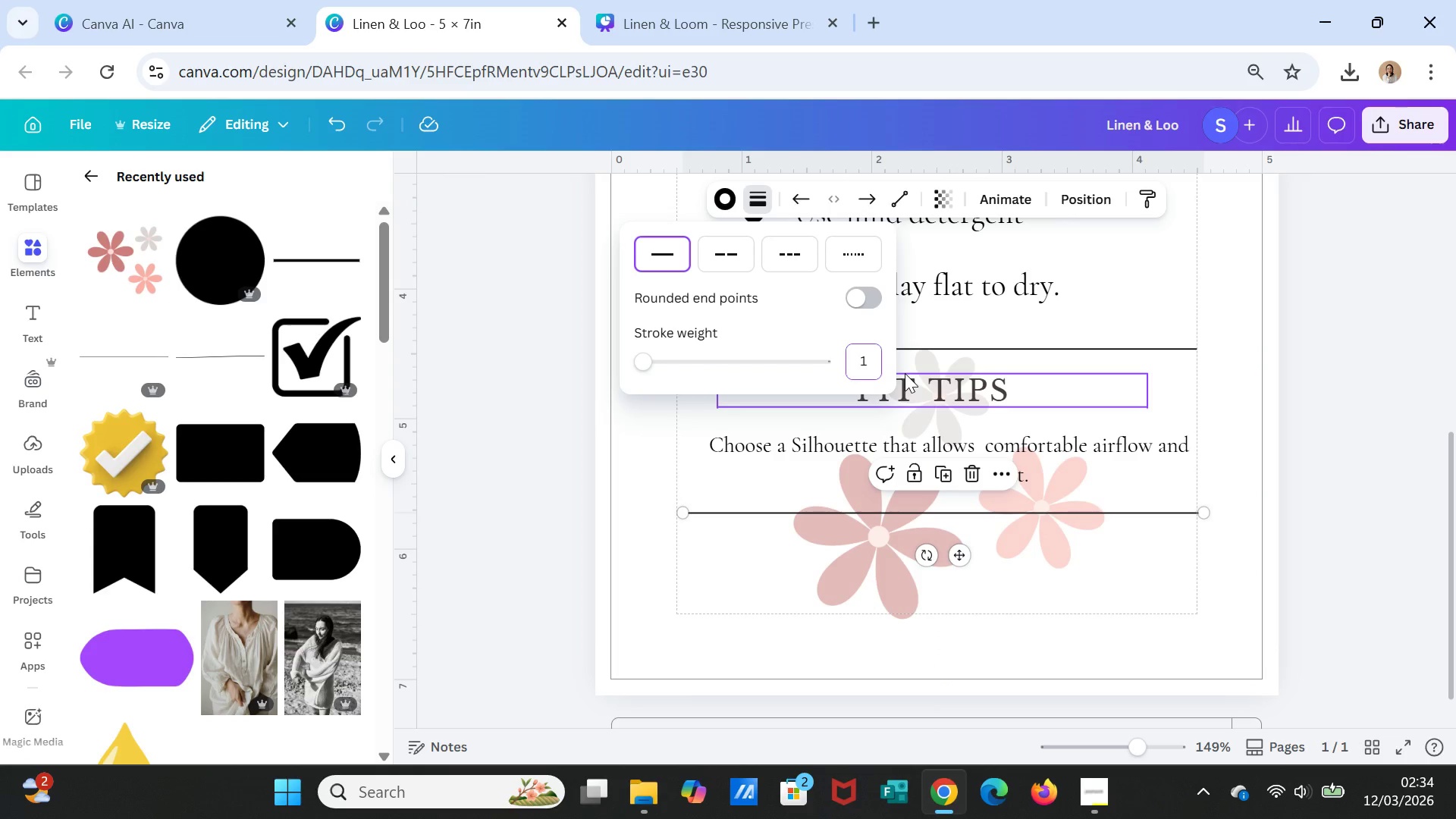 
key(Enter)
 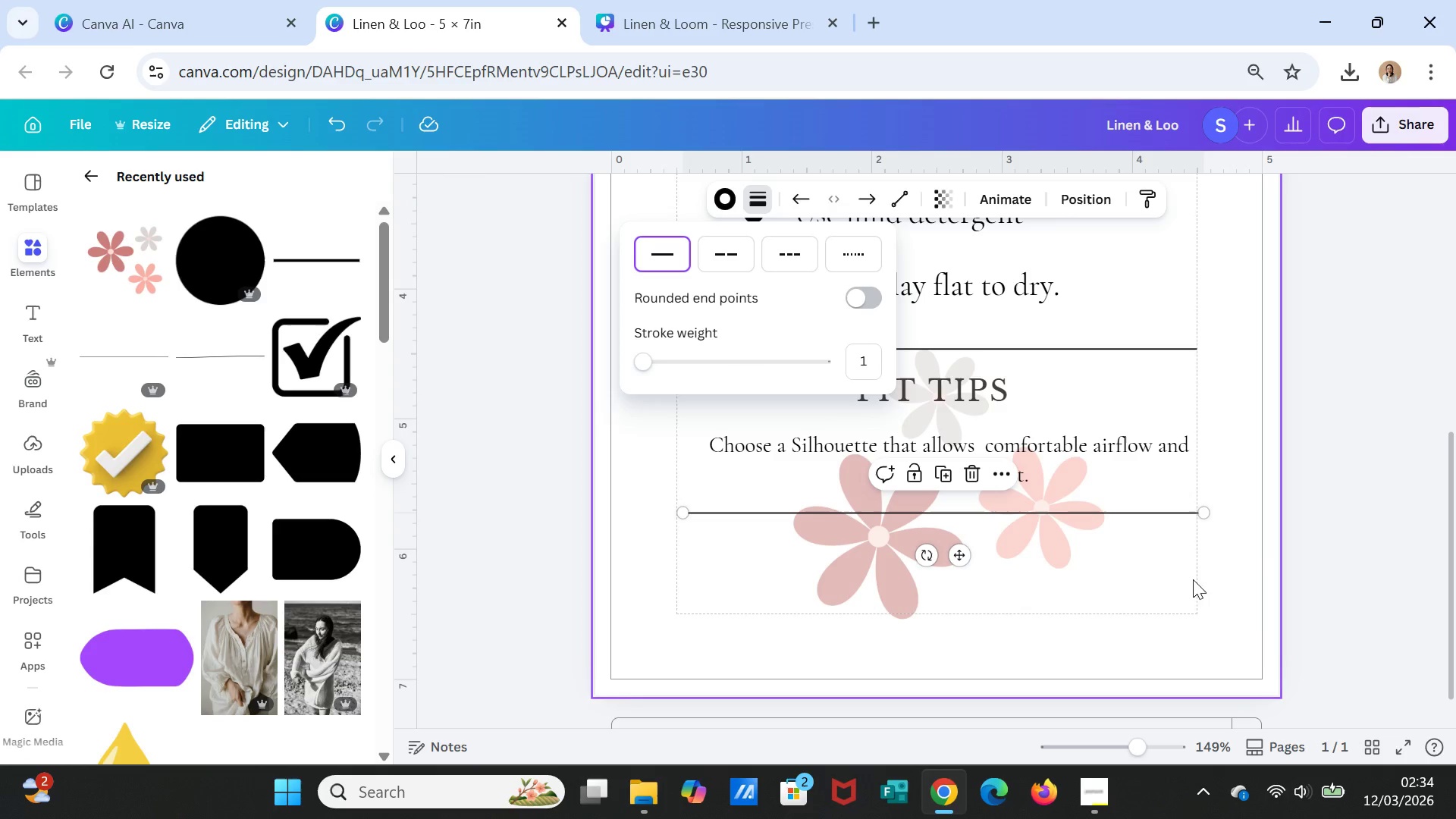 
left_click([1188, 574])
 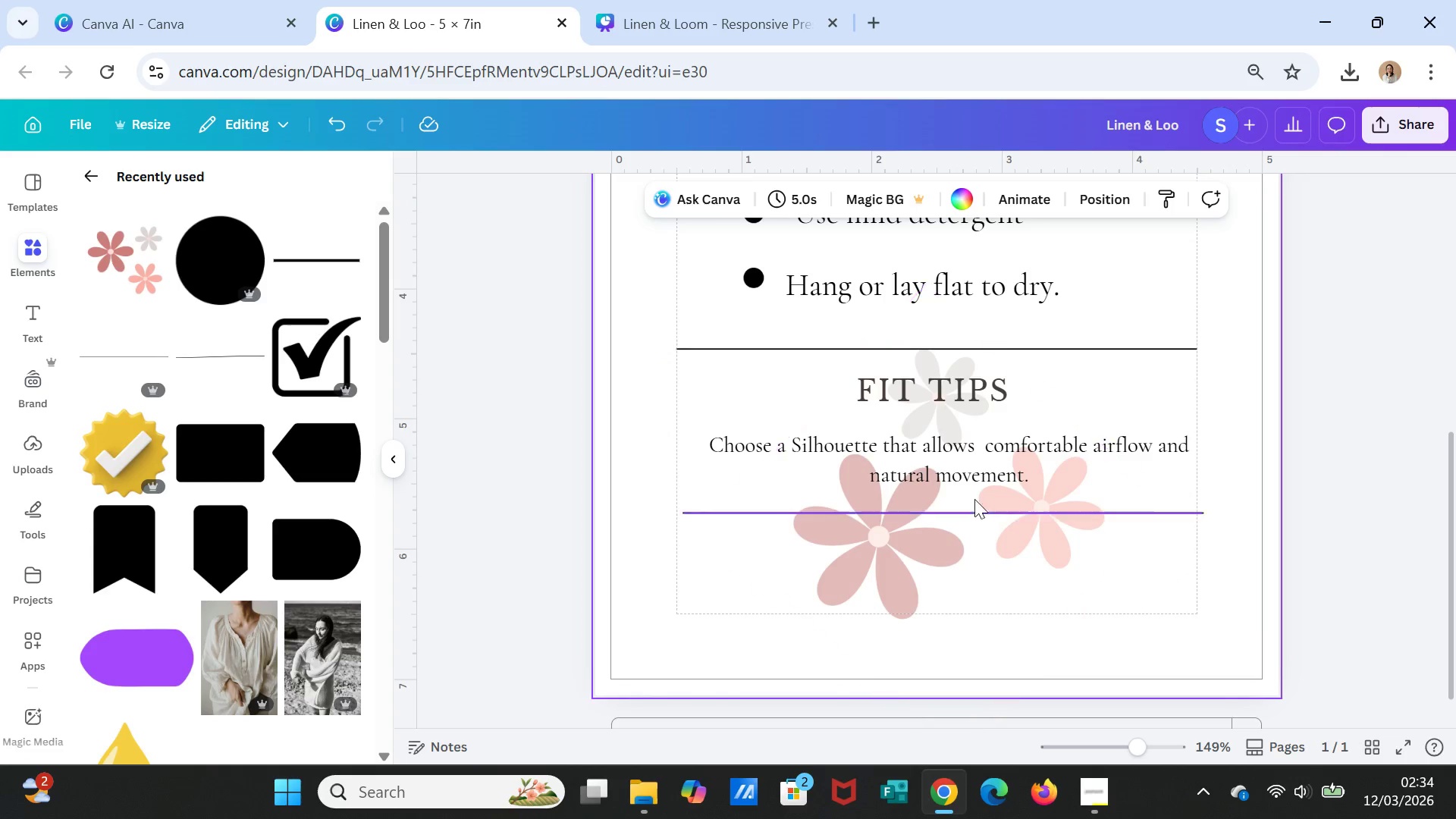 
left_click([977, 466])
 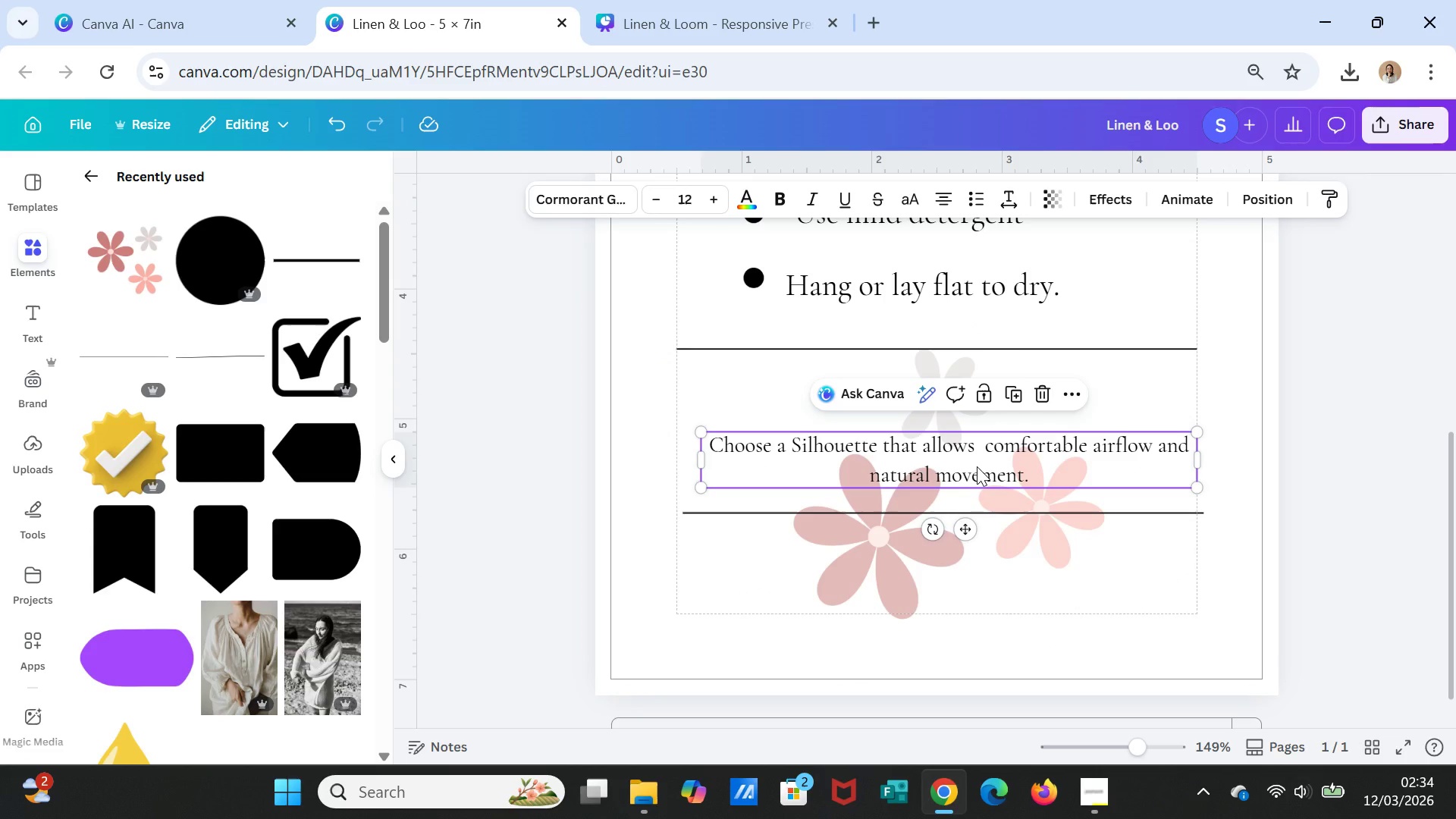 
key(Control+C)
 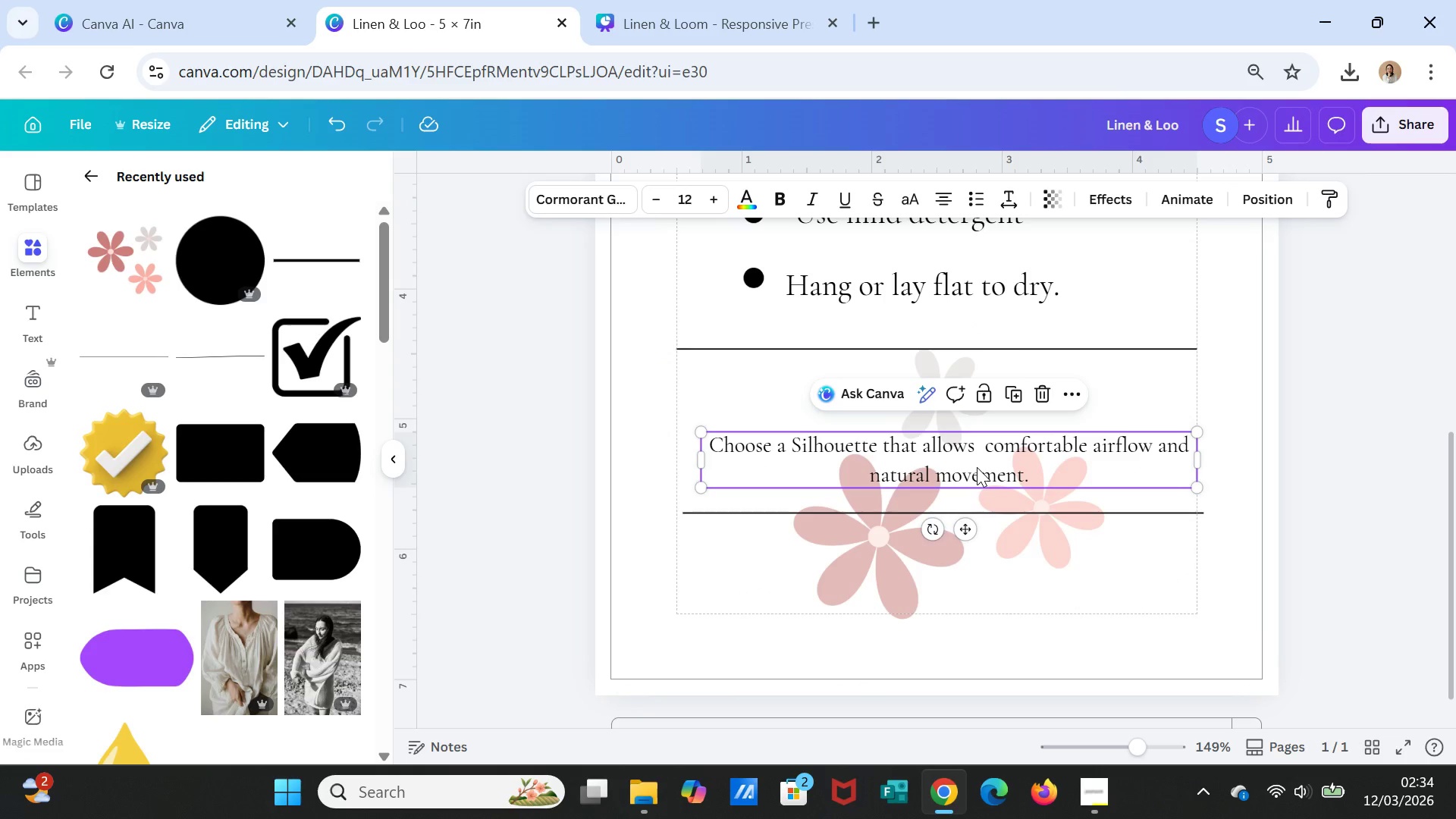 
key(Control+V)
 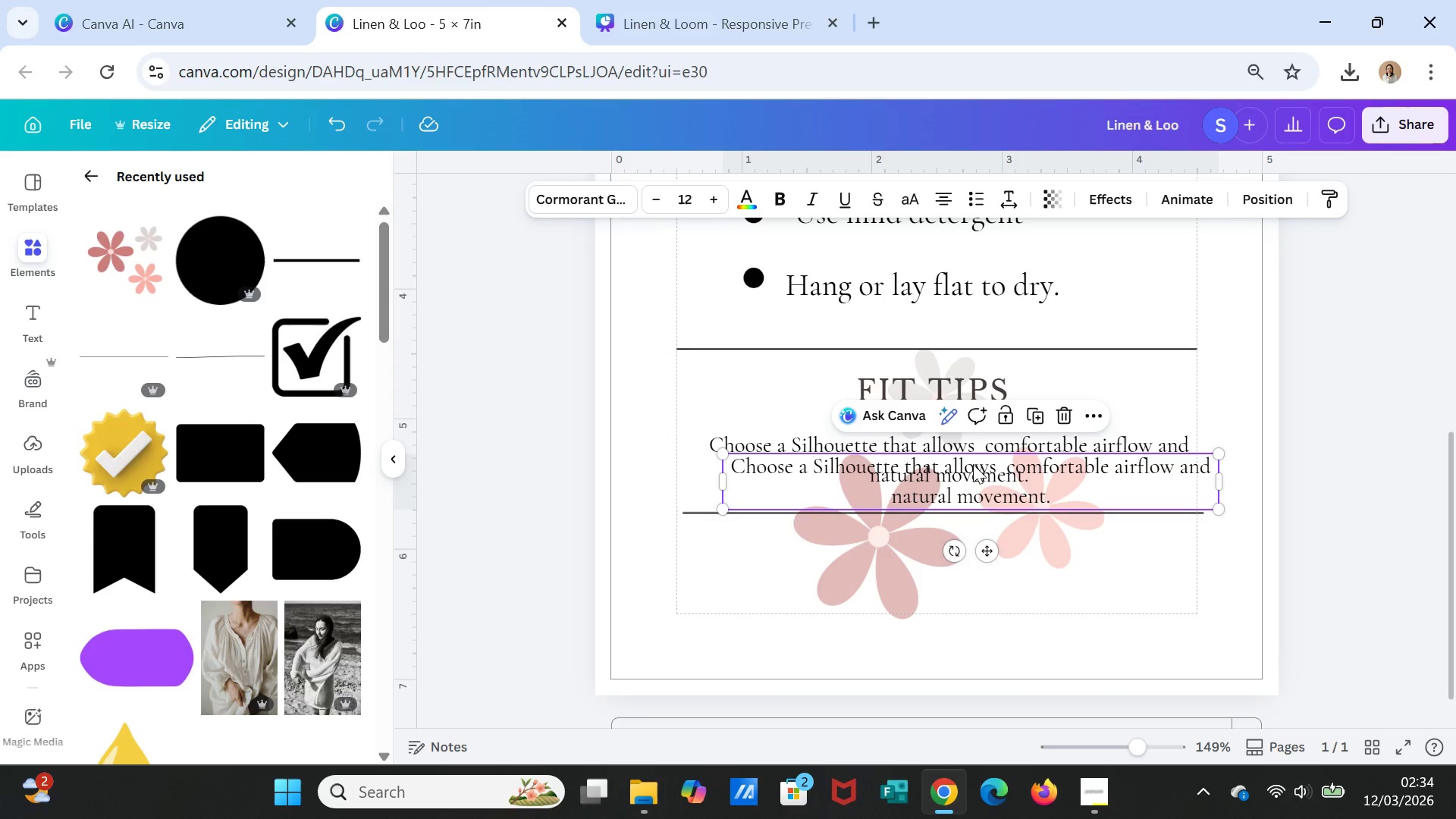 
left_click([972, 463])
 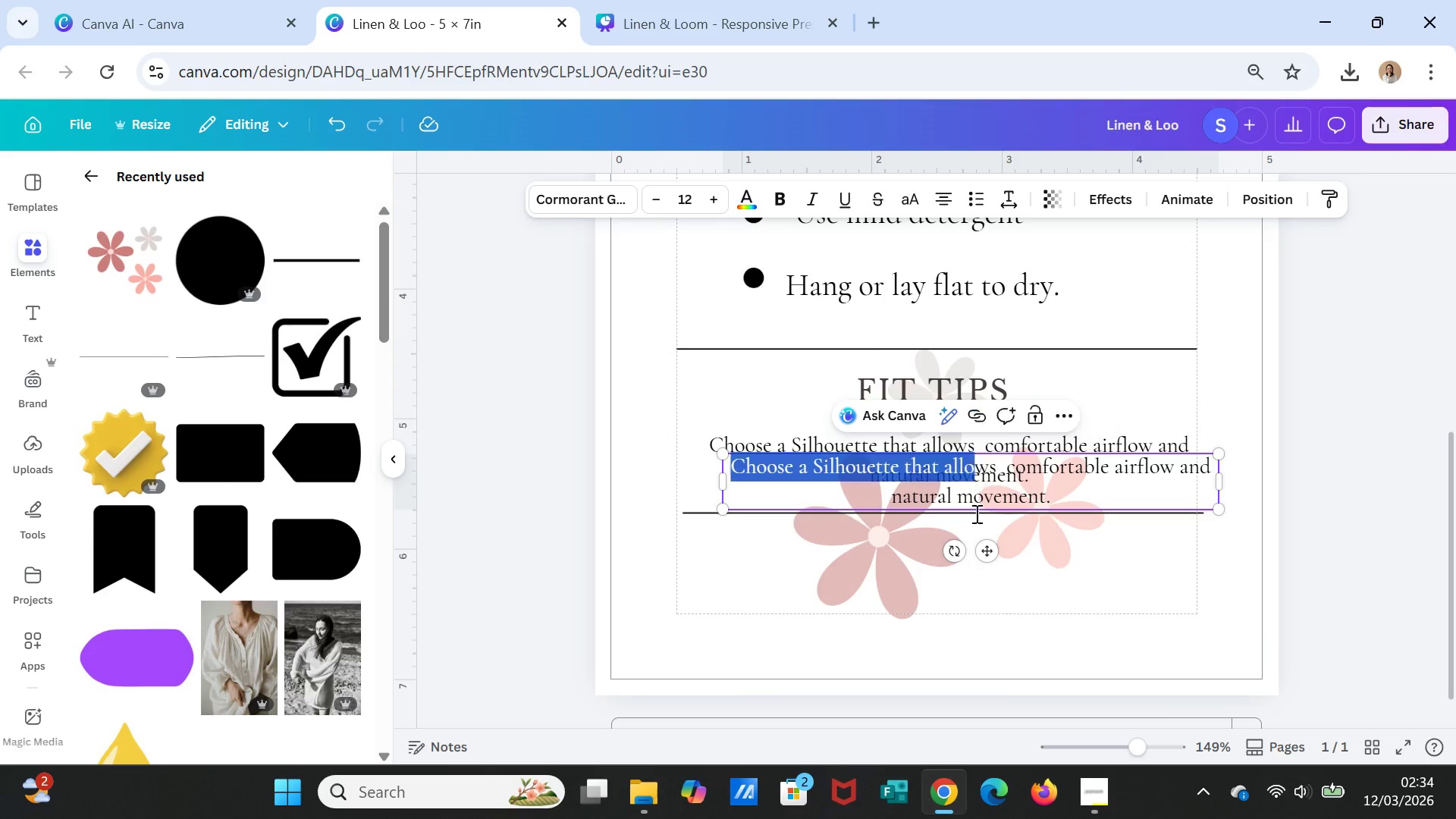 
left_click_drag(start_coordinate=[972, 463], to_coordinate=[965, 554])
 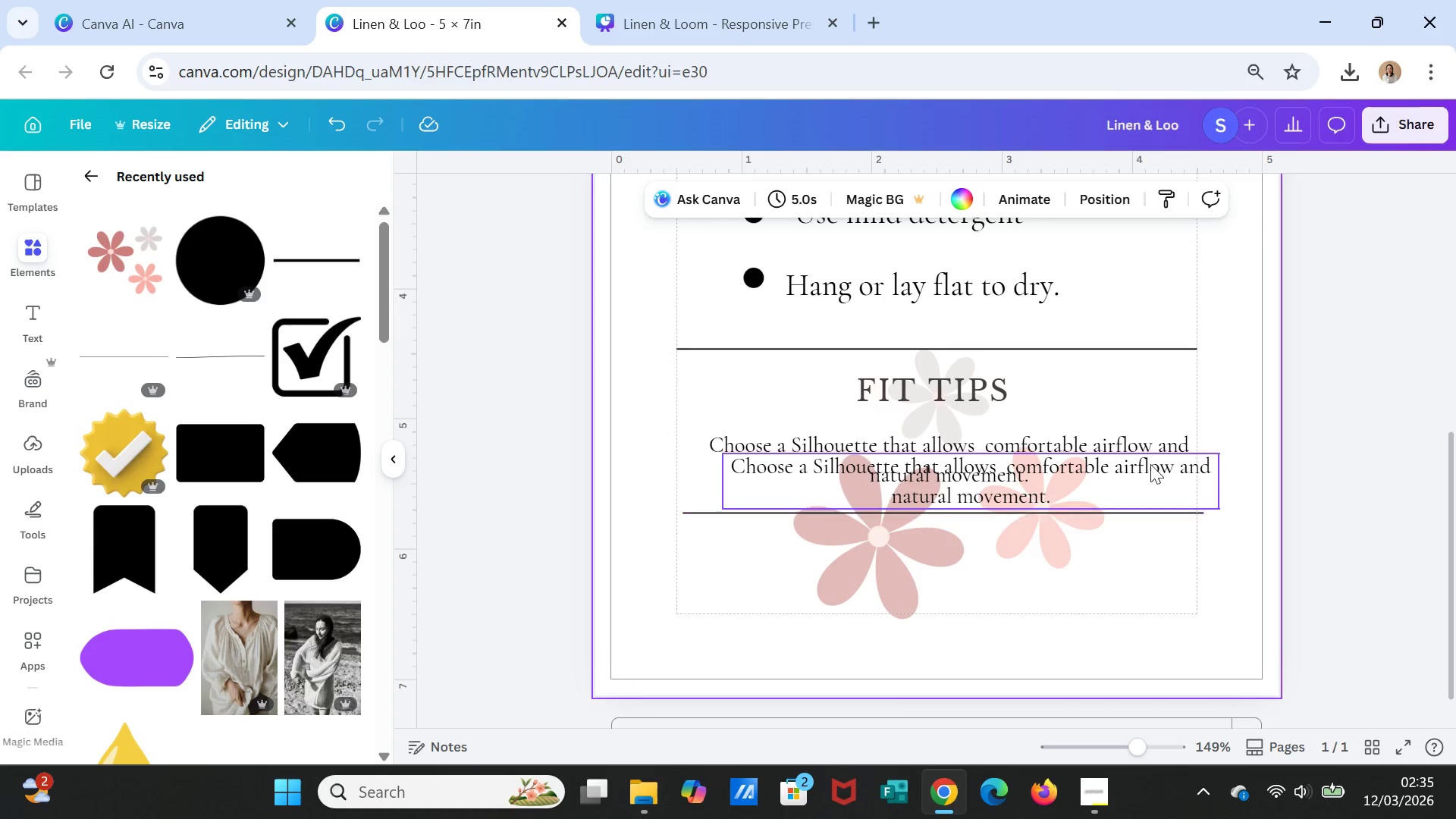 
left_click([1134, 459])
 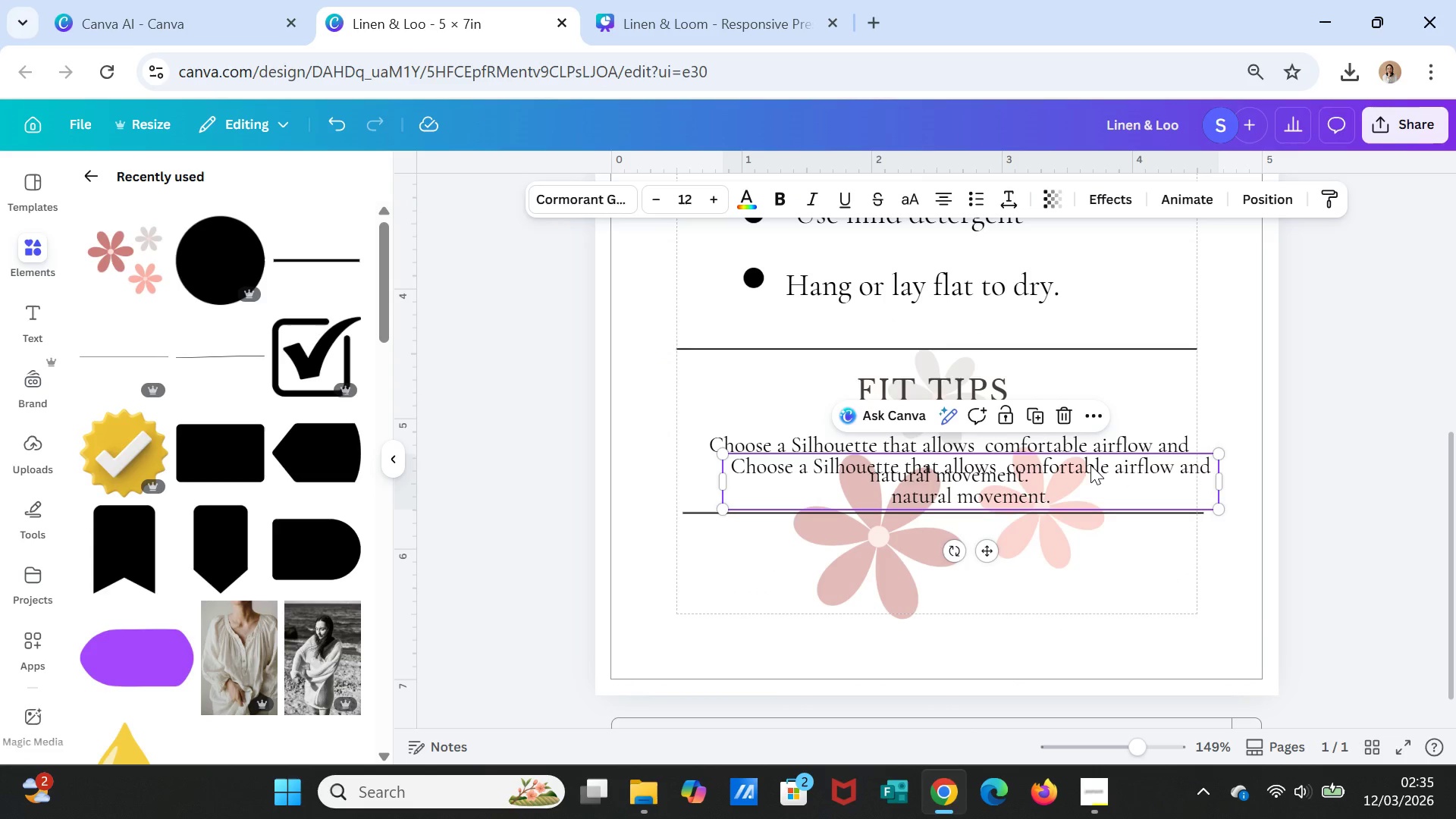 
left_click_drag(start_coordinate=[1090, 465], to_coordinate=[1062, 551])
 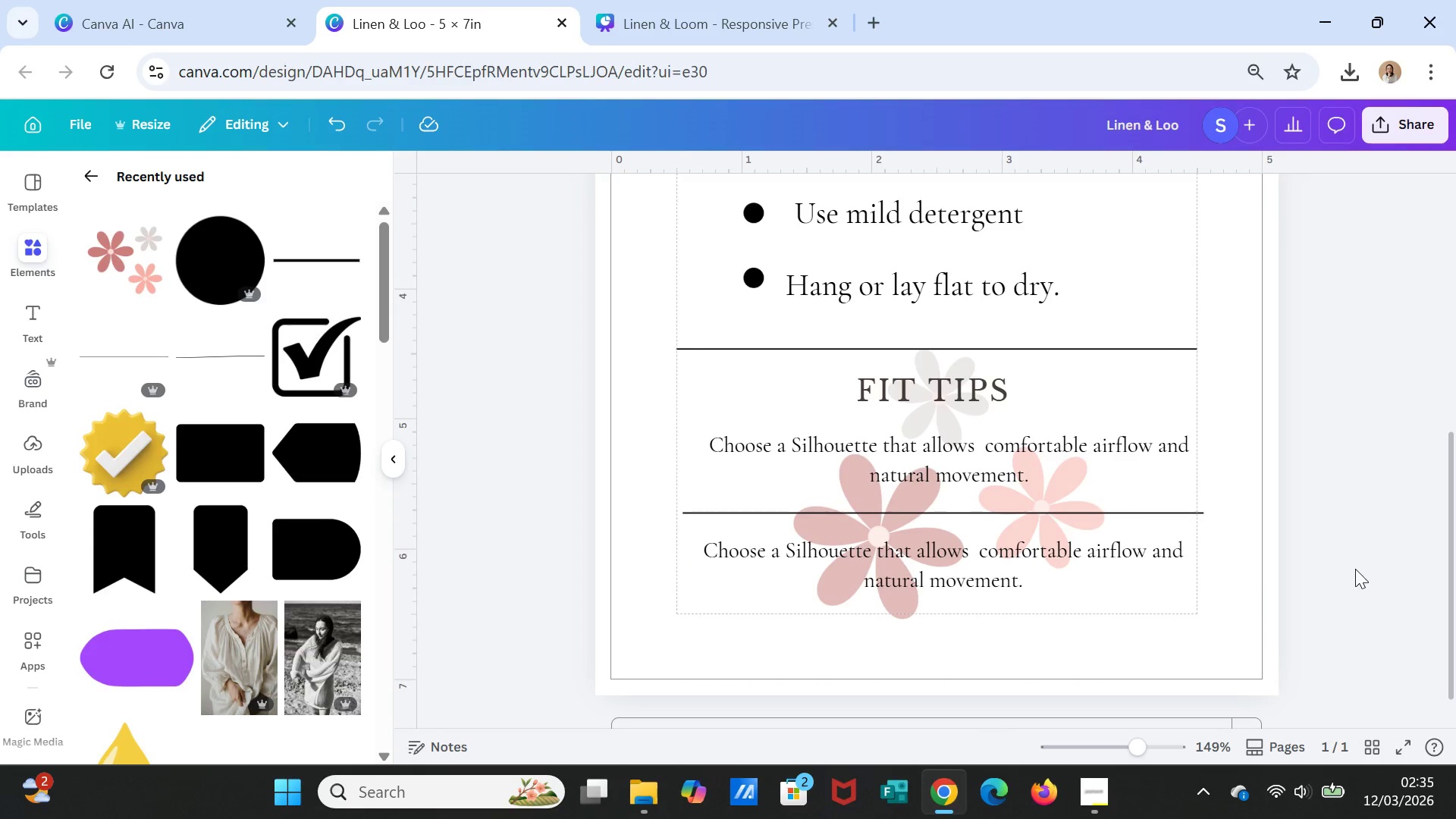 
scroll: coordinate [1410, 617], scroll_direction: down, amount: 3.0
 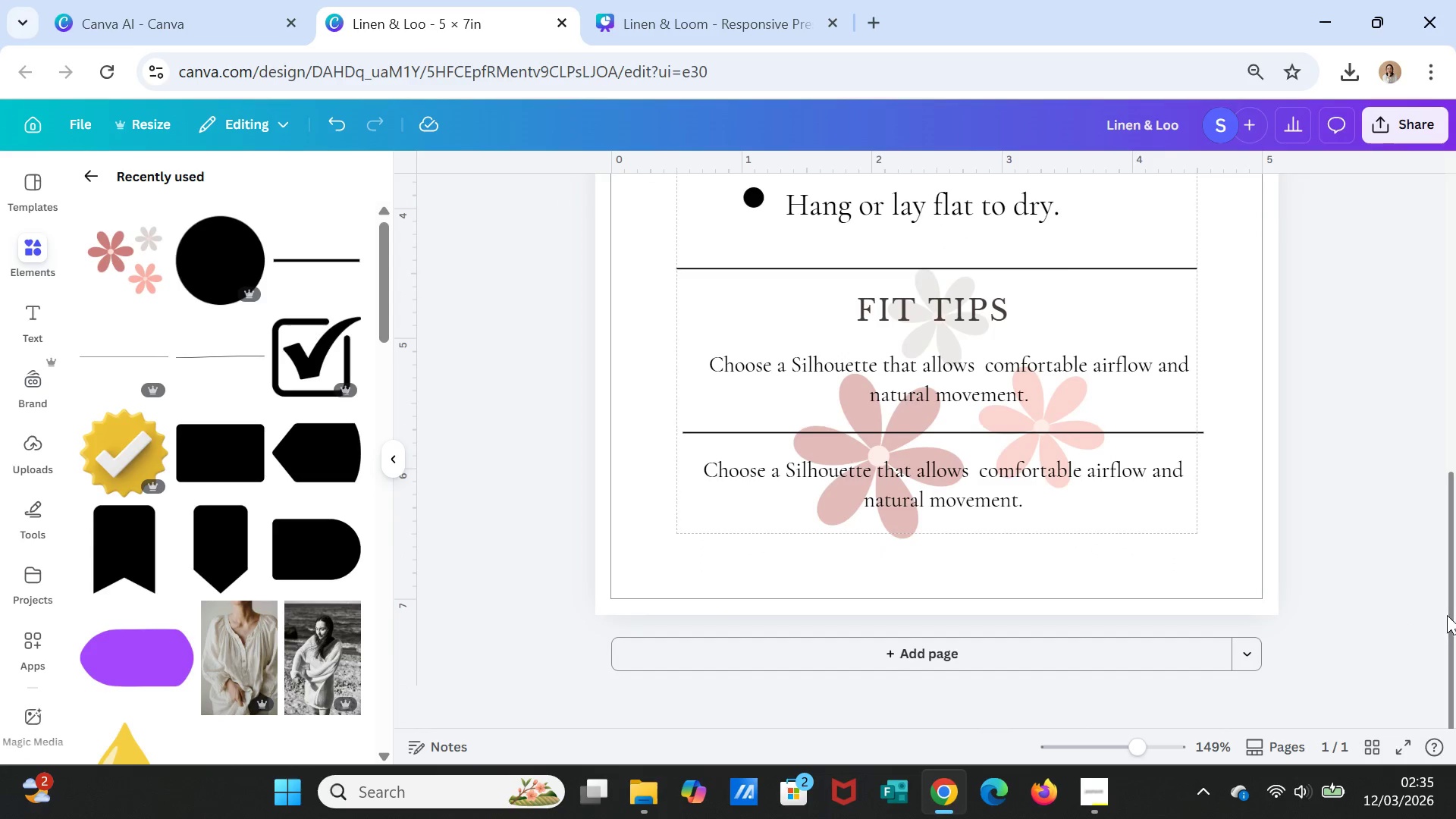 
scroll: coordinate [1448, 613], scroll_direction: up, amount: 5.0
 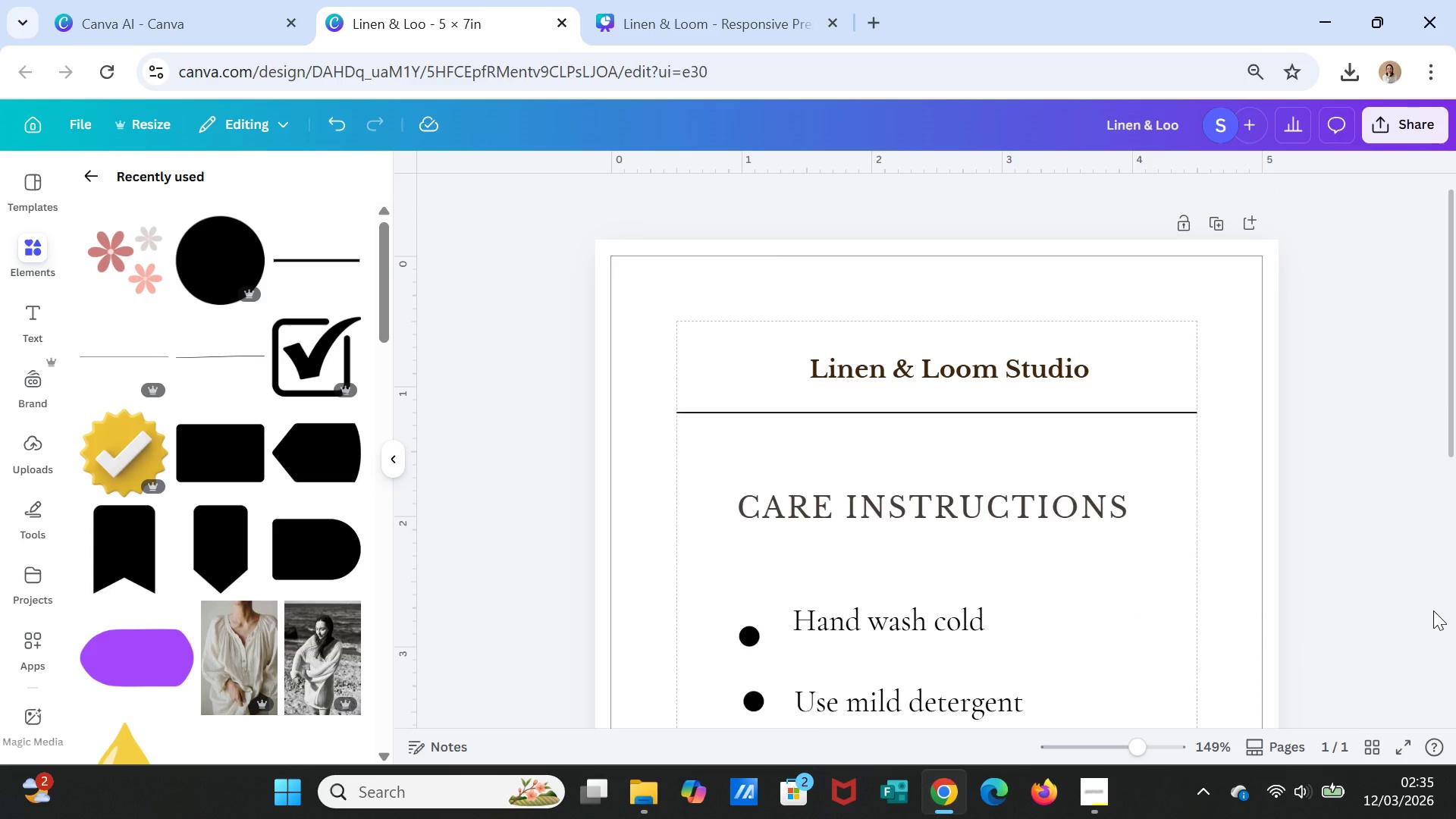 
scroll: coordinate [1442, 621], scroll_direction: down, amount: 6.0
 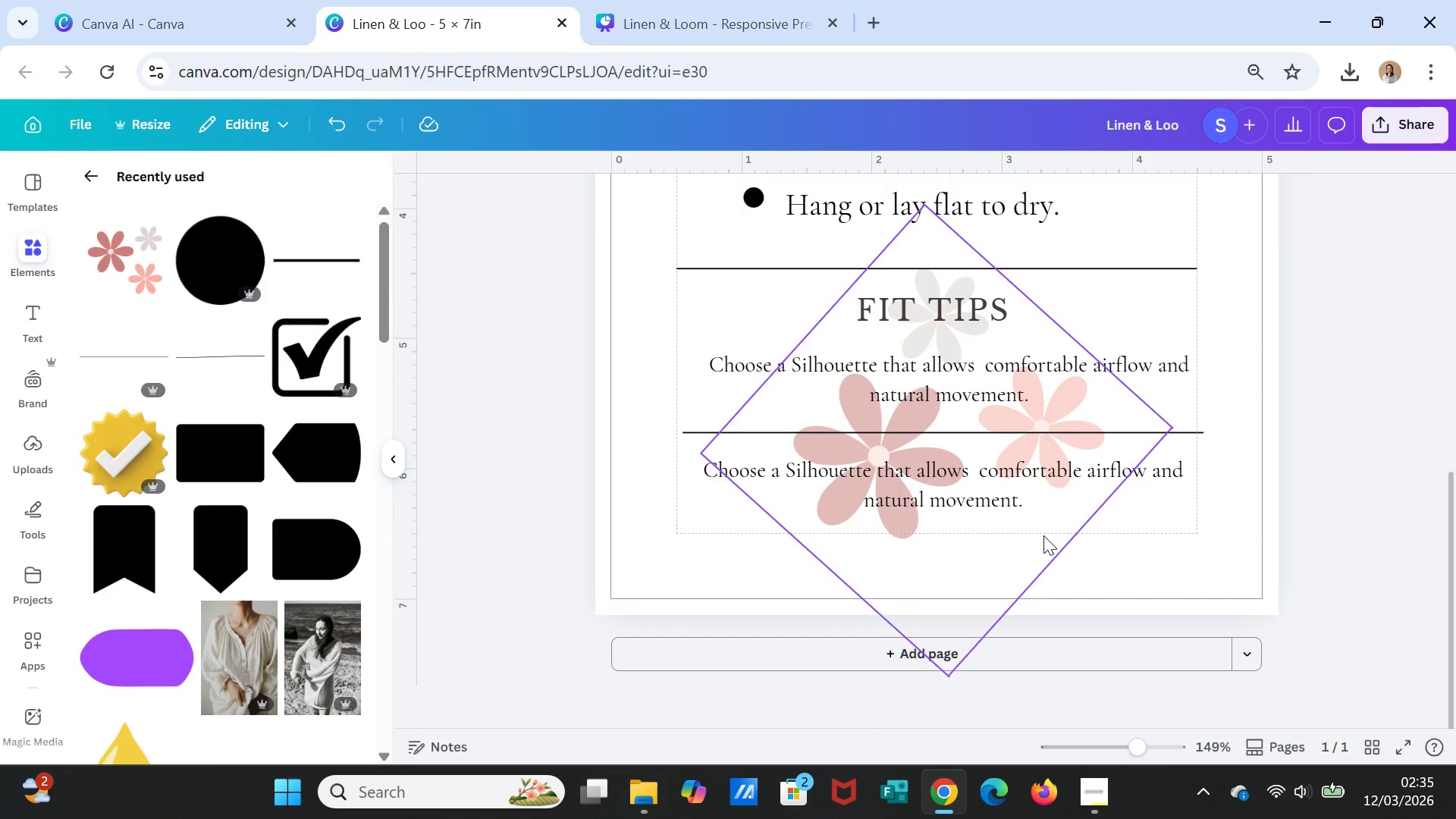 
double_click([1020, 482])
 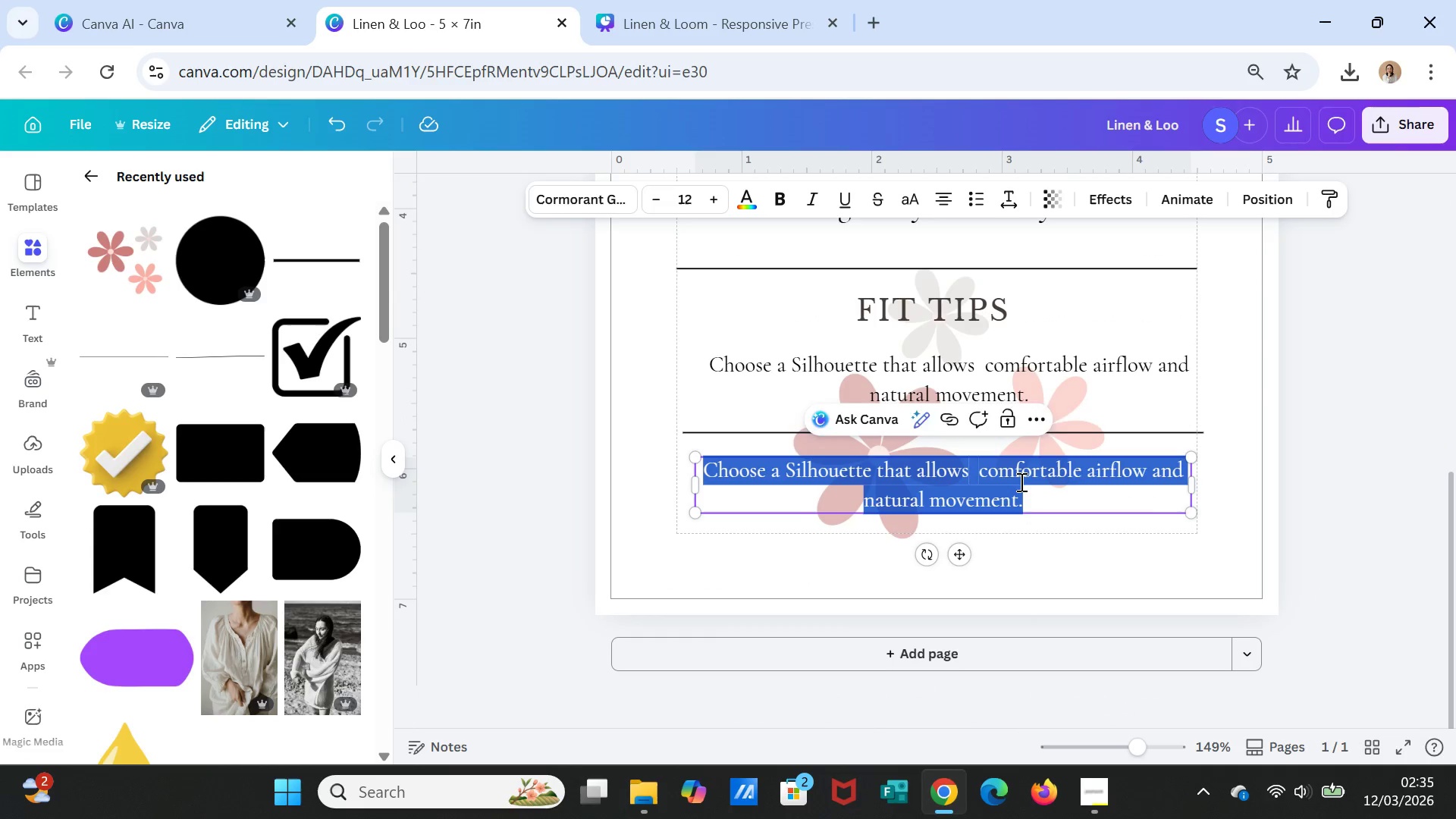 
triple_click([1020, 482])
 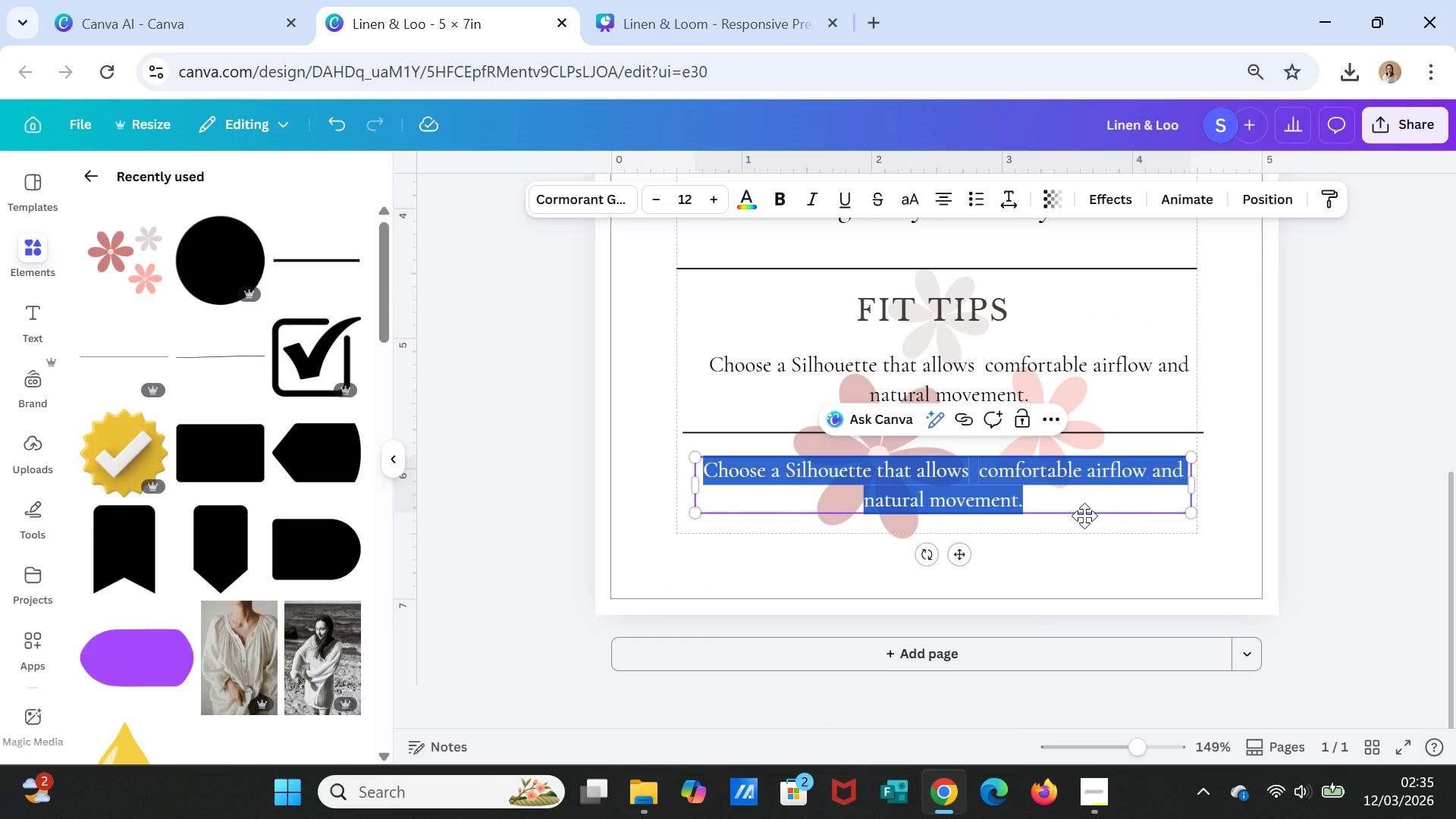 
type(Our wraps are designer)
key(Backspace)
type(d to drape lightly)
 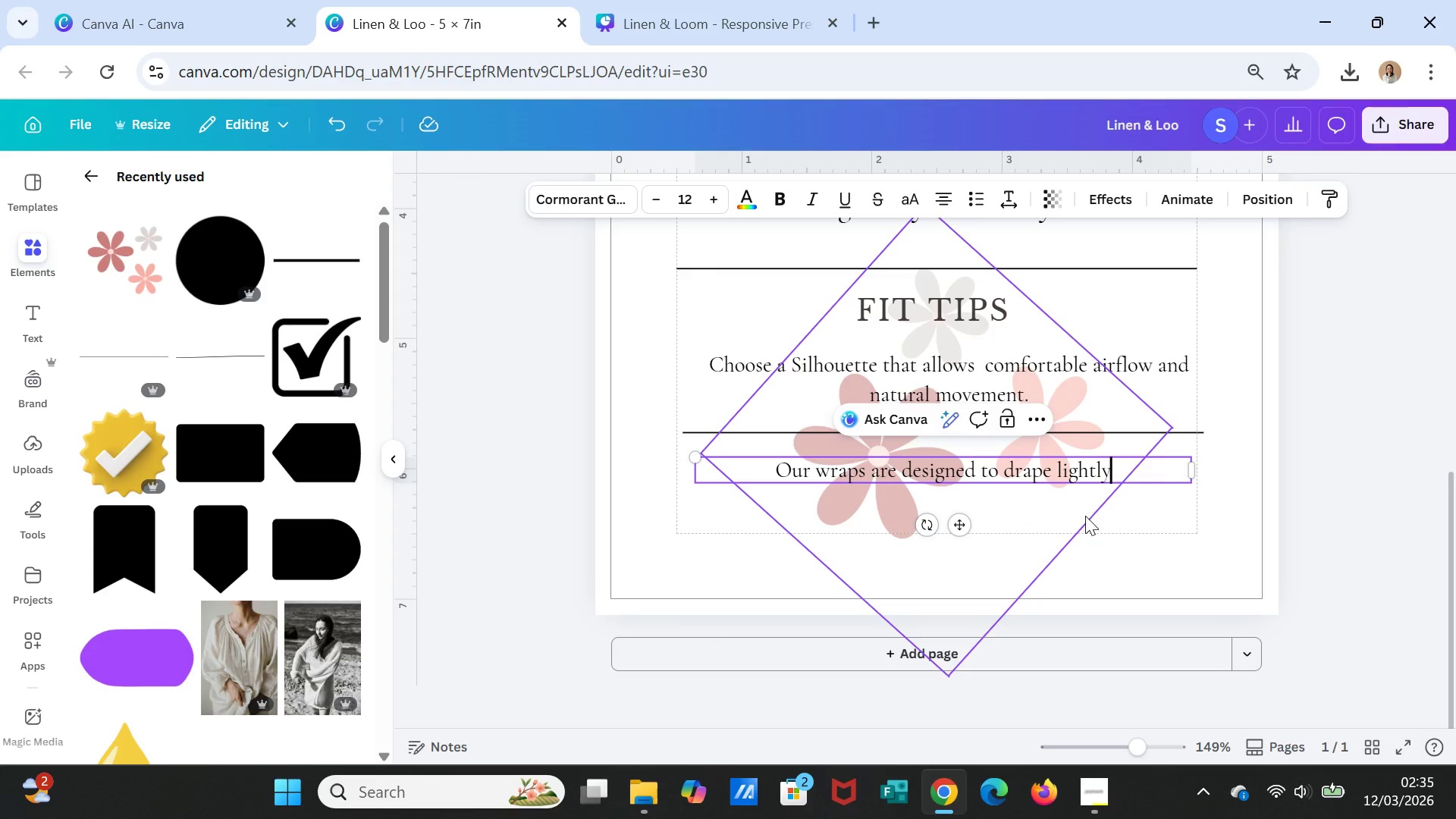 
wait(5.81)
 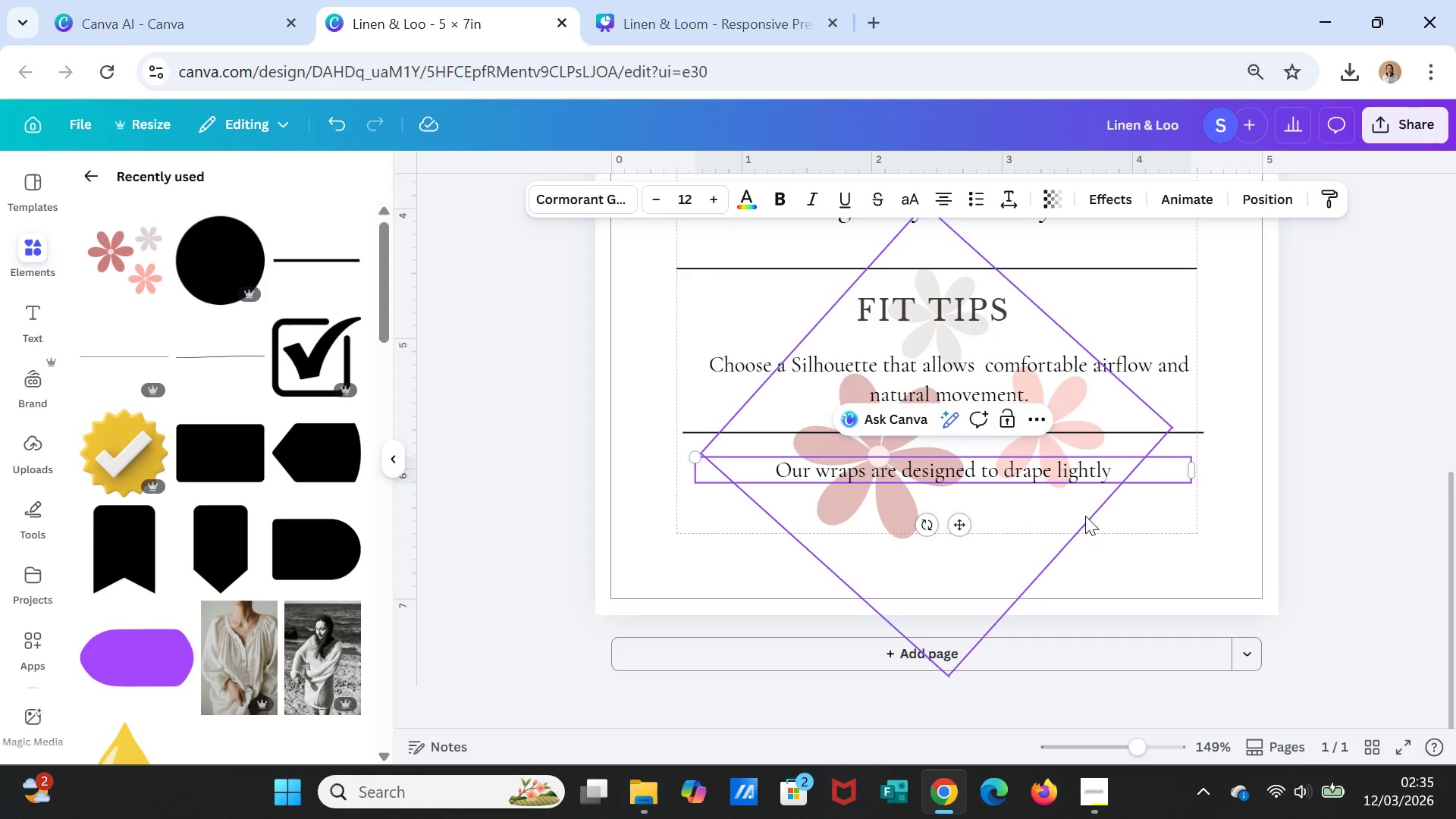 
type( and keep you cold in )
key(Backspace)
key(Backspace)
key(Backspace)
key(Backspace)
key(Backspace)
key(Backspace)
type(ol in )
 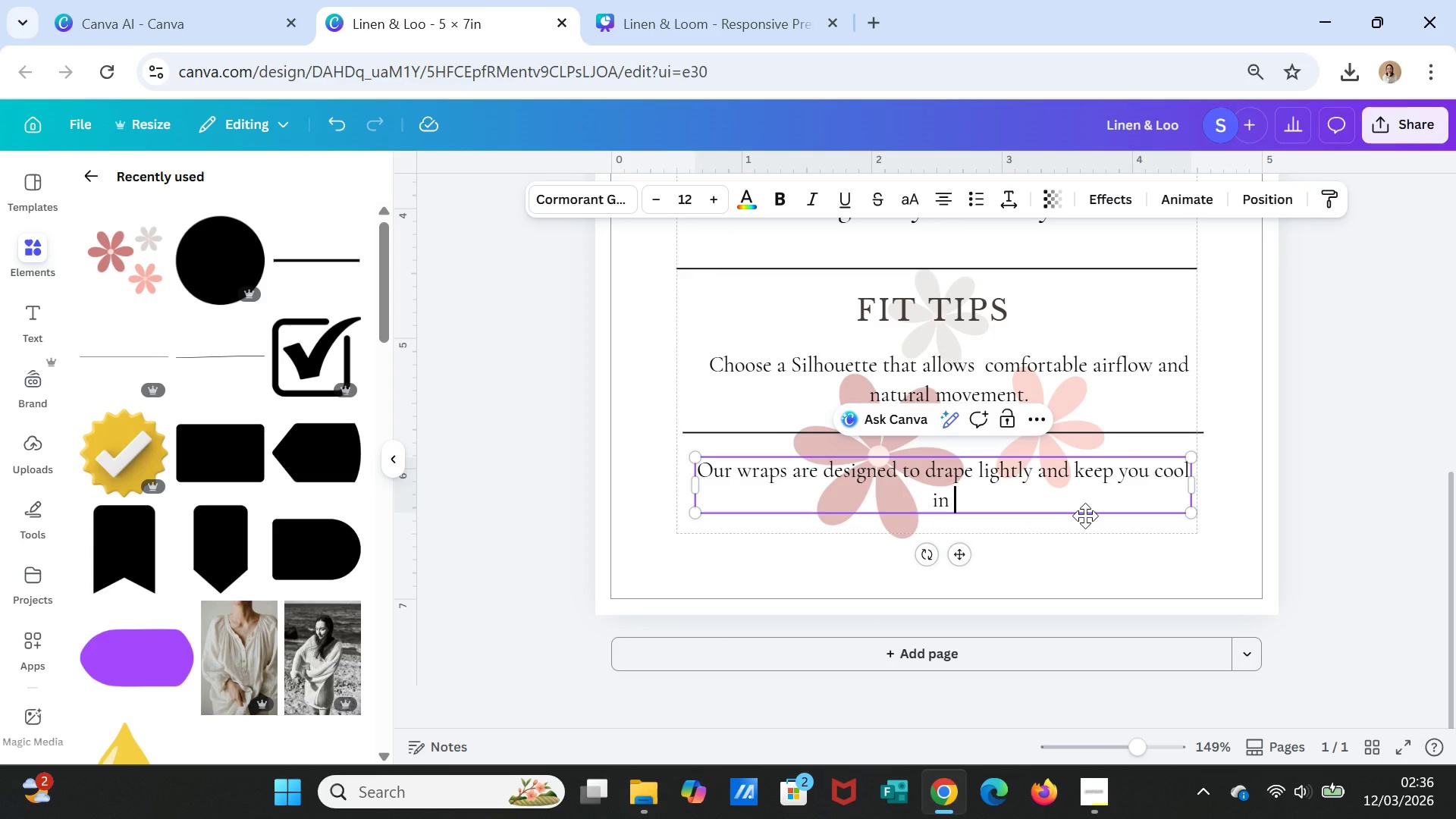 
wait(5.86)
 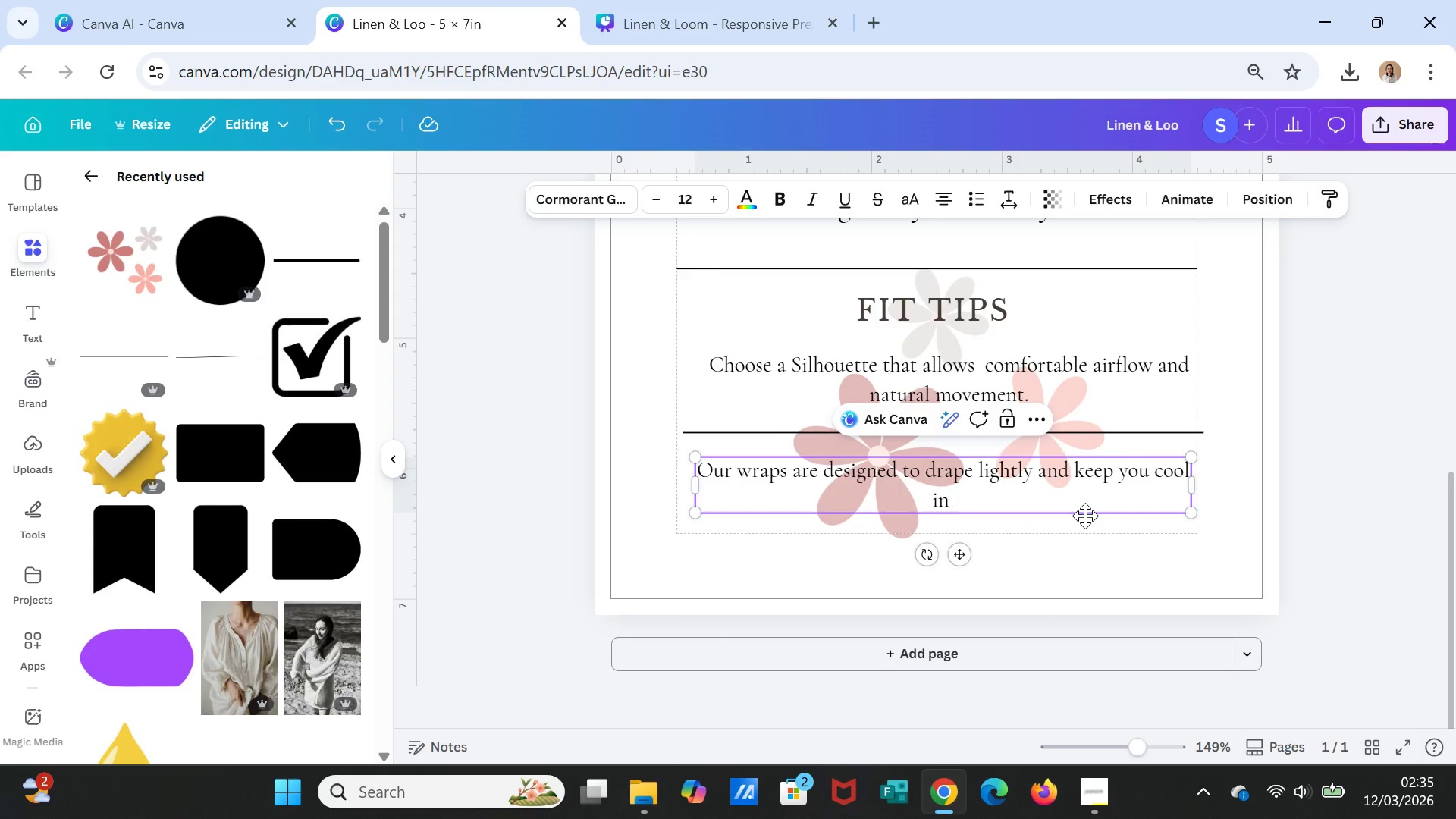 
type(Wrm)
key(Backspace)
key(Backspace)
key(Backspace)
type(WARM CLIMATES)
 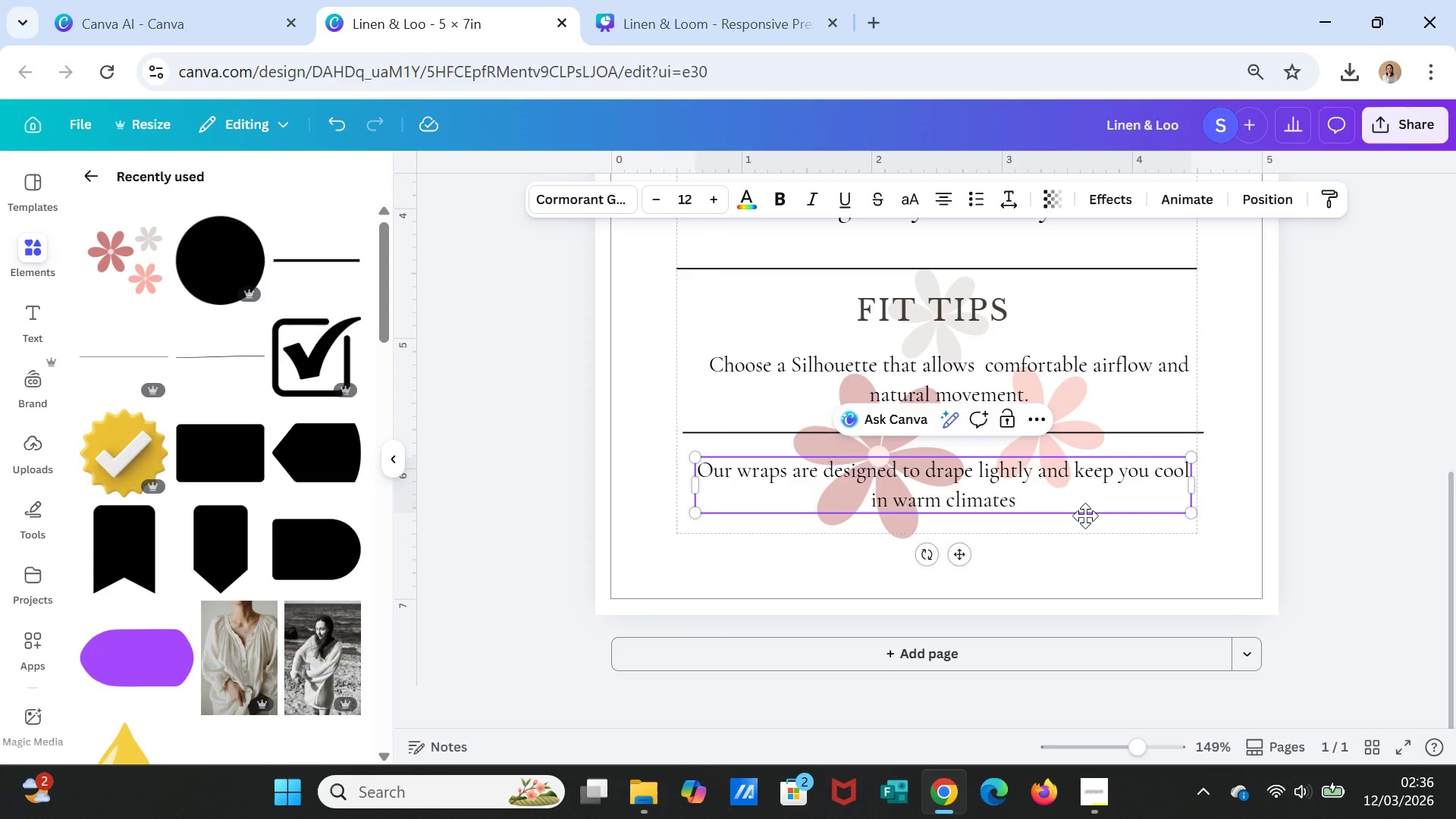 
wait(5.33)
 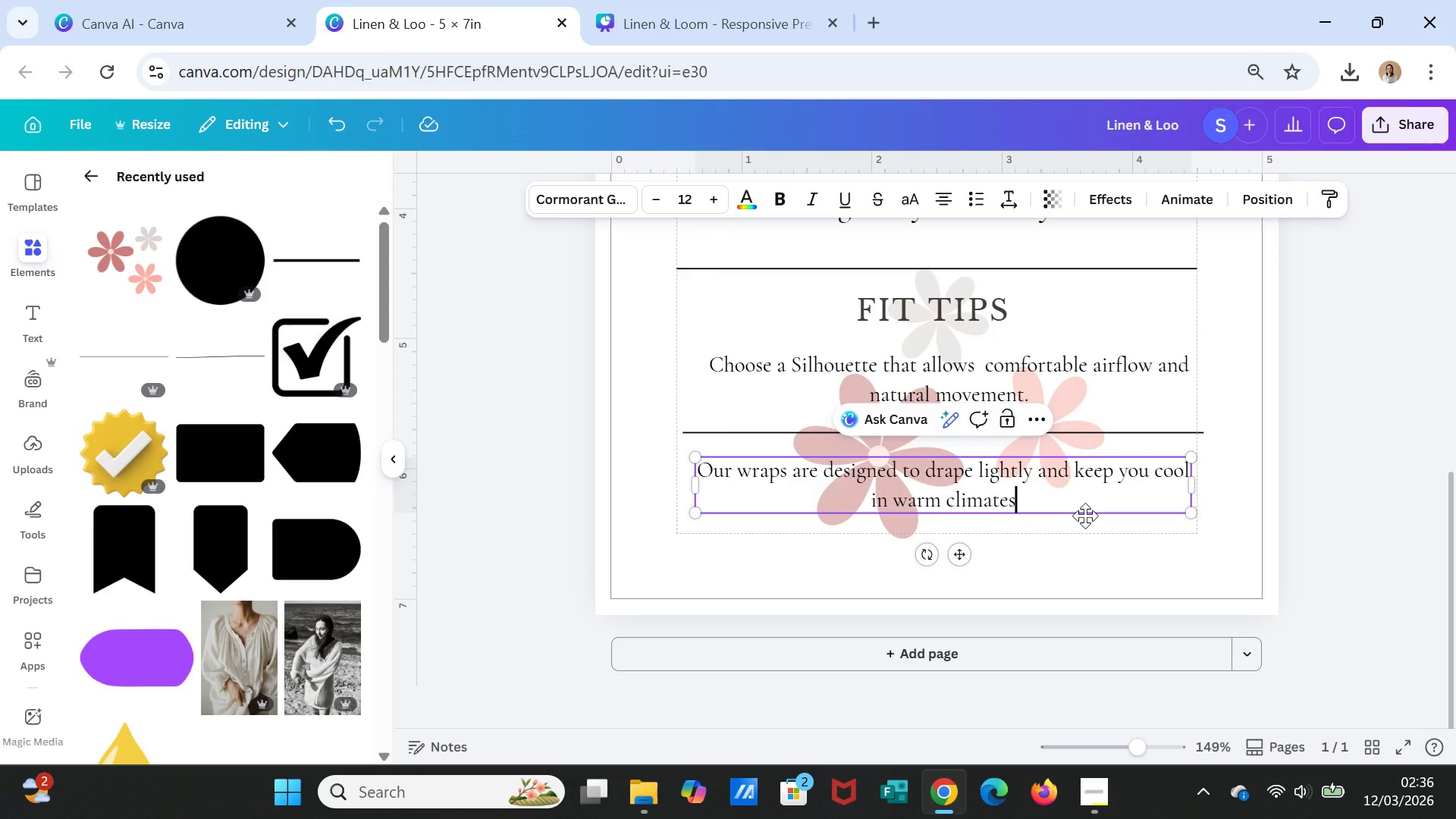 
key(Period)
 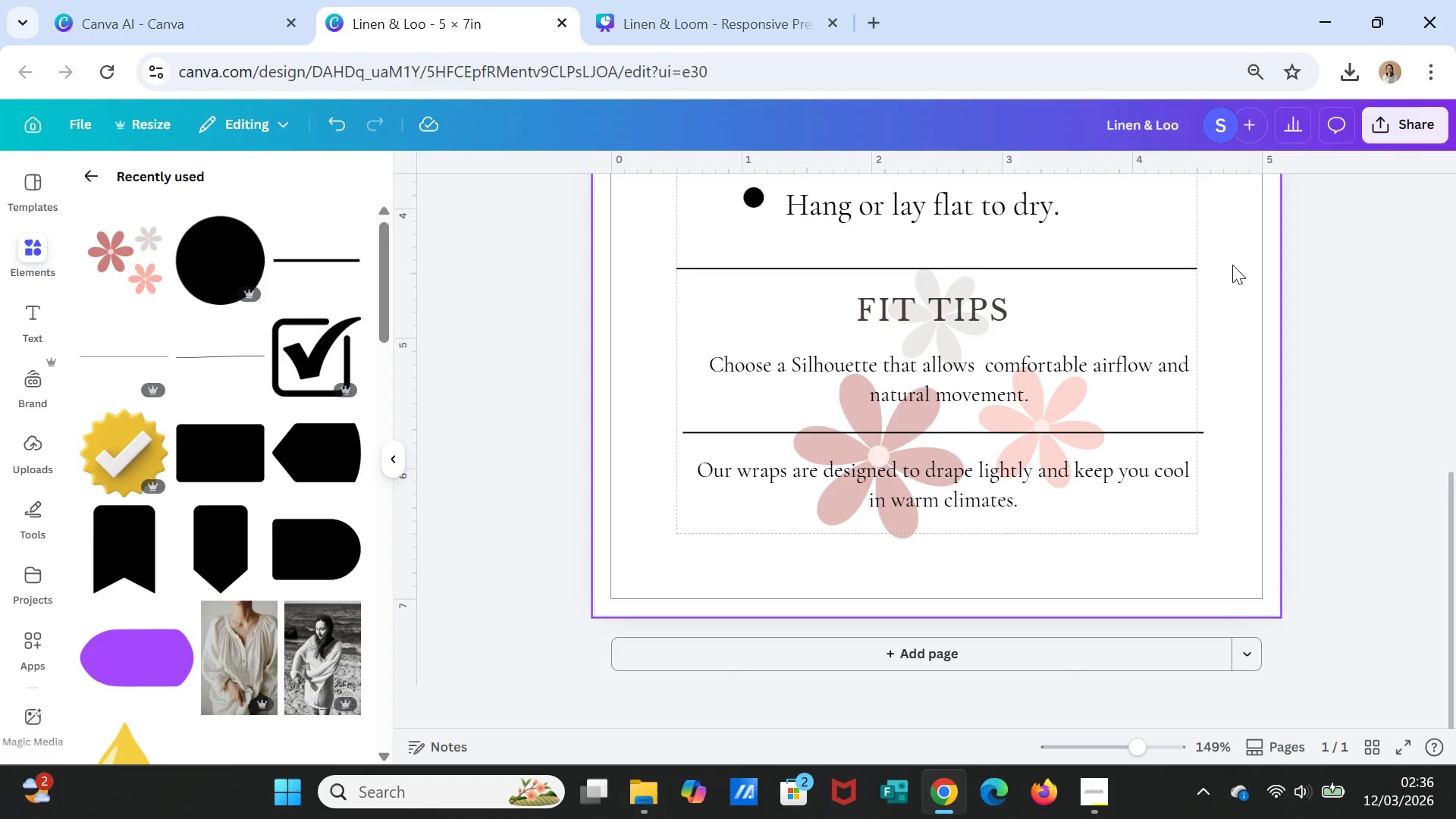 
left_click([1136, 125])
 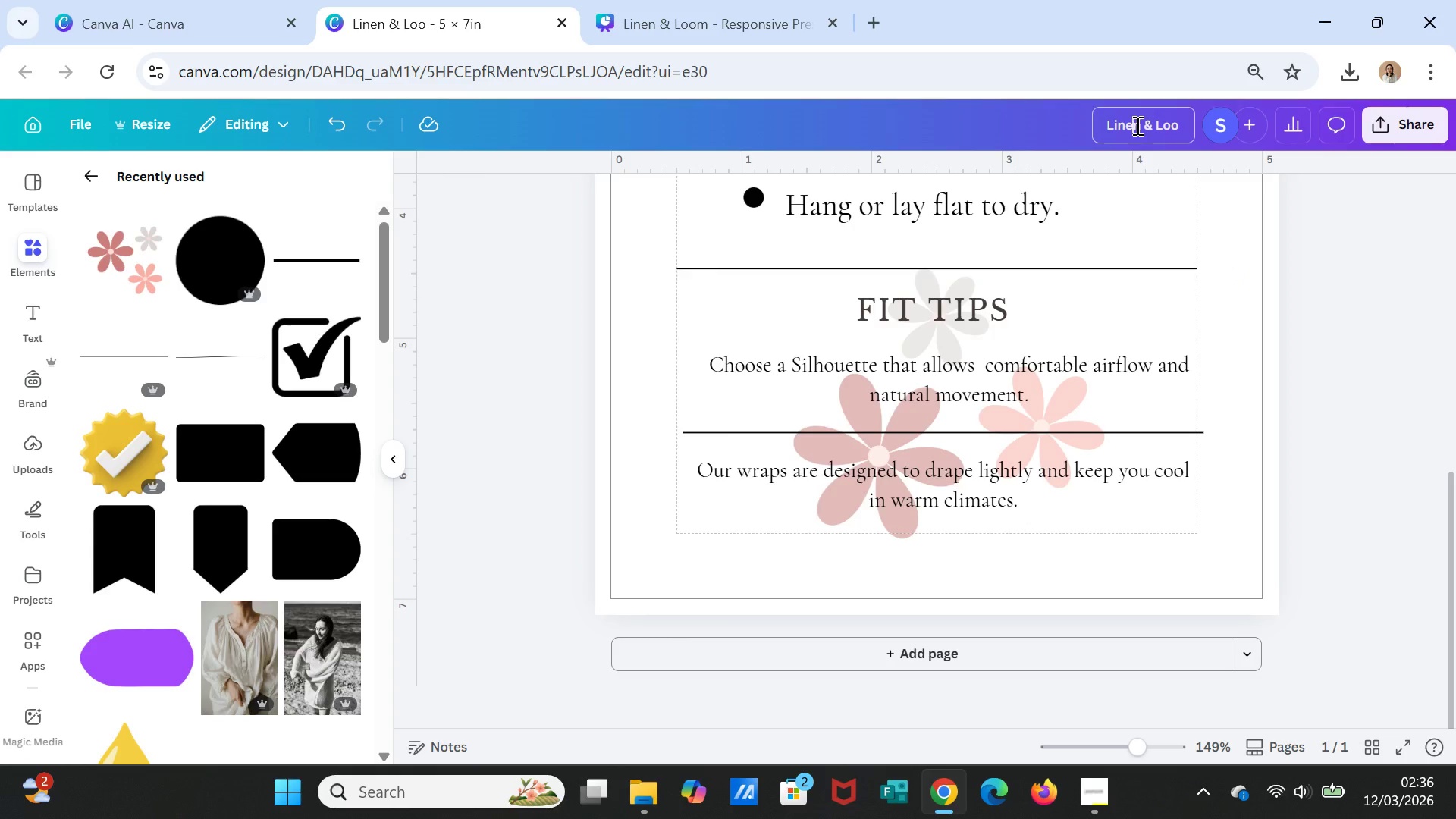 
double_click([1136, 125])
 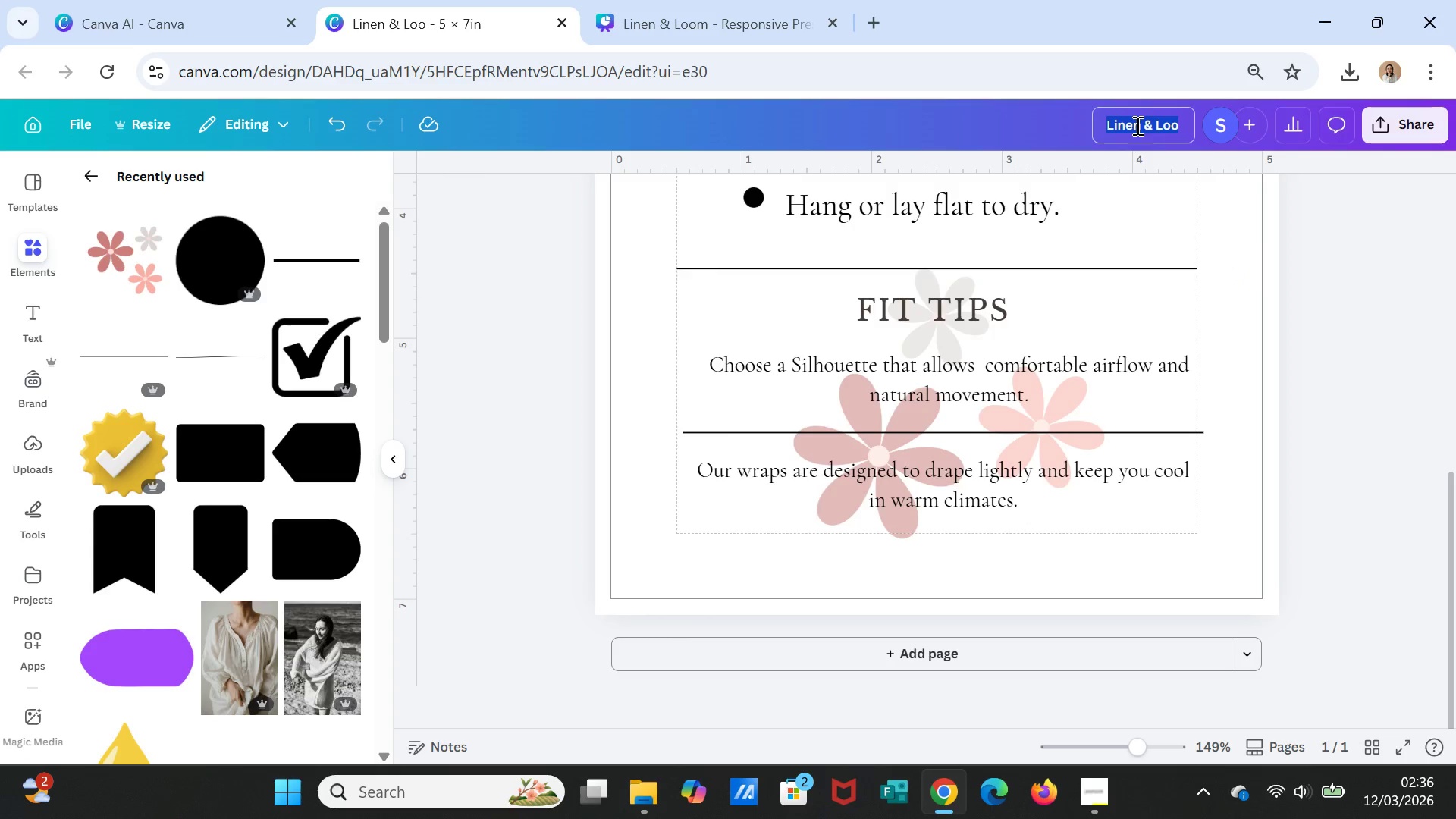 
triple_click([1136, 125])
 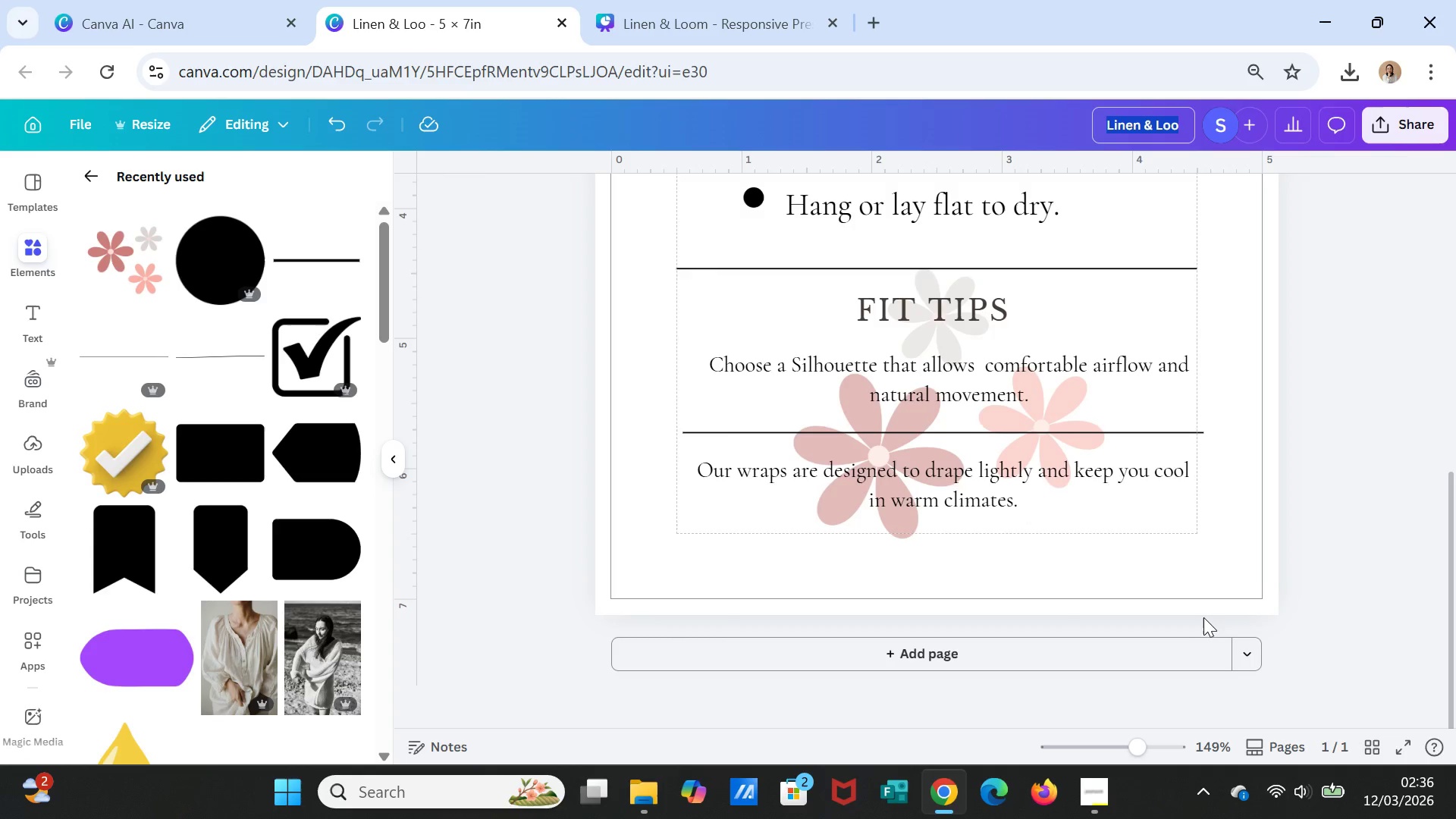 
wait(35.89)
 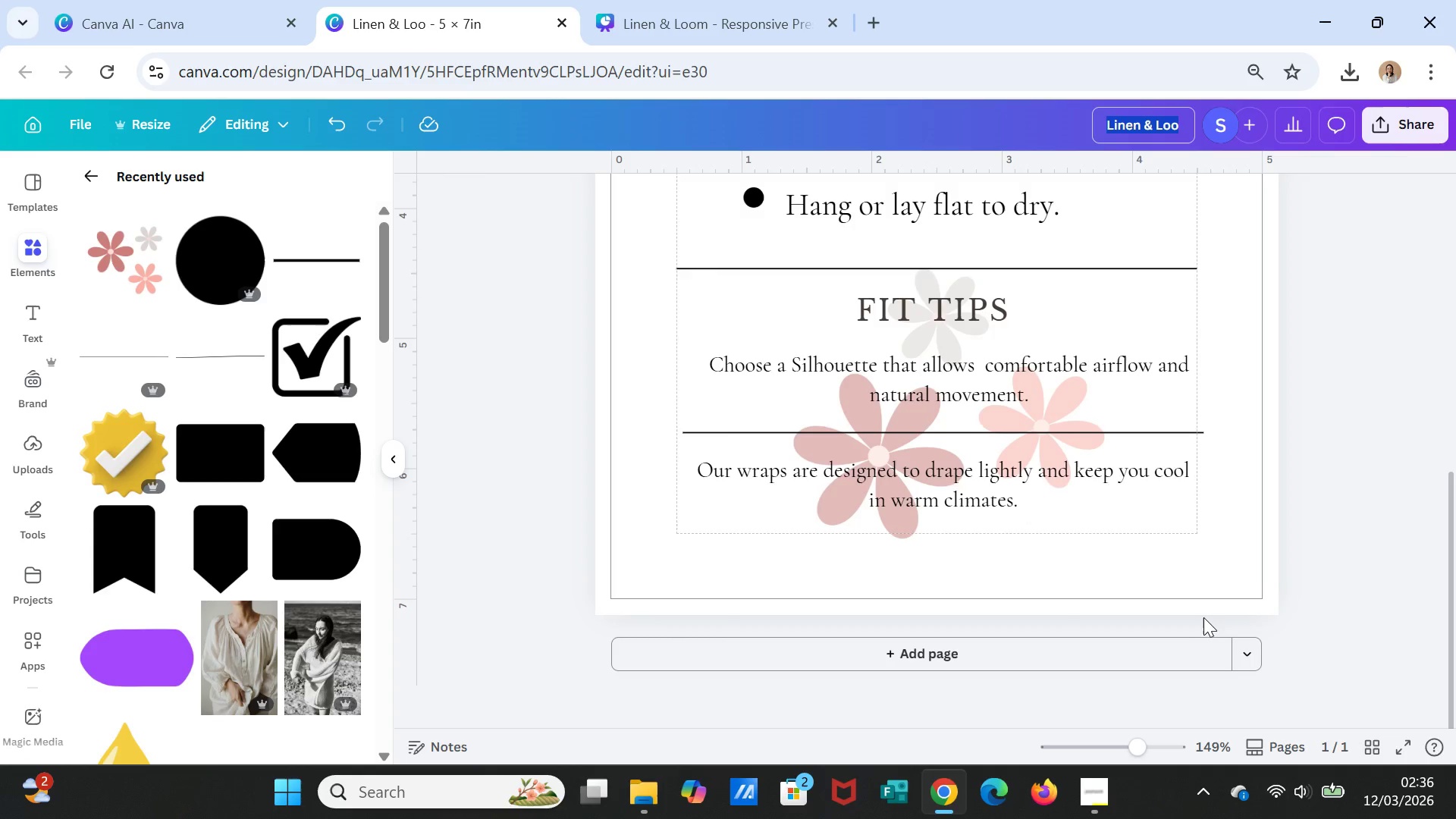 
type(Print ready oinsert)
key(Backspace)
key(Backspace)
key(Backspace)
key(Backspace)
key(Backspace)
key(Backspace)
type(nsert)
 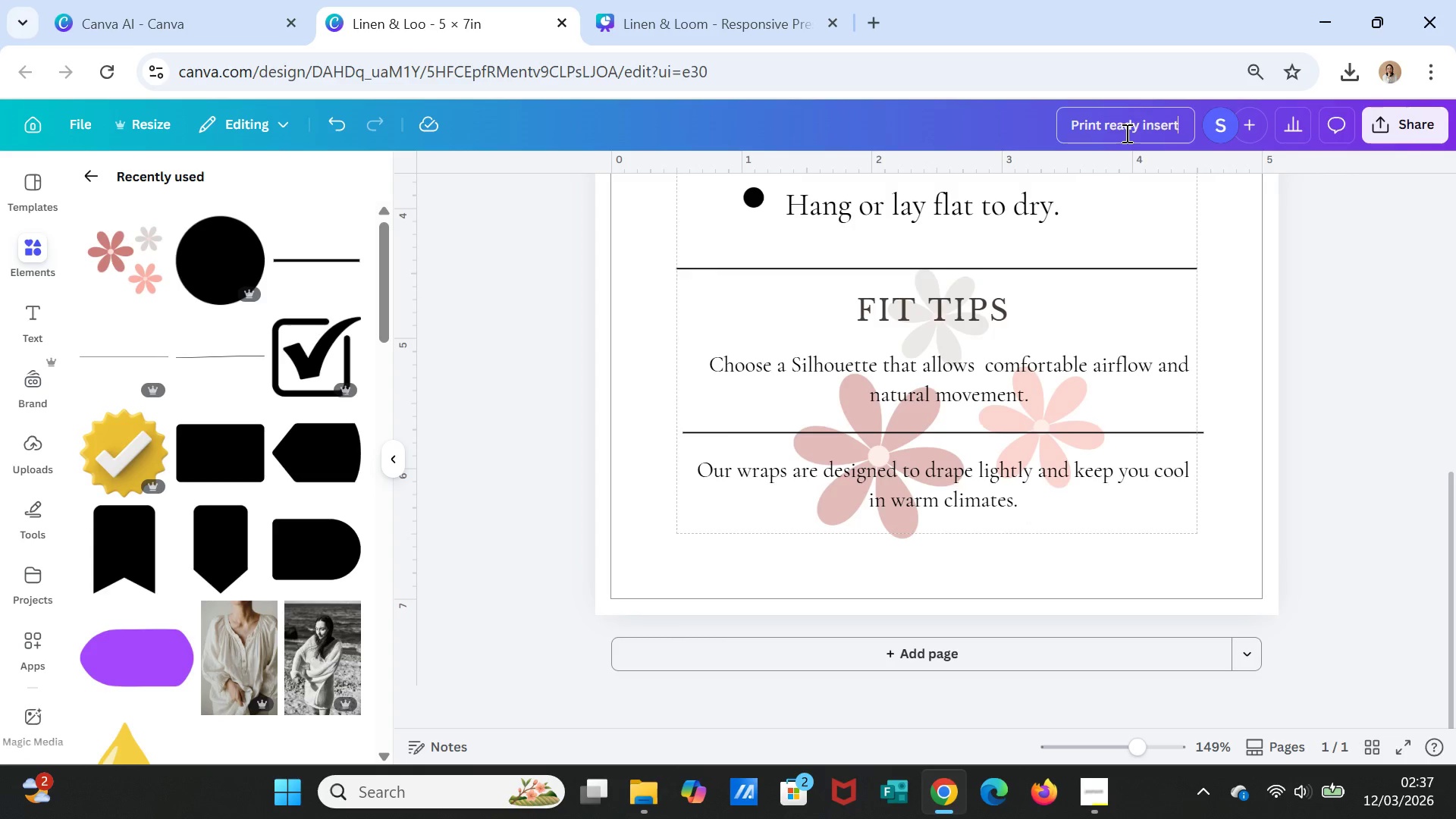 
key(Enter)
 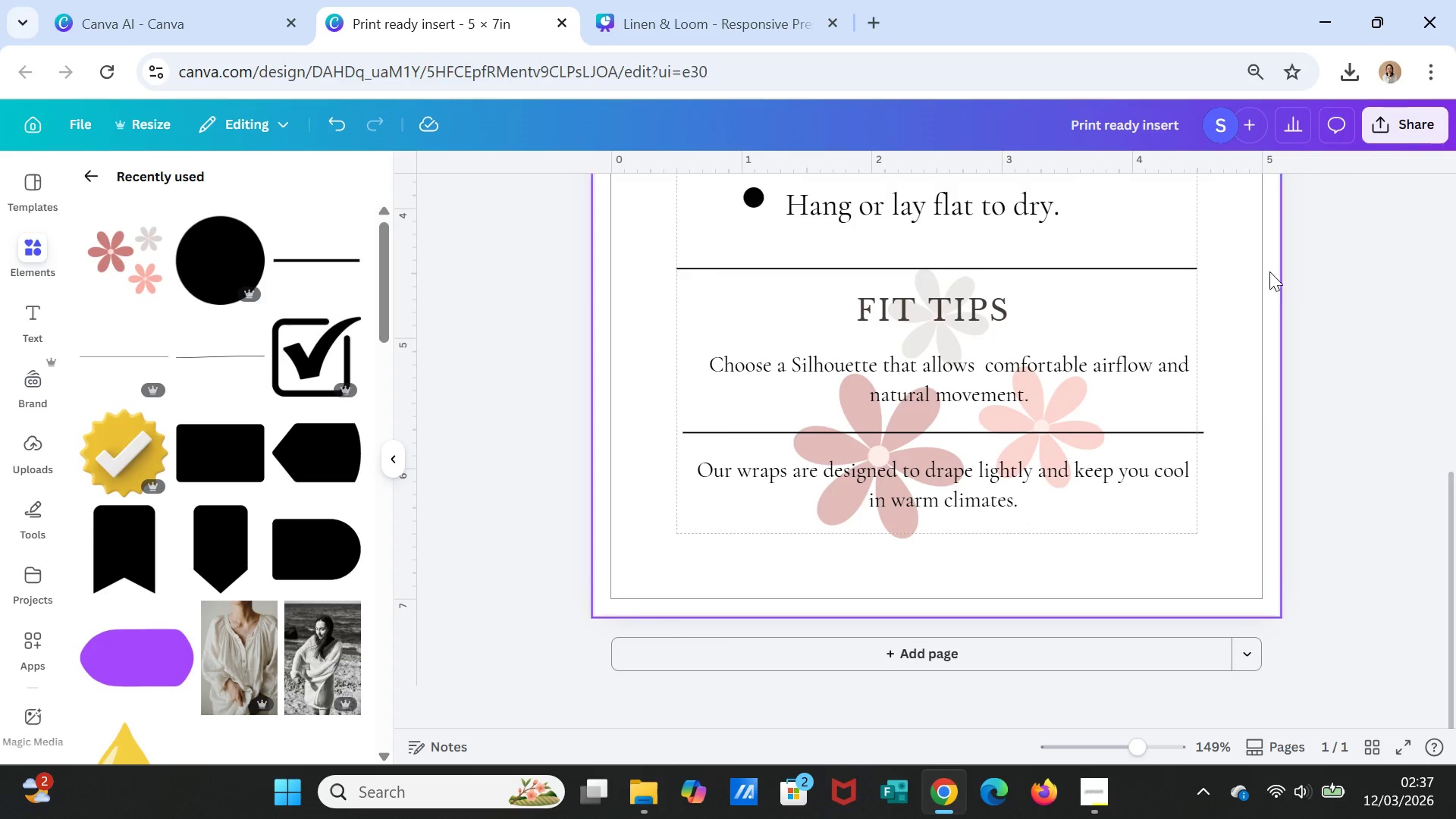 
double_click([1409, 272])
 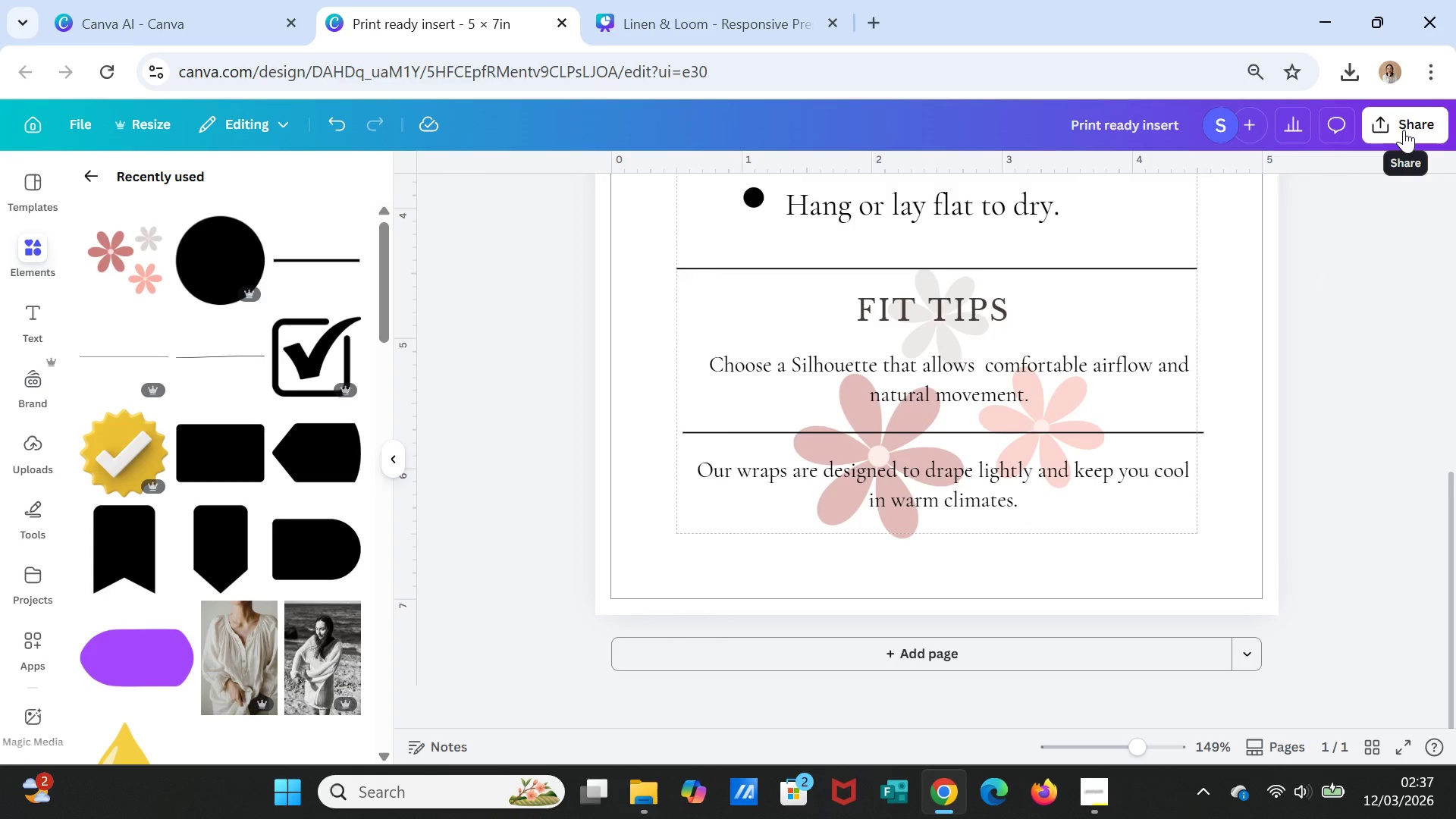 
wait(13.25)
 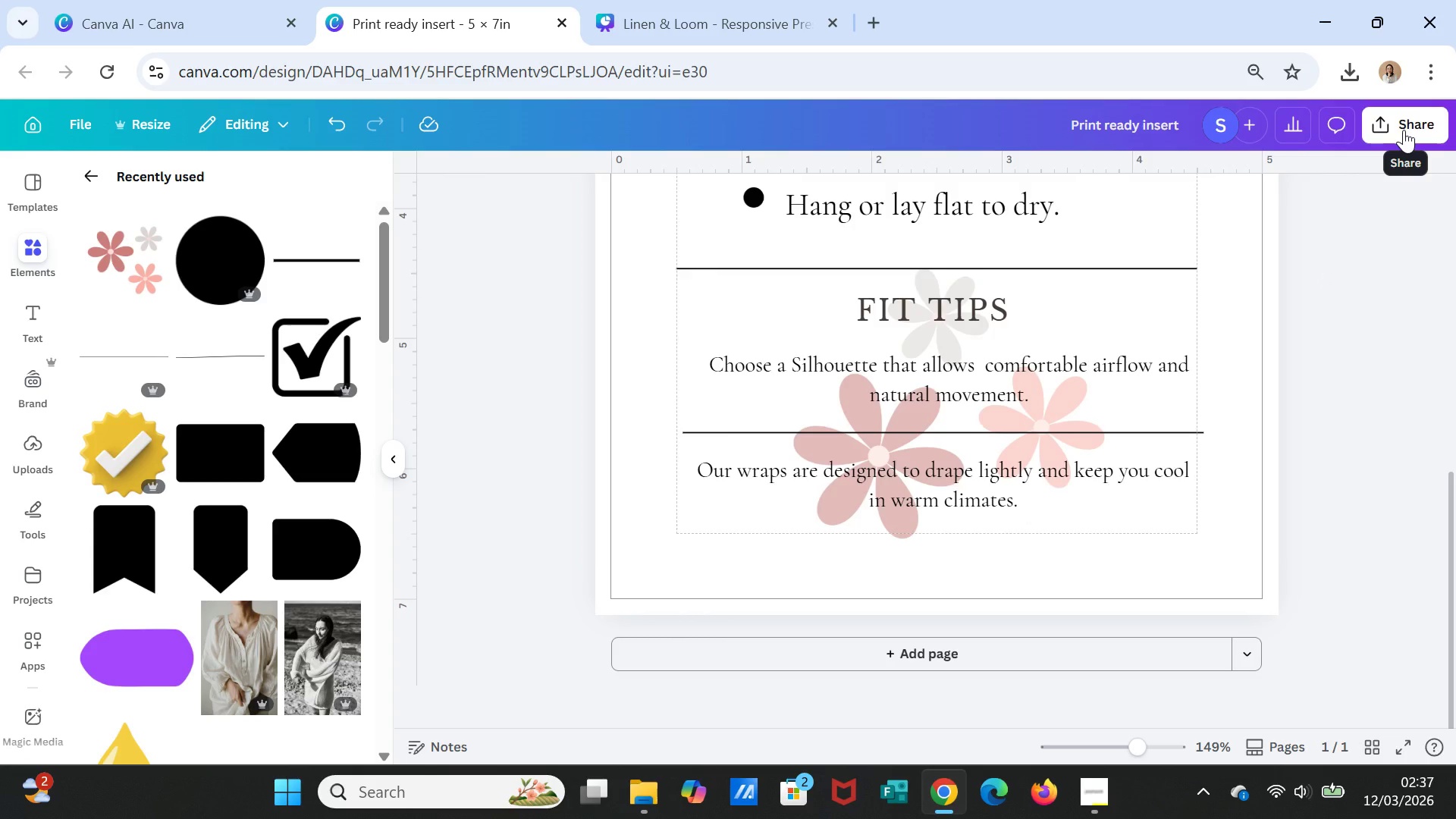 
scroll: coordinate [1252, 569], scroll_direction: down, amount: 1.0
 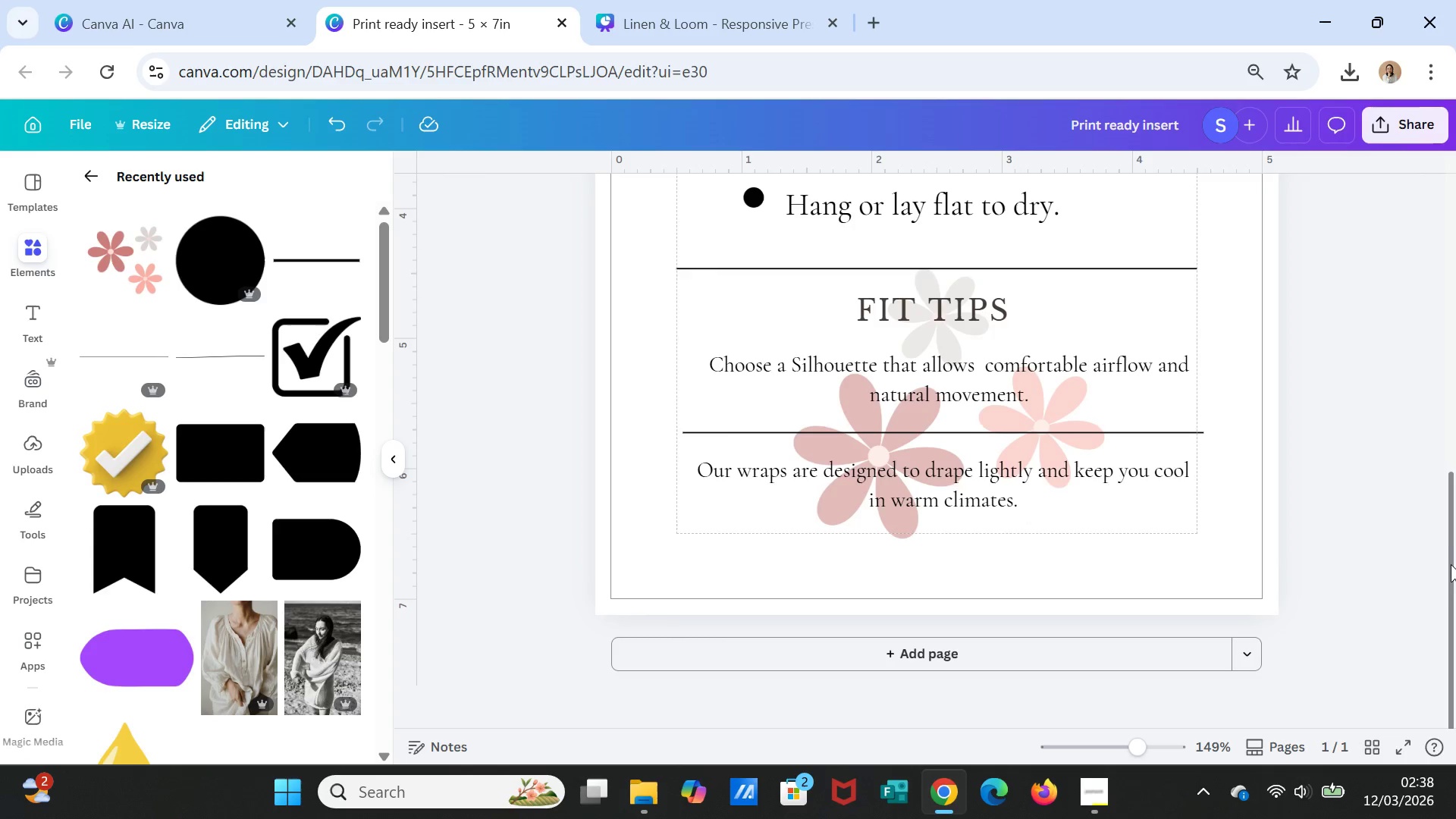 
wait(42.87)
 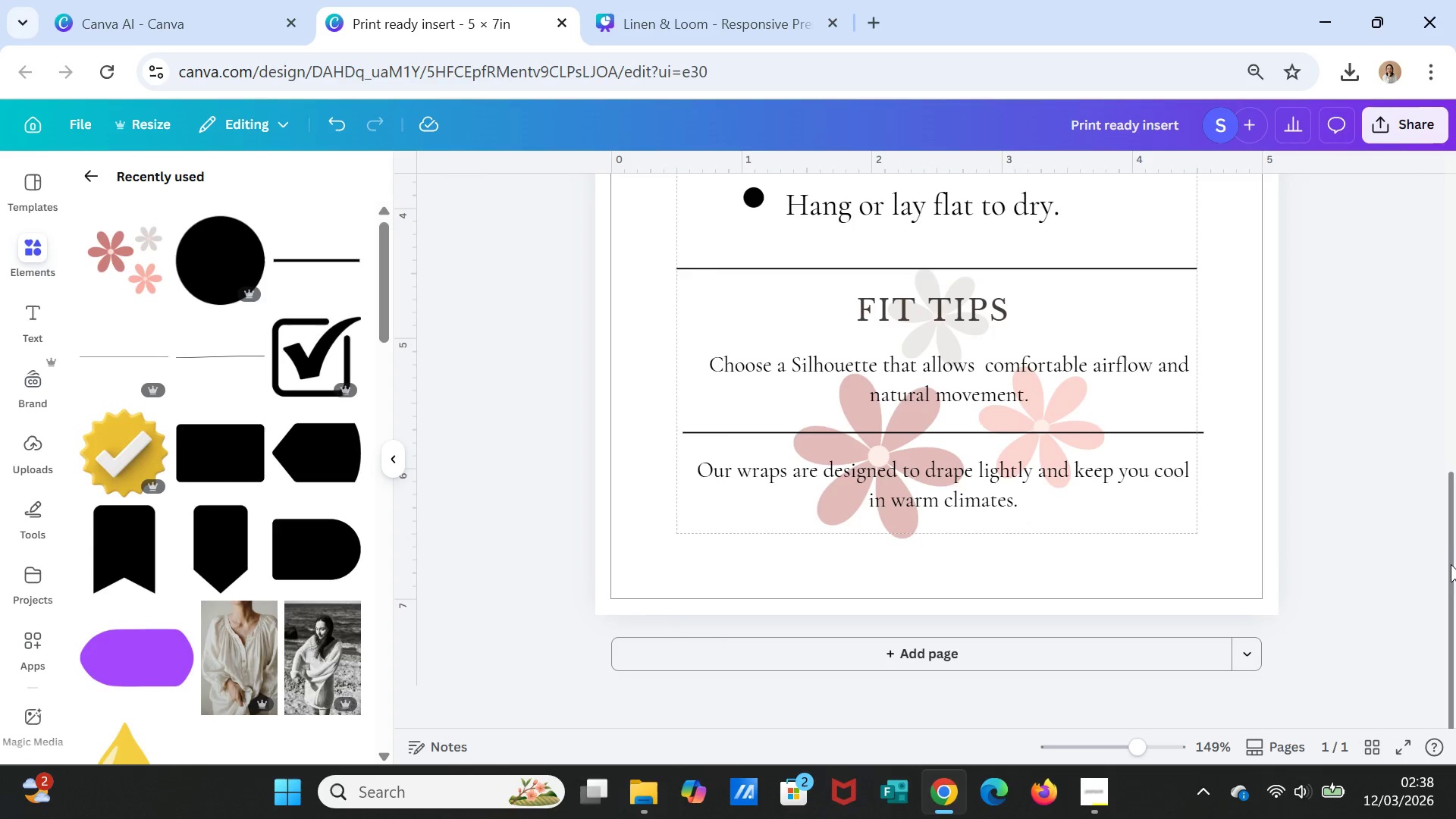 
left_click([1376, 132])
 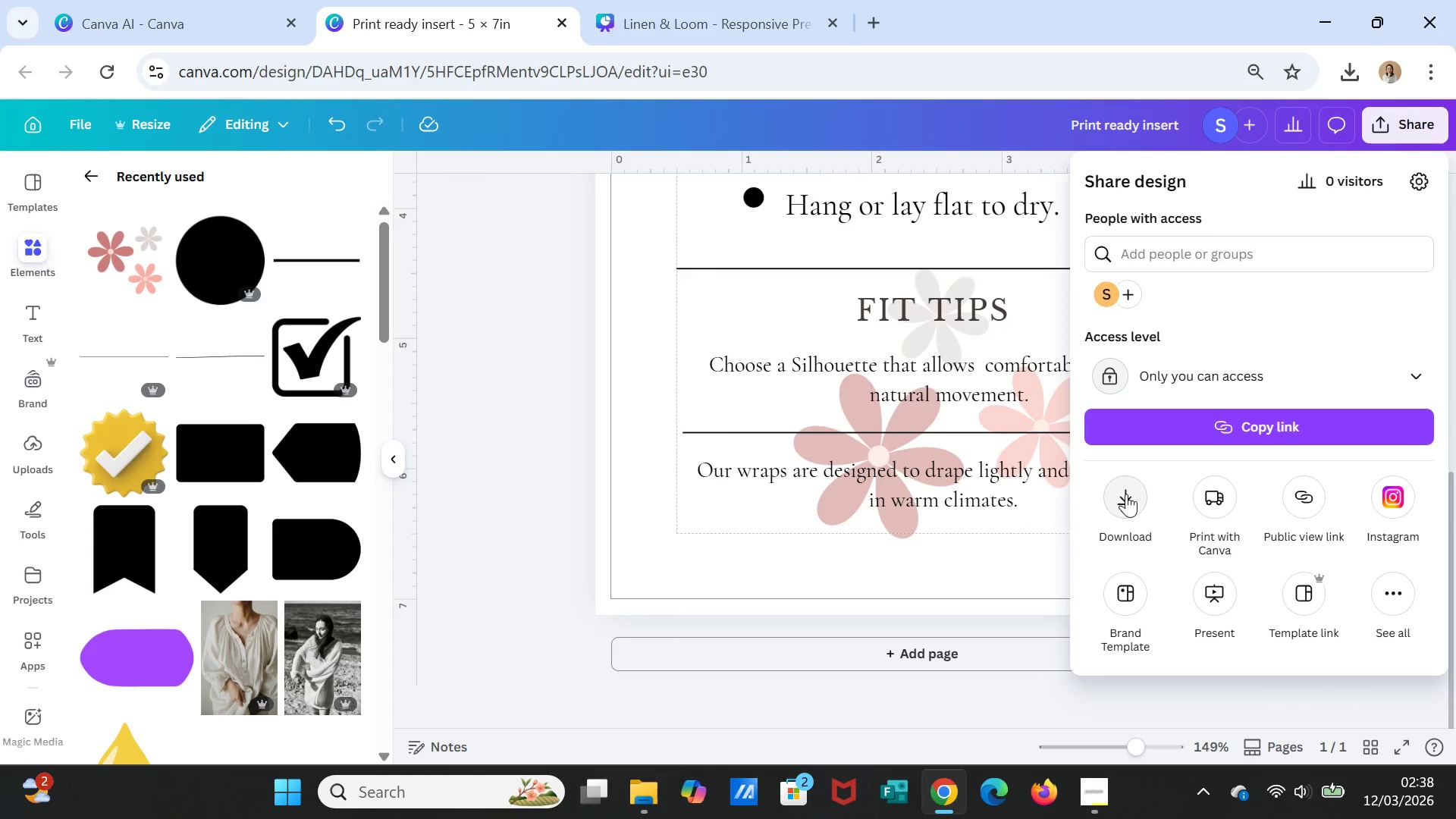 
left_click([1126, 498])
 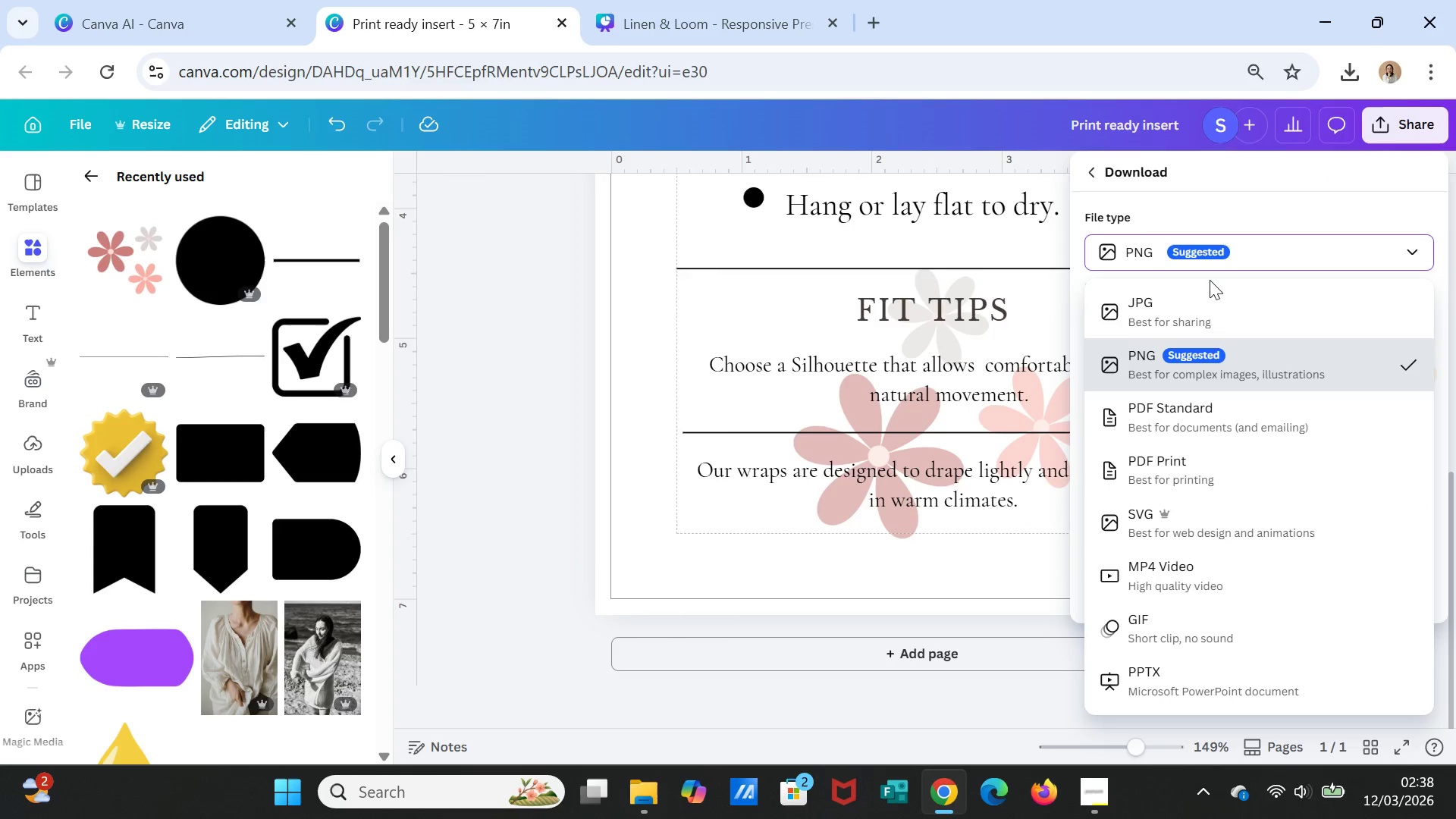 
left_click([1199, 419])
 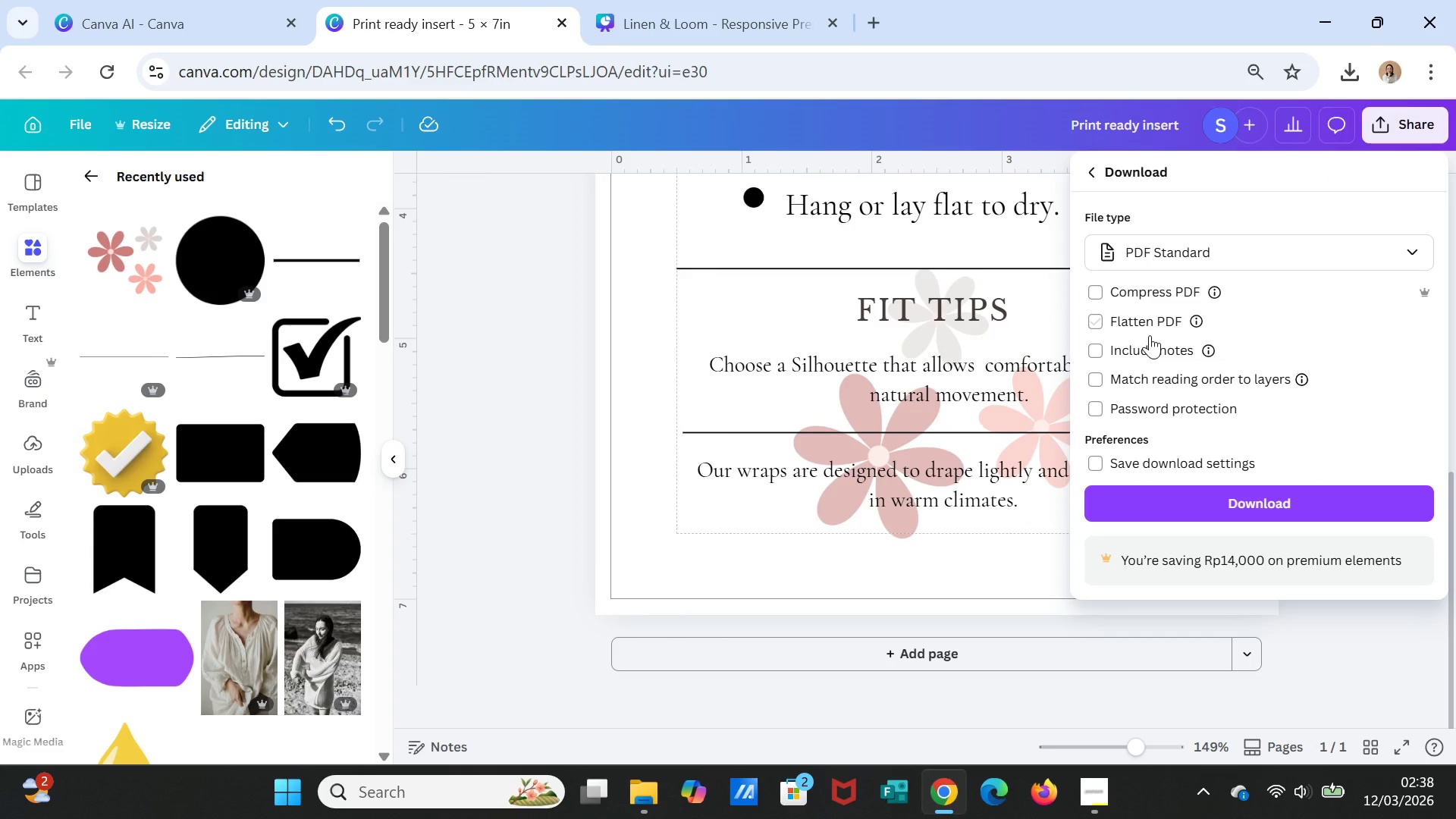 
wait(12.44)
 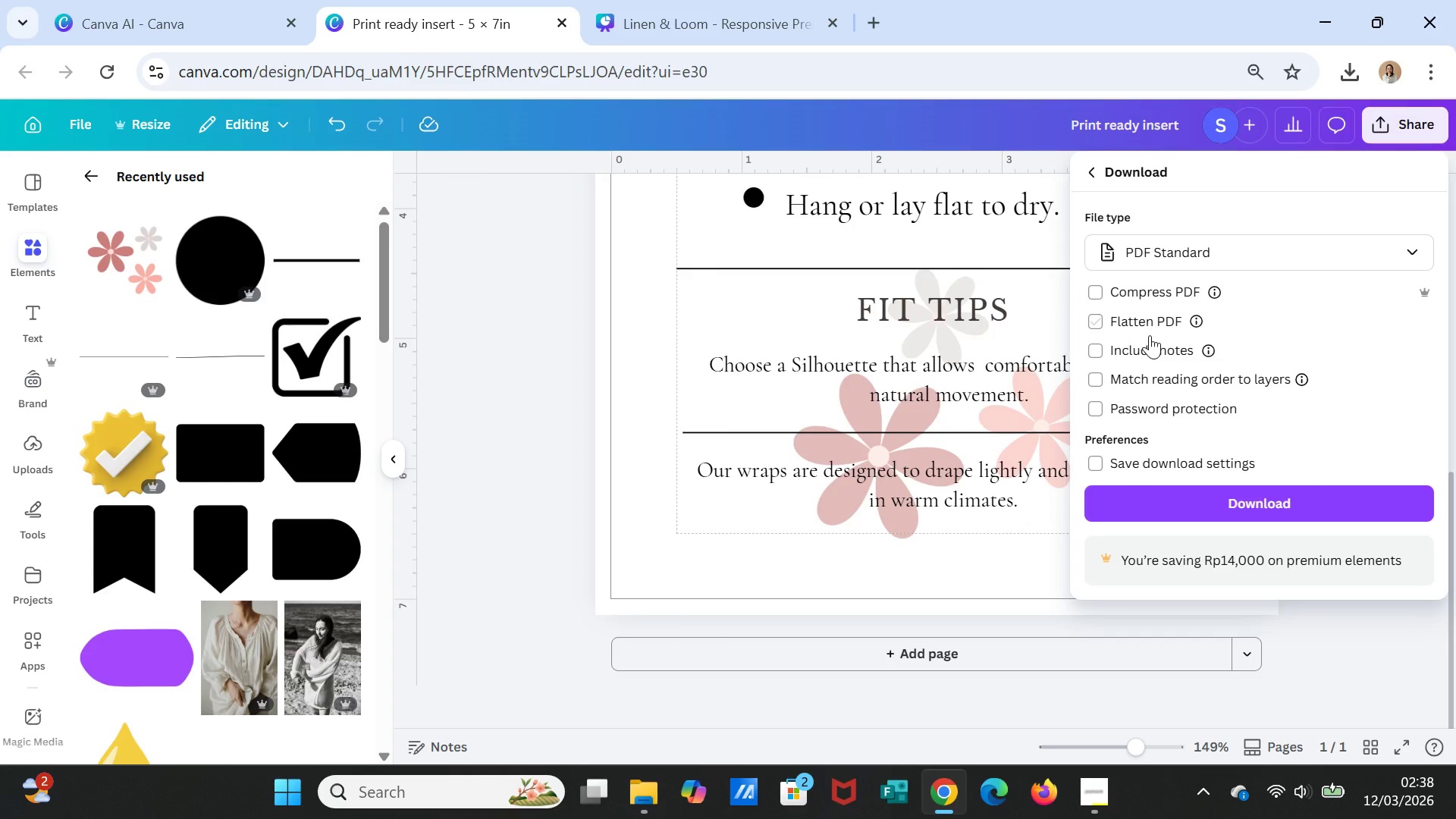 
left_click([1188, 246])
 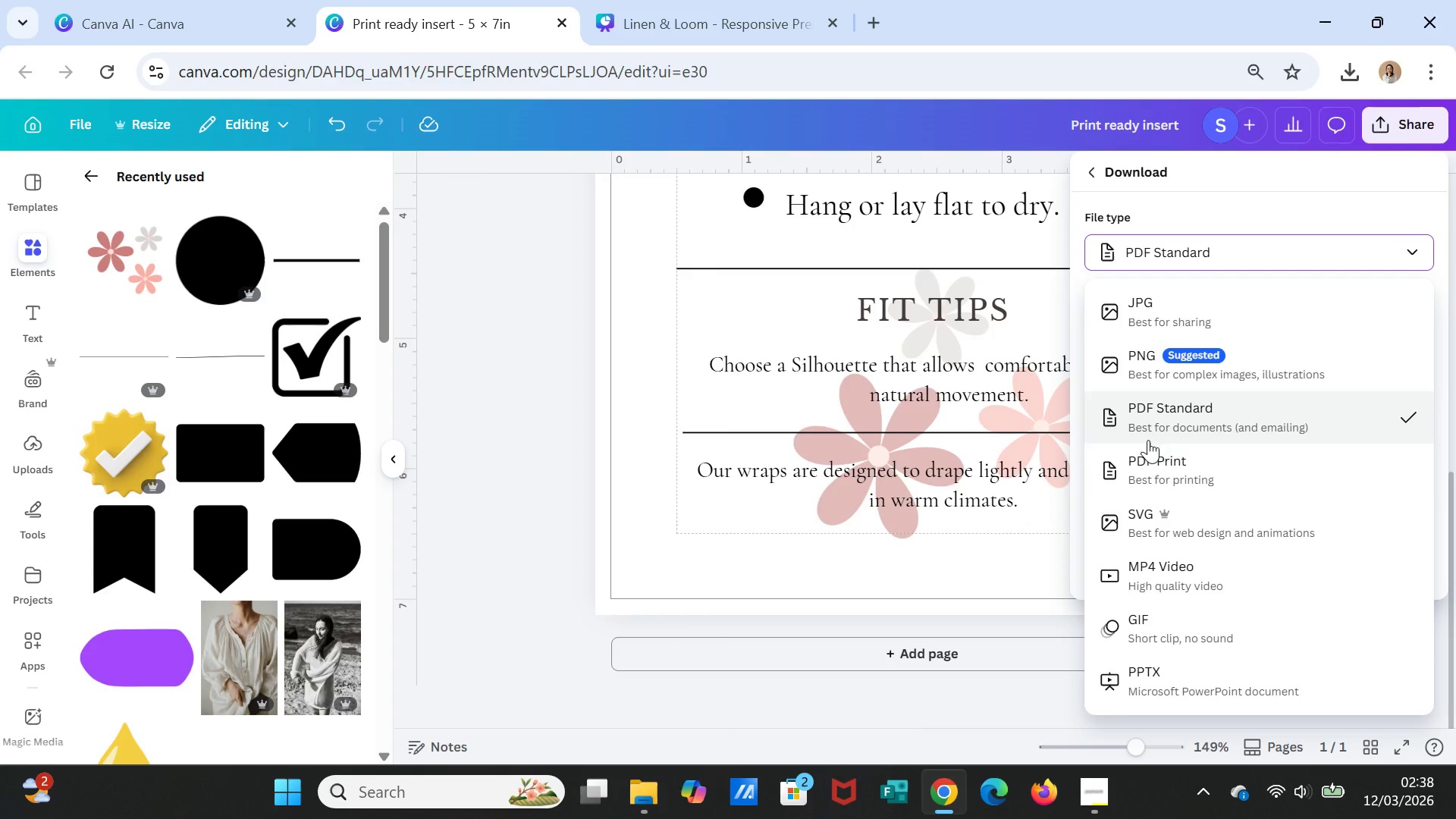 
left_click([1144, 463])
 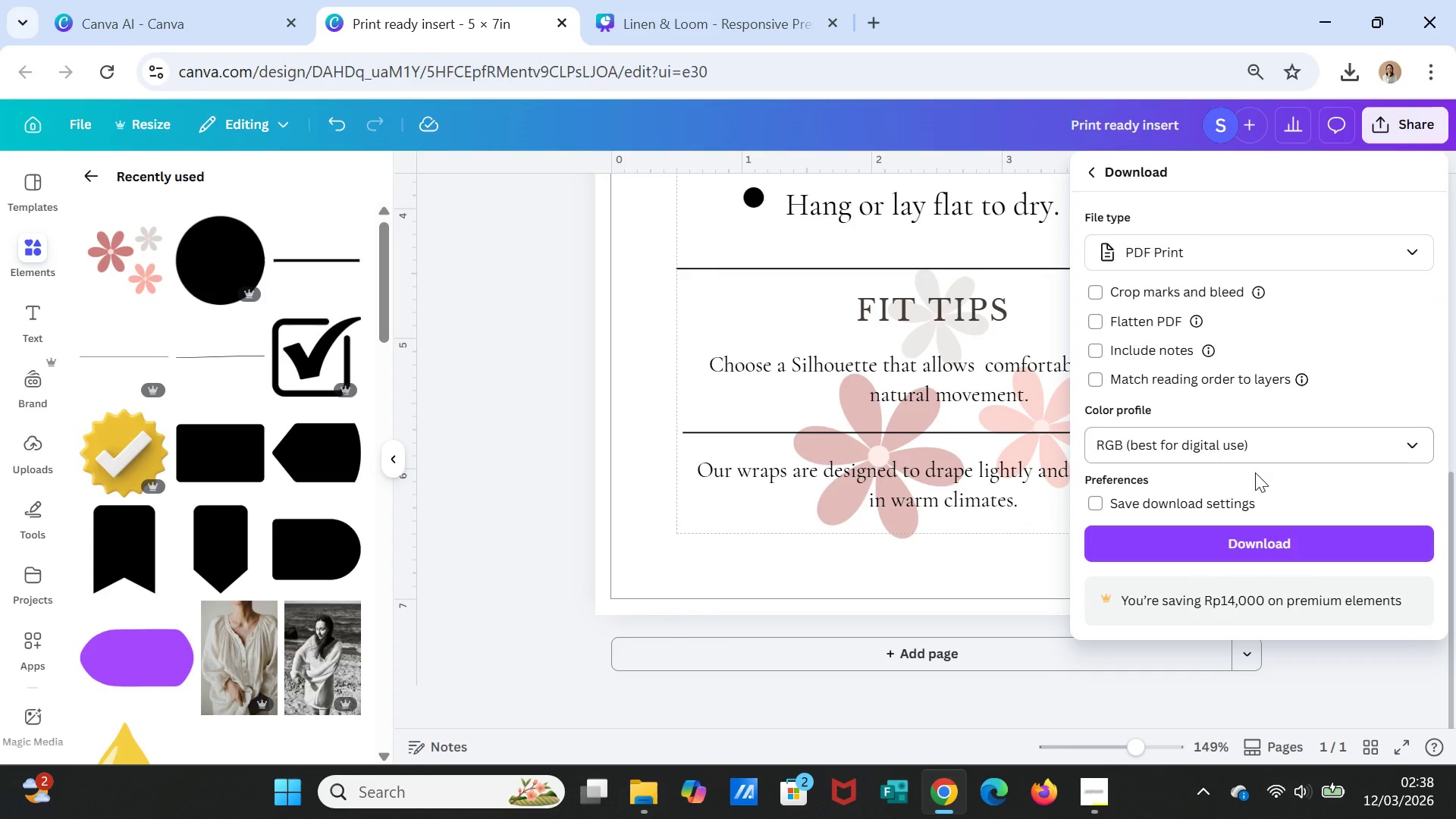 
wait(6.8)
 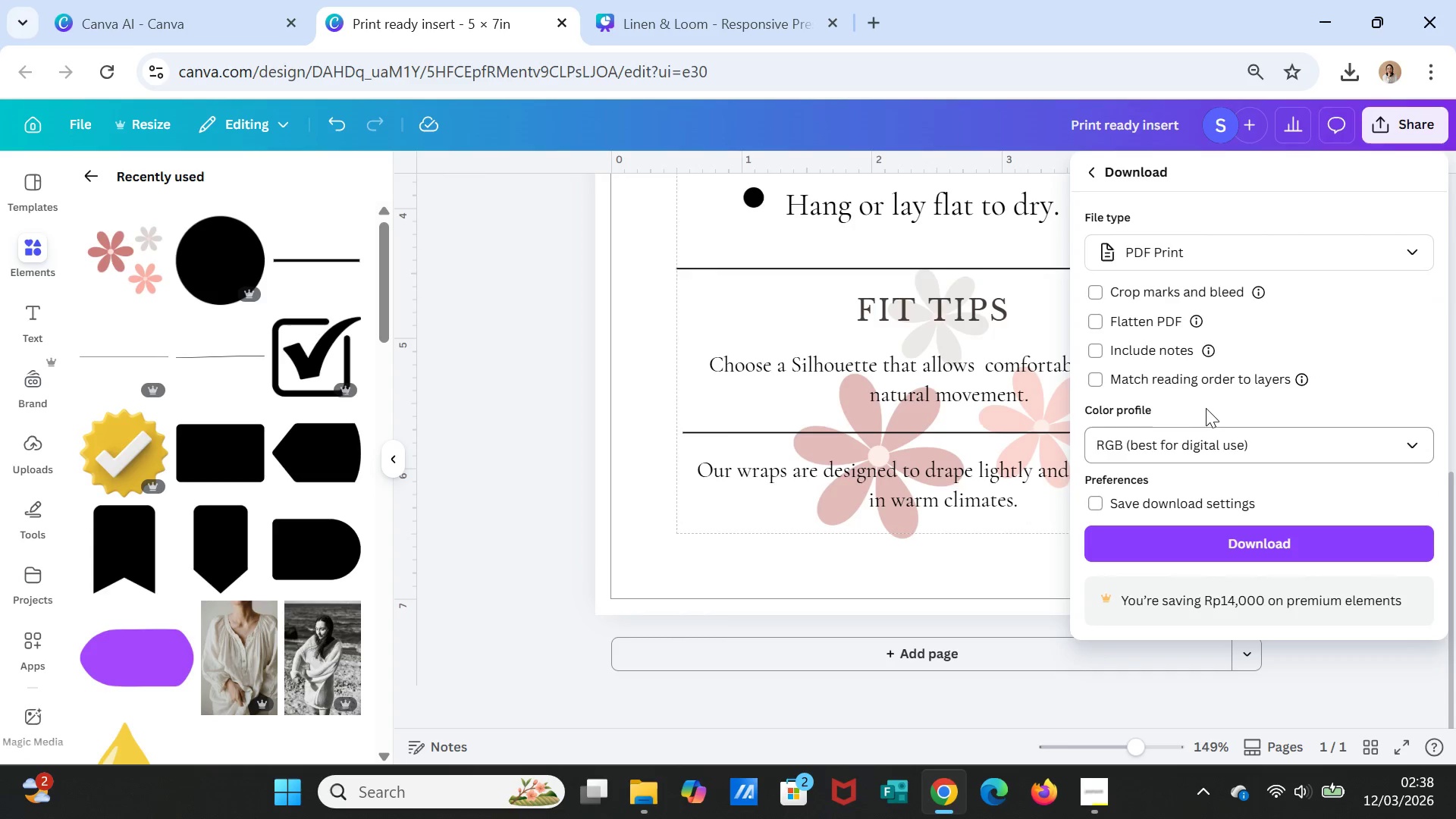 
left_click([1263, 441])
 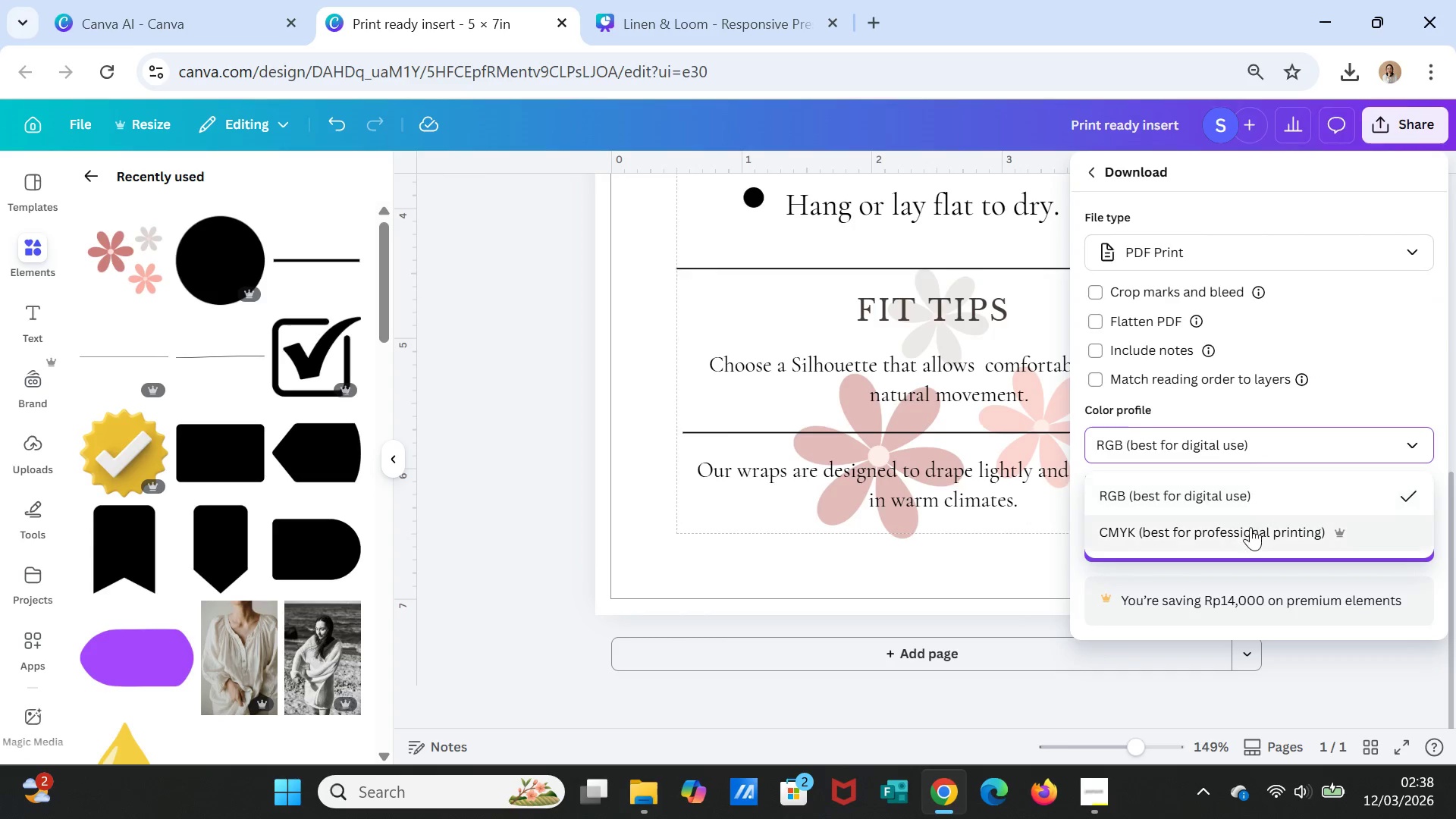 
left_click([1250, 529])
 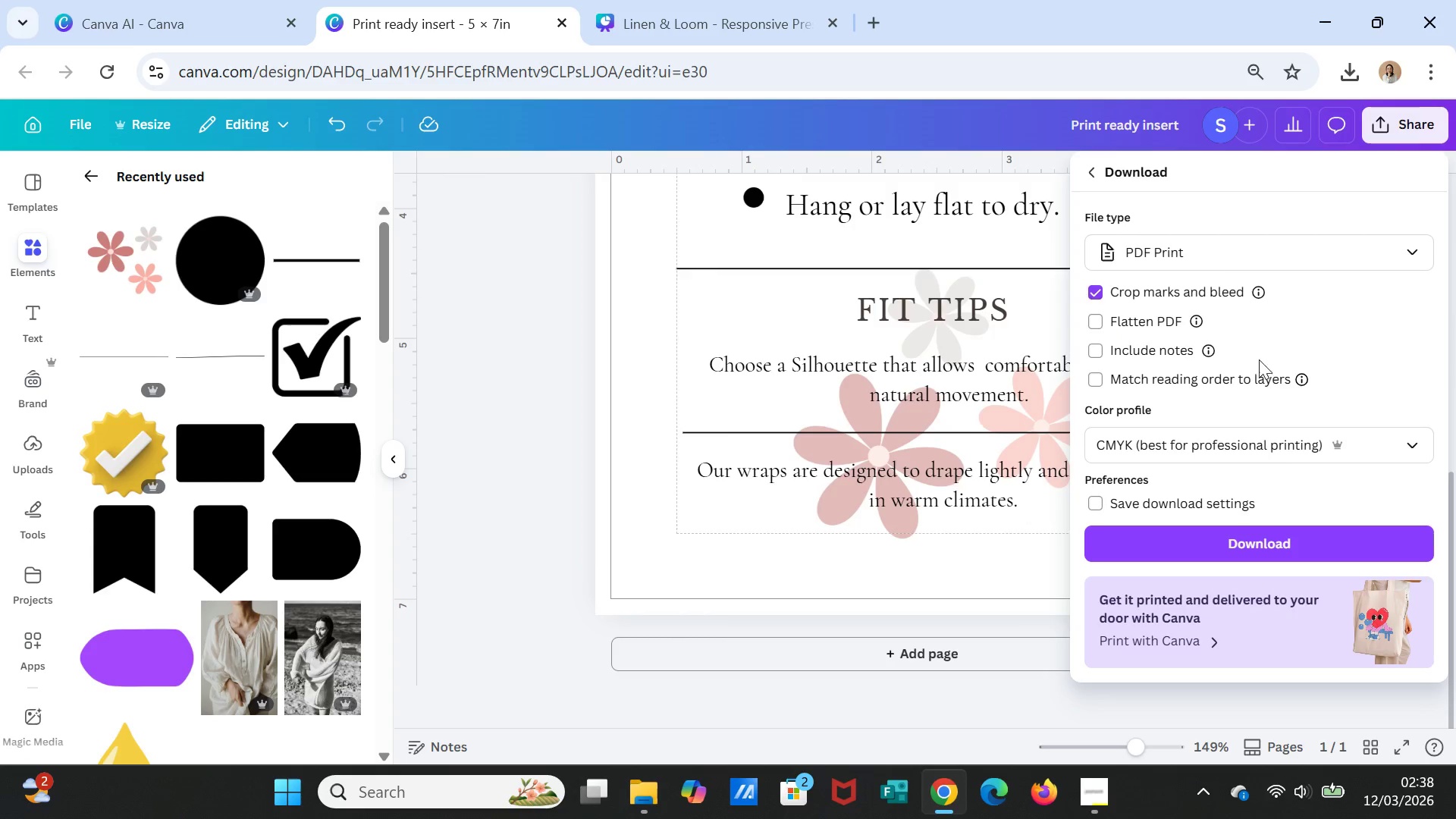 
left_click([1238, 538])
 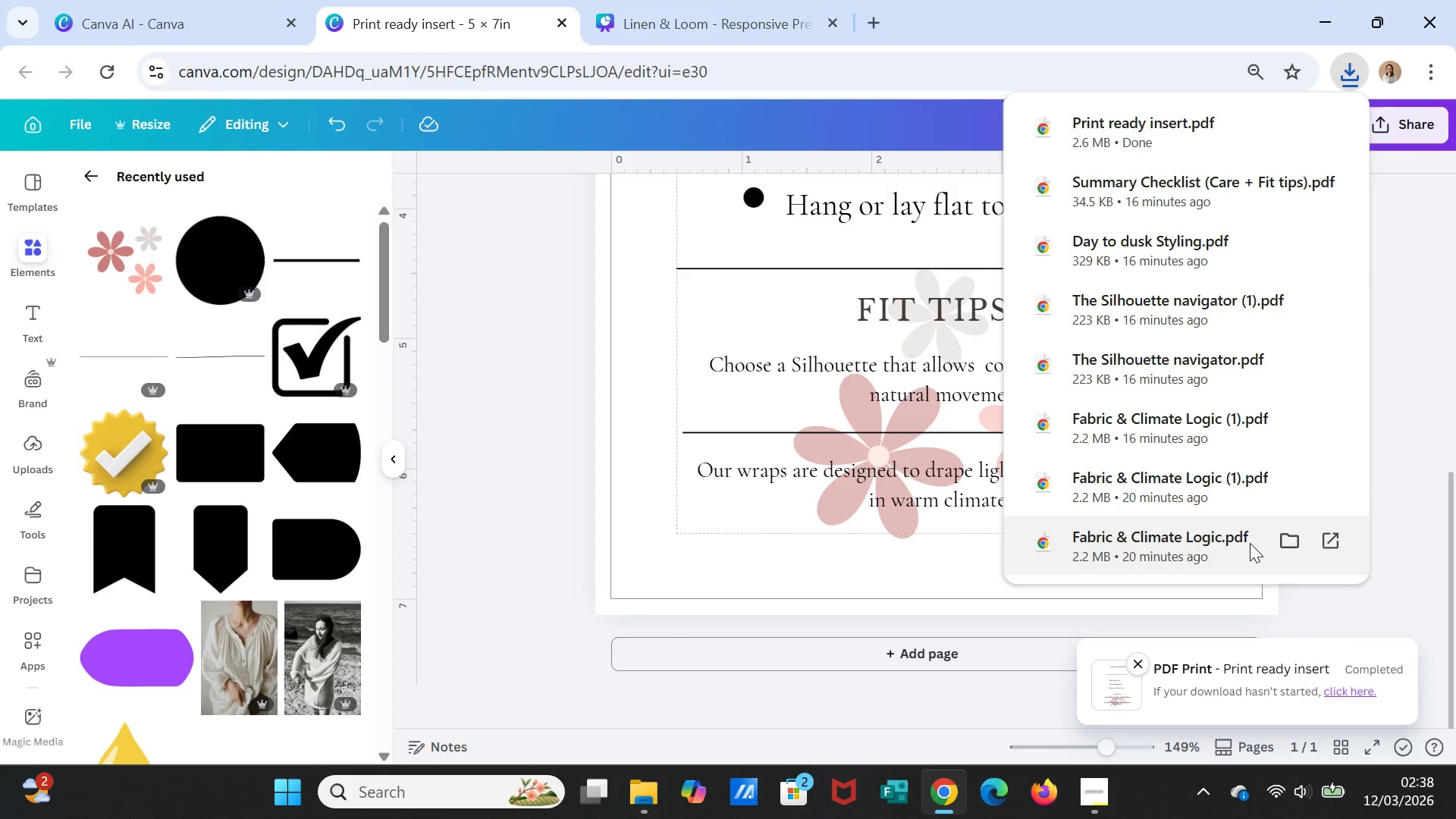 
wait(16.28)
 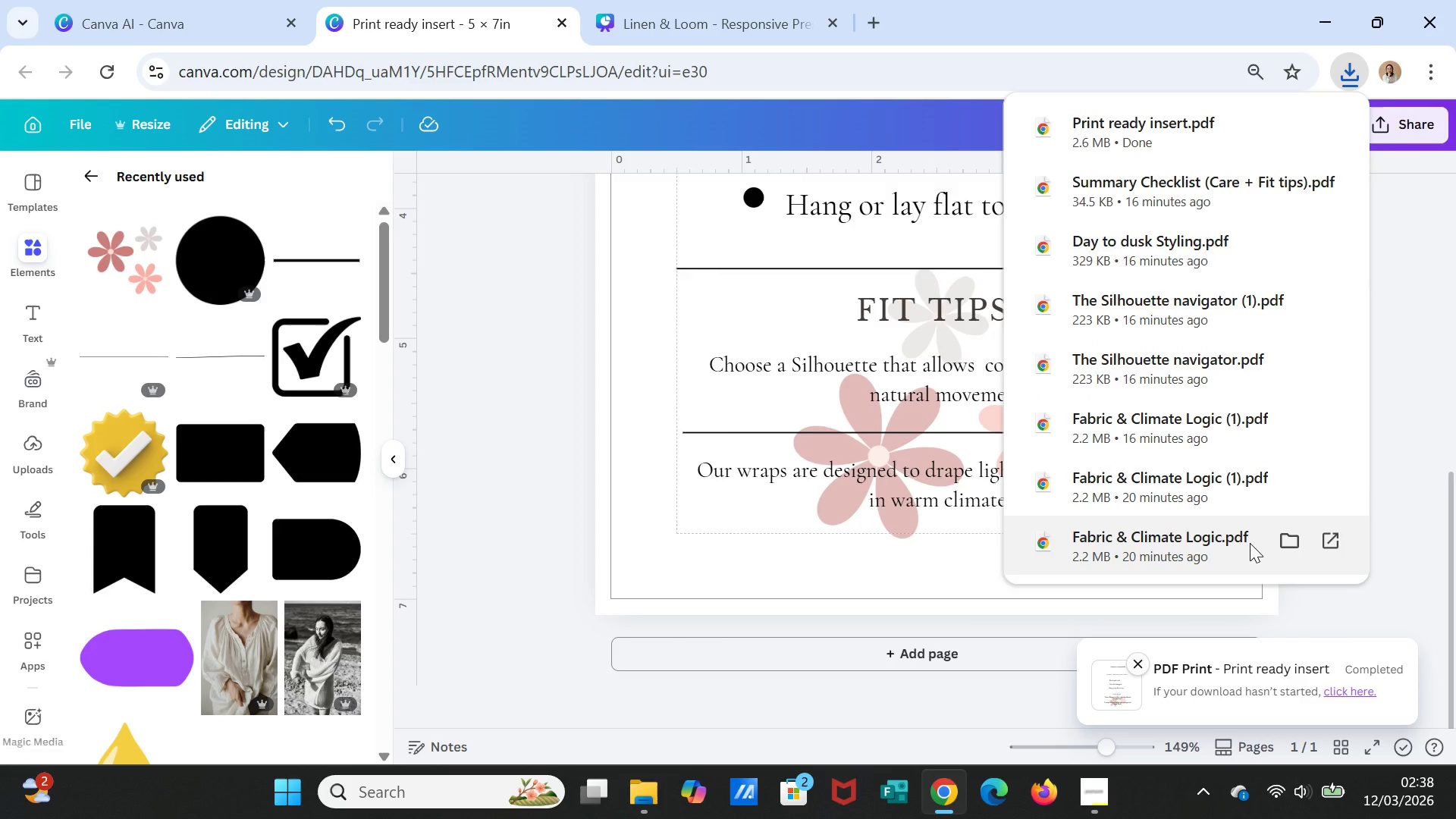 
scroll: coordinate [1348, 398], scroll_direction: up, amount: 5.0
 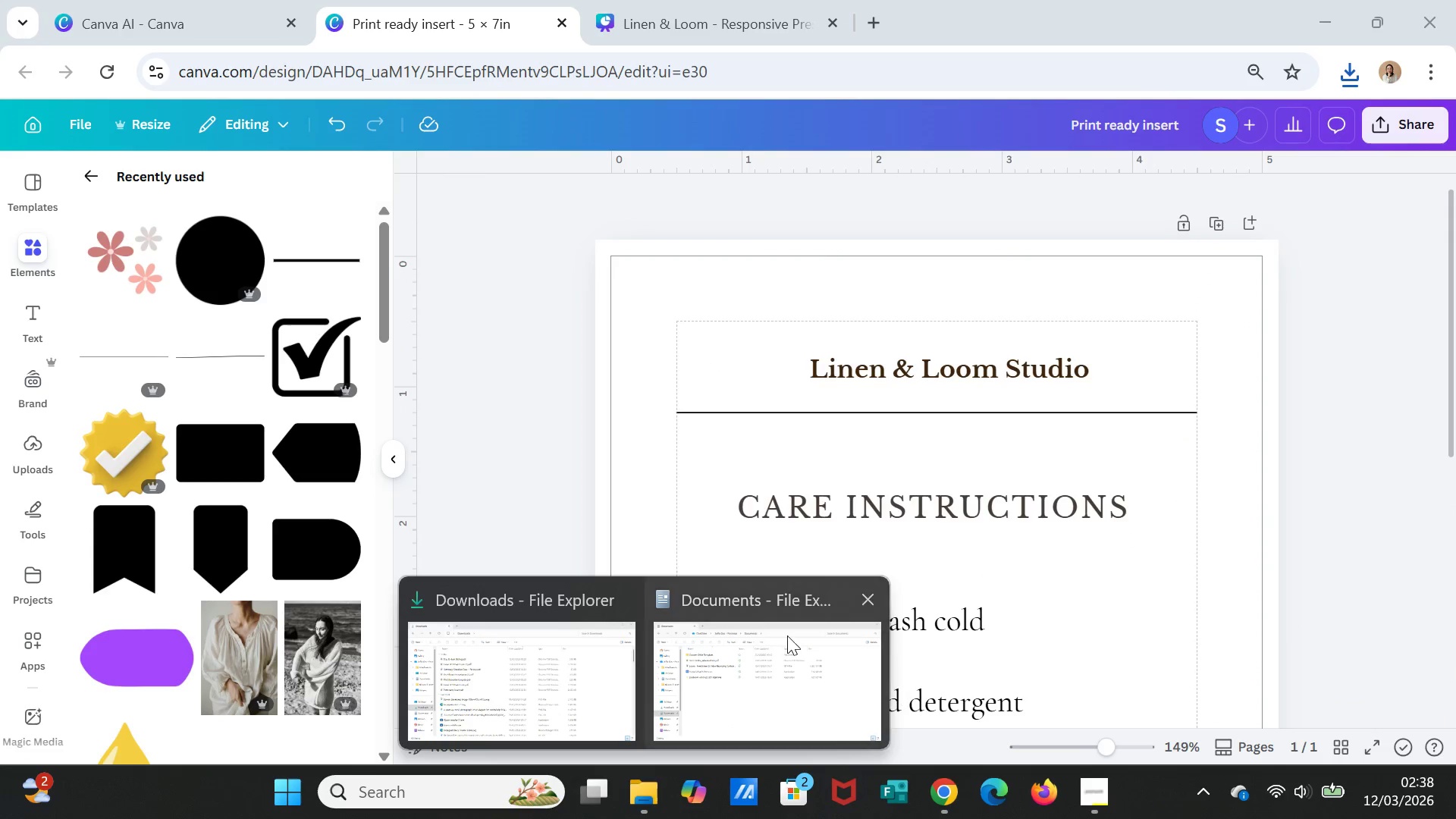 
left_click([554, 673])
 